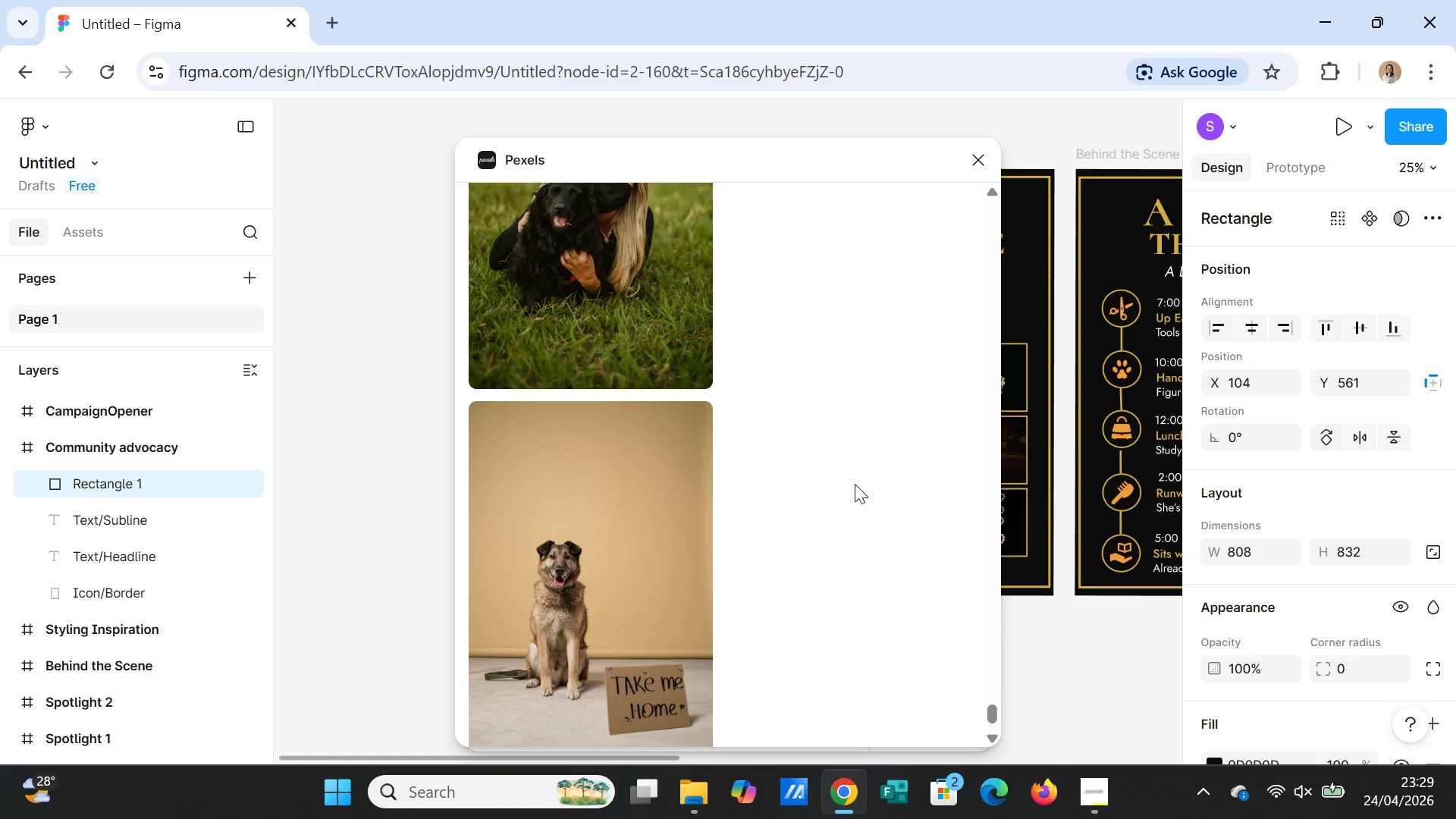 
scroll: coordinate [855, 484], scroll_direction: down, amount: 9.0
 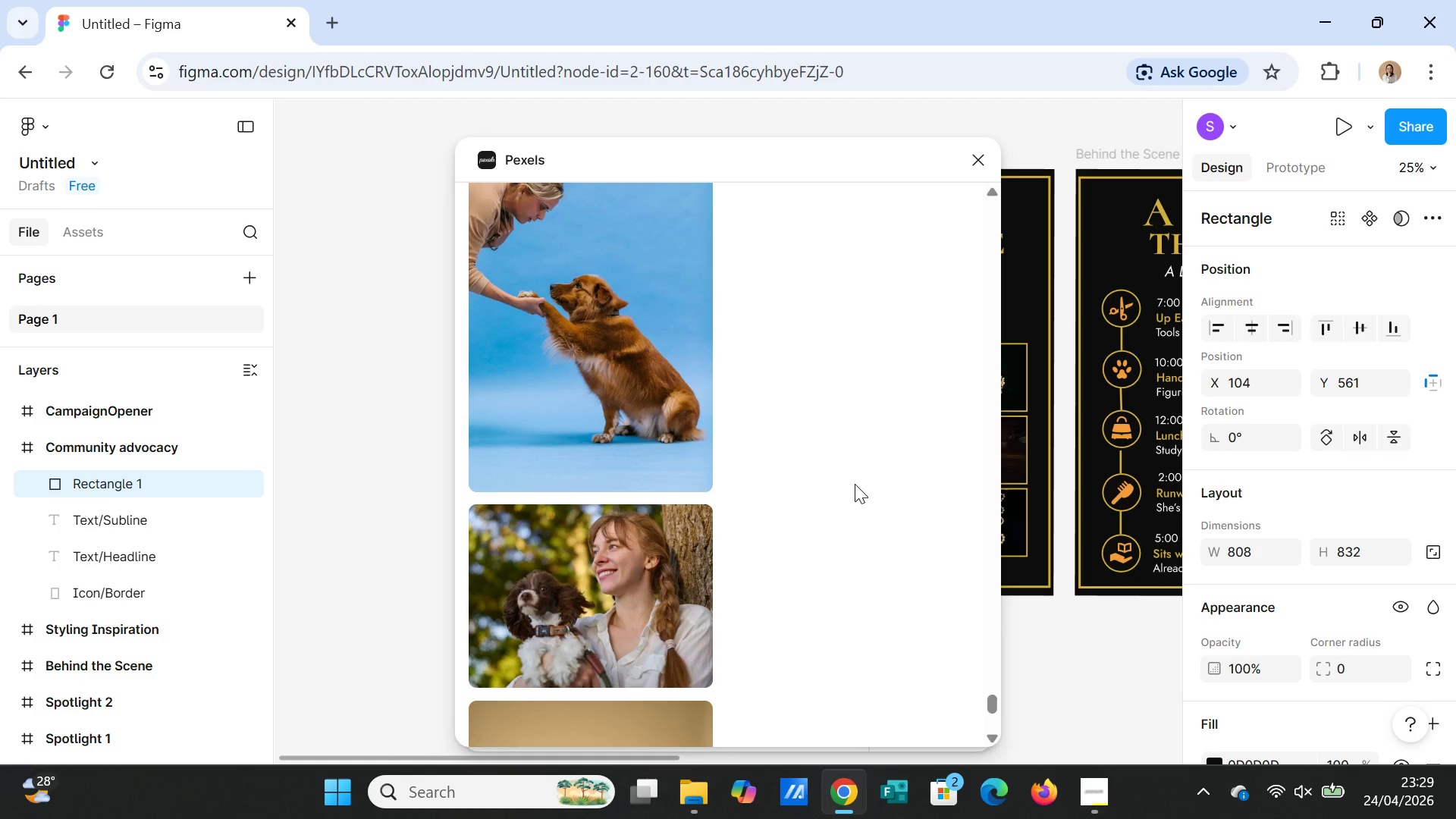 
scroll: coordinate [855, 484], scroll_direction: up, amount: 1.0
 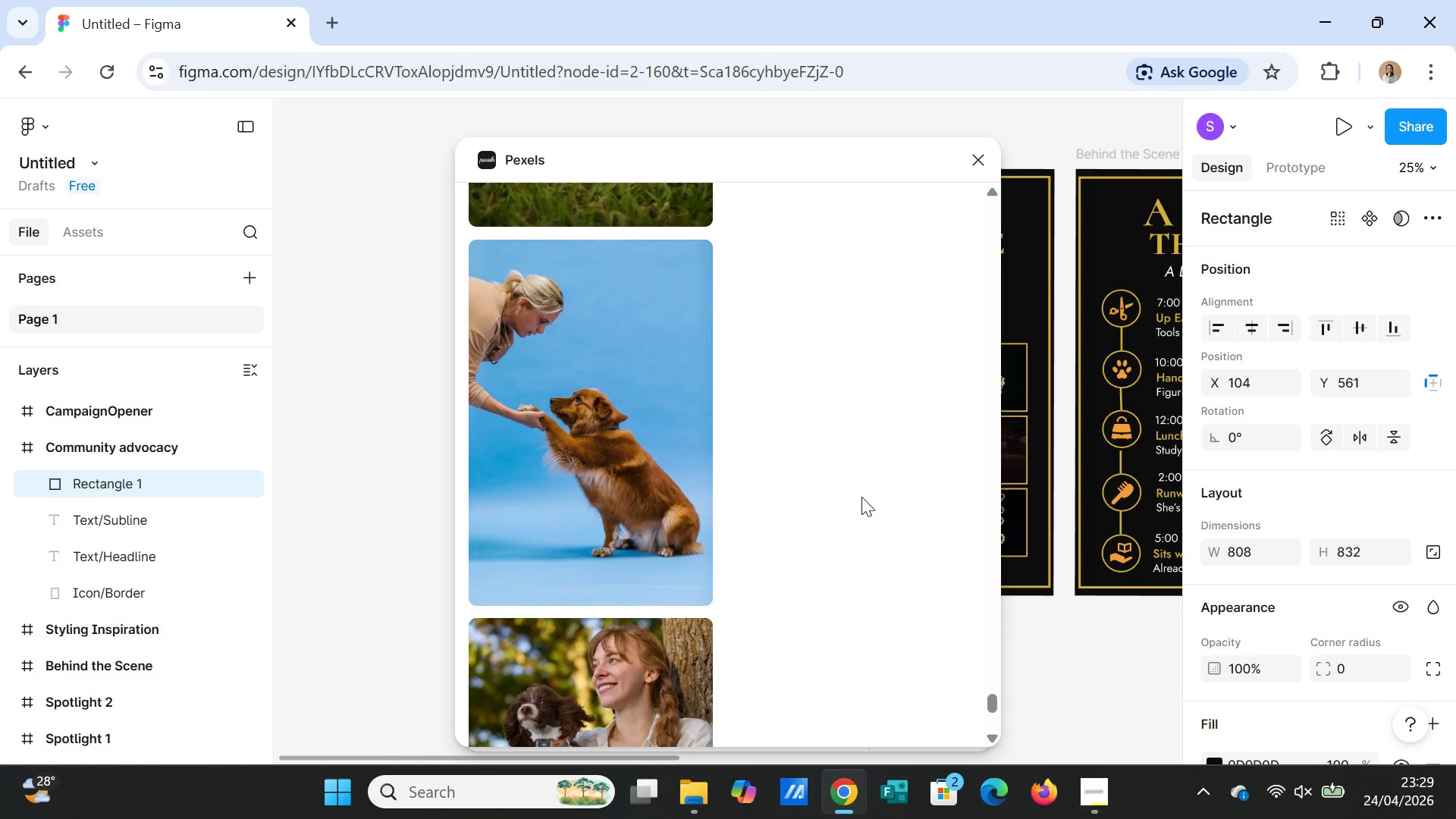 
scroll: coordinate [874, 501], scroll_direction: down, amount: 55.0
 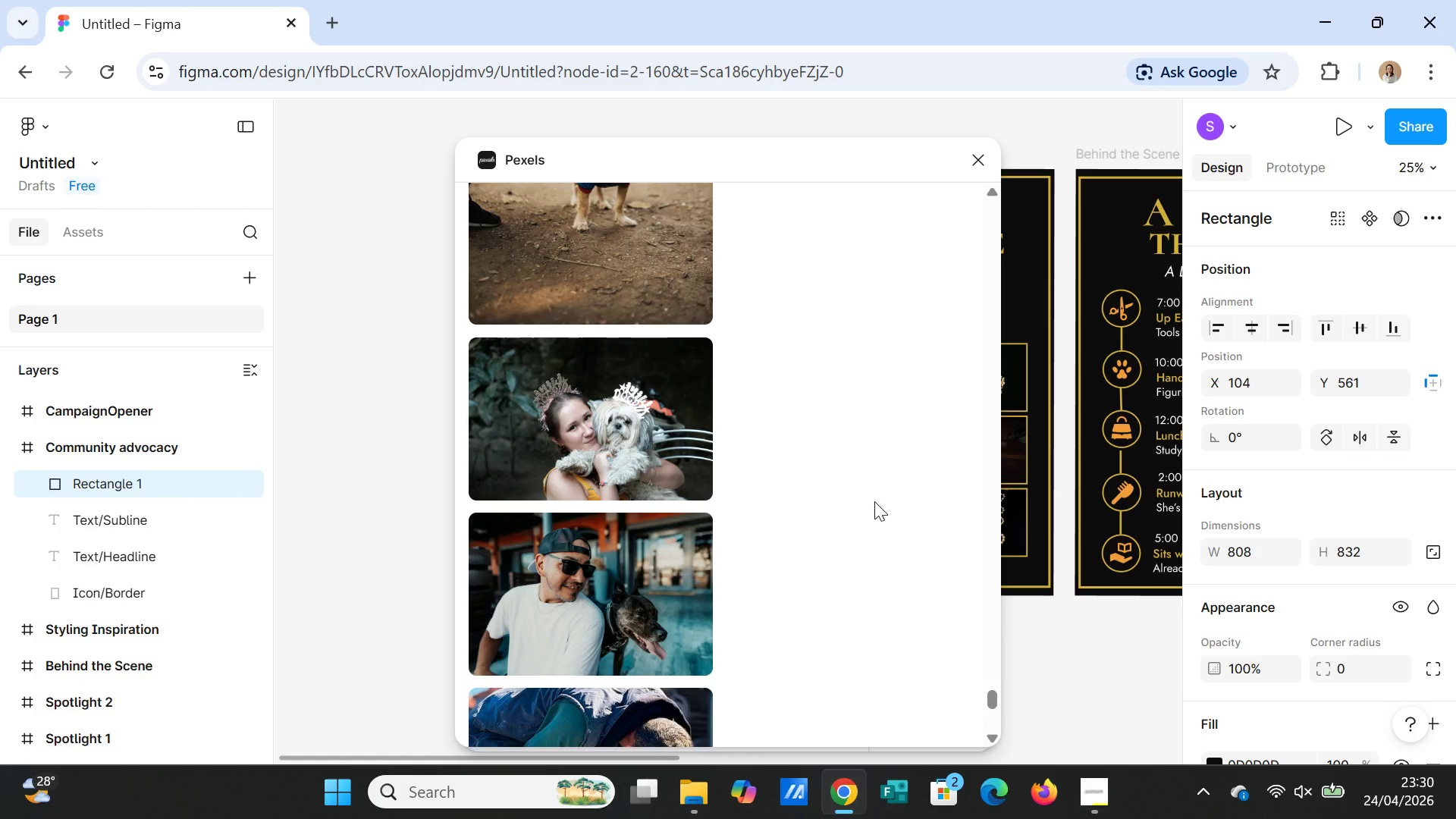 
scroll: coordinate [911, 491], scroll_direction: down, amount: 23.0
 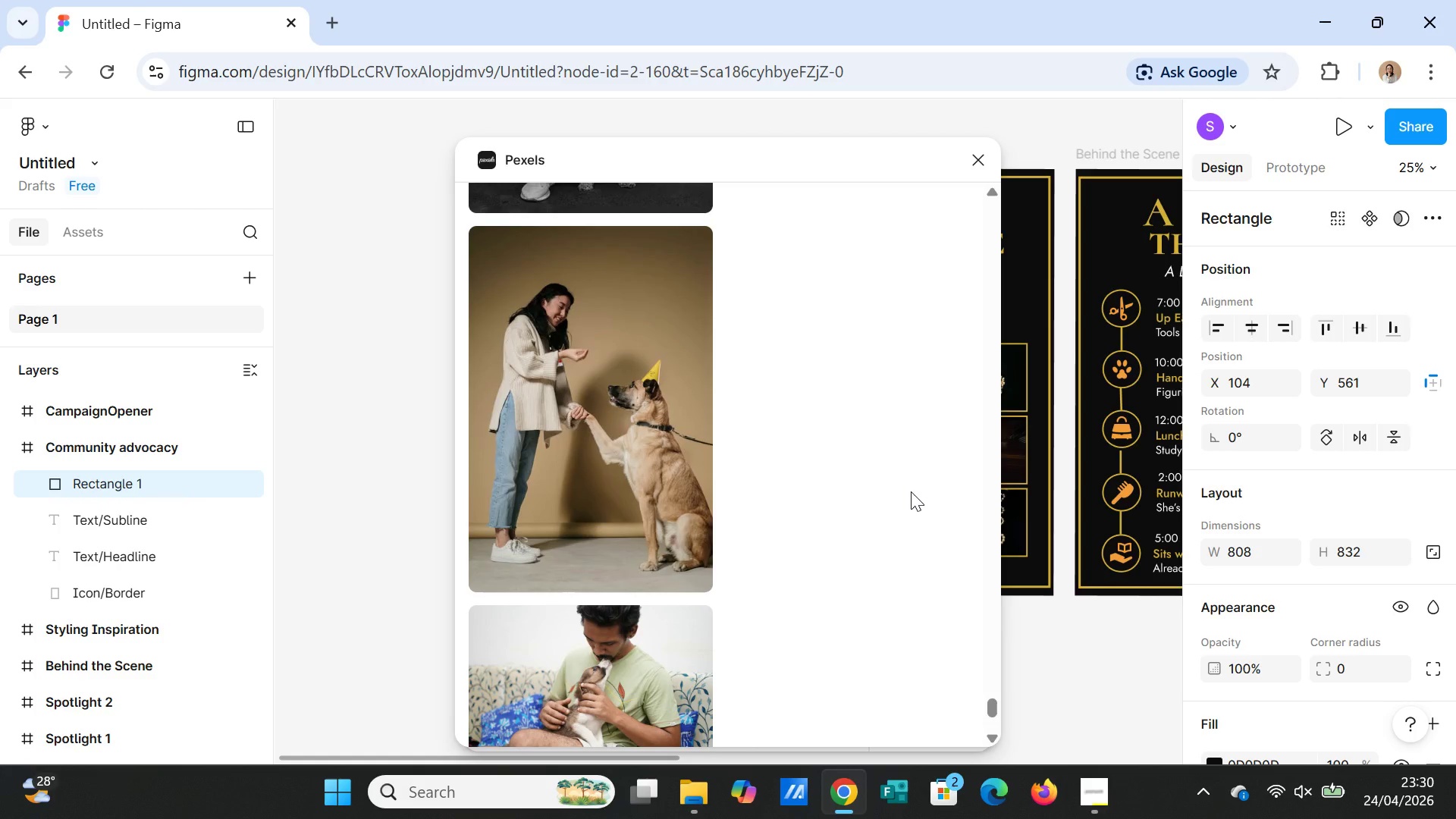 
scroll: coordinate [911, 491], scroll_direction: down, amount: 4.0
 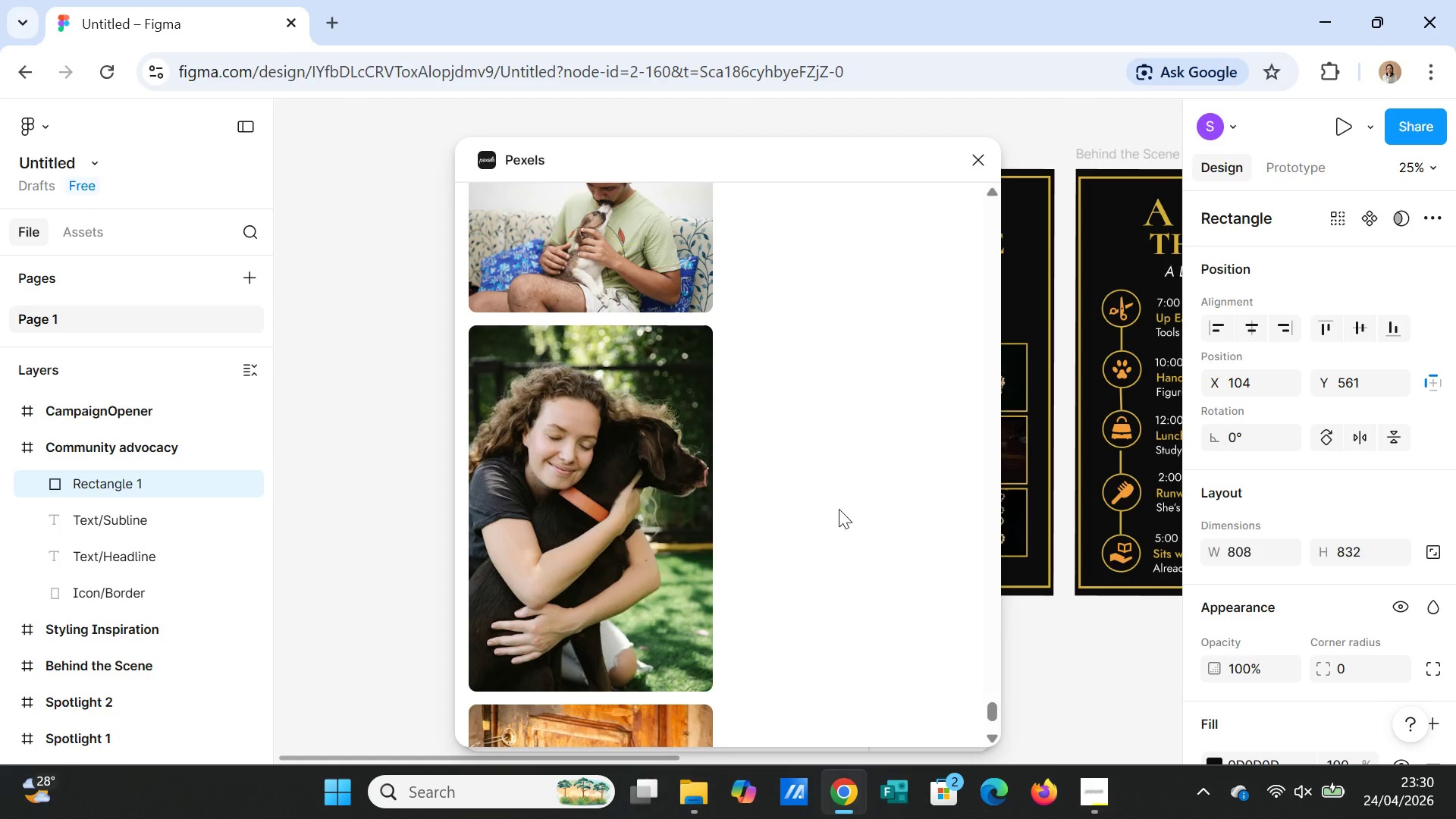 
wait(12.4)
 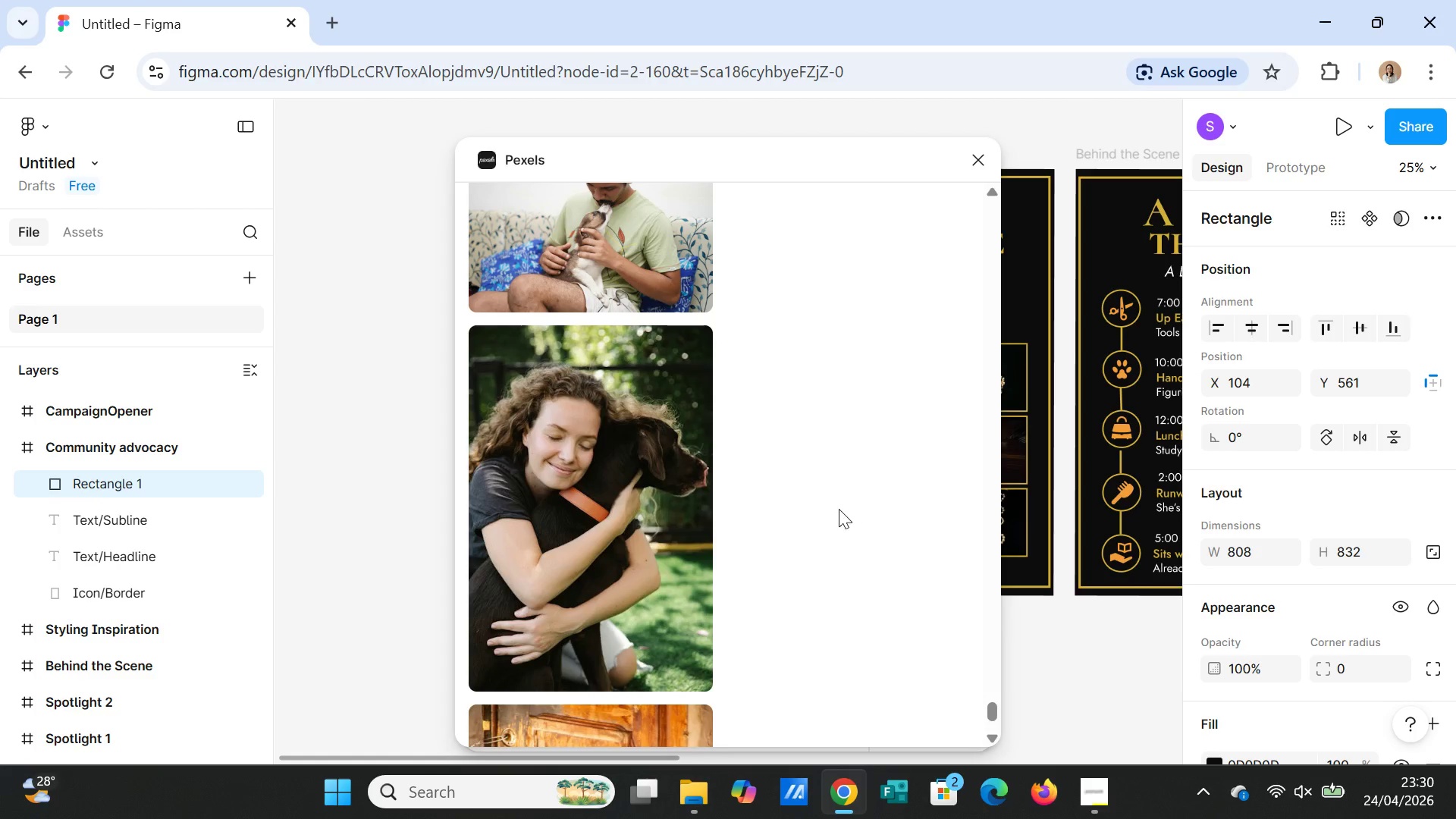 
scroll: coordinate [750, 560], scroll_direction: down, amount: 16.0
 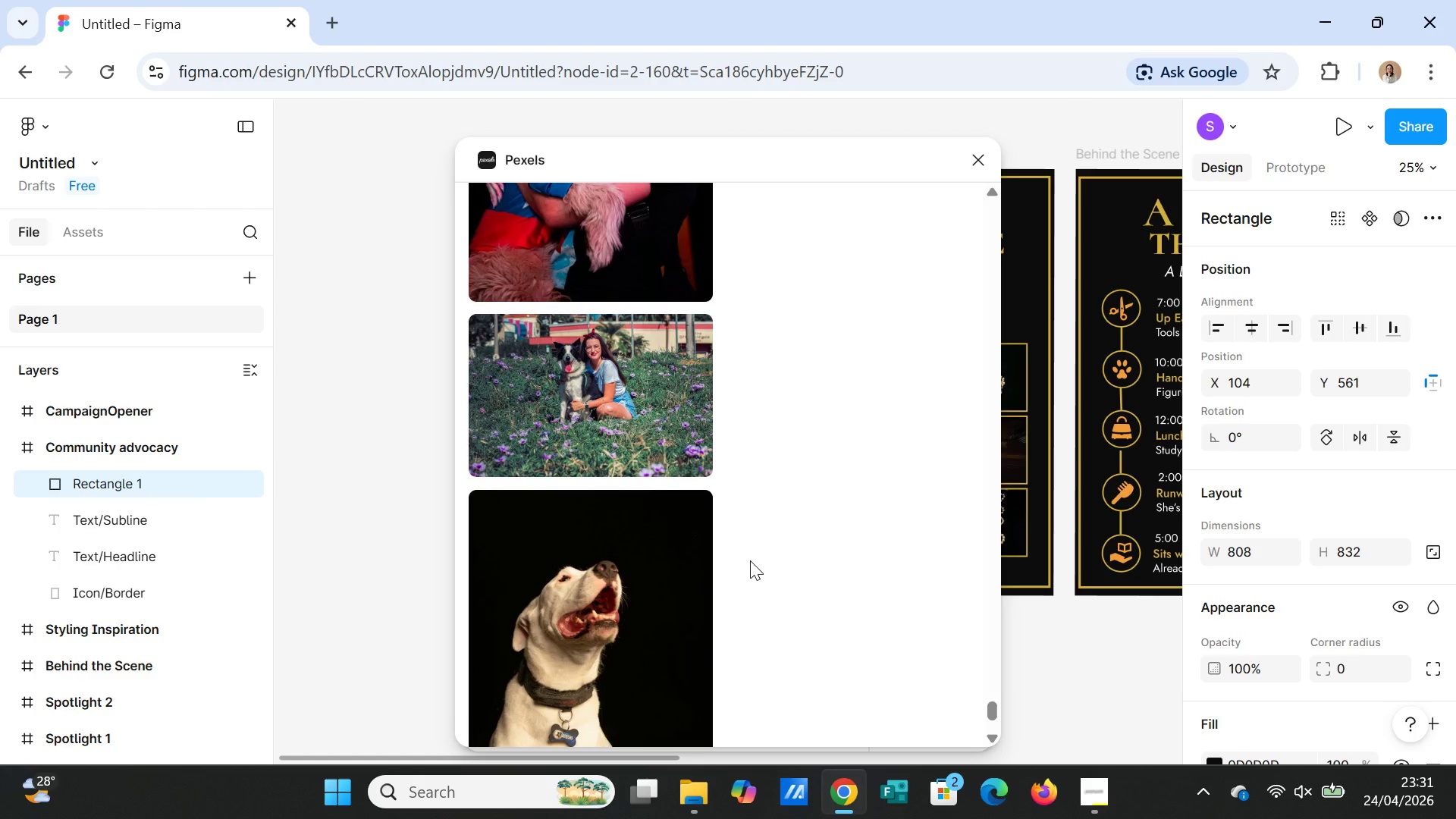 
scroll: coordinate [809, 585], scroll_direction: down, amount: 15.0
 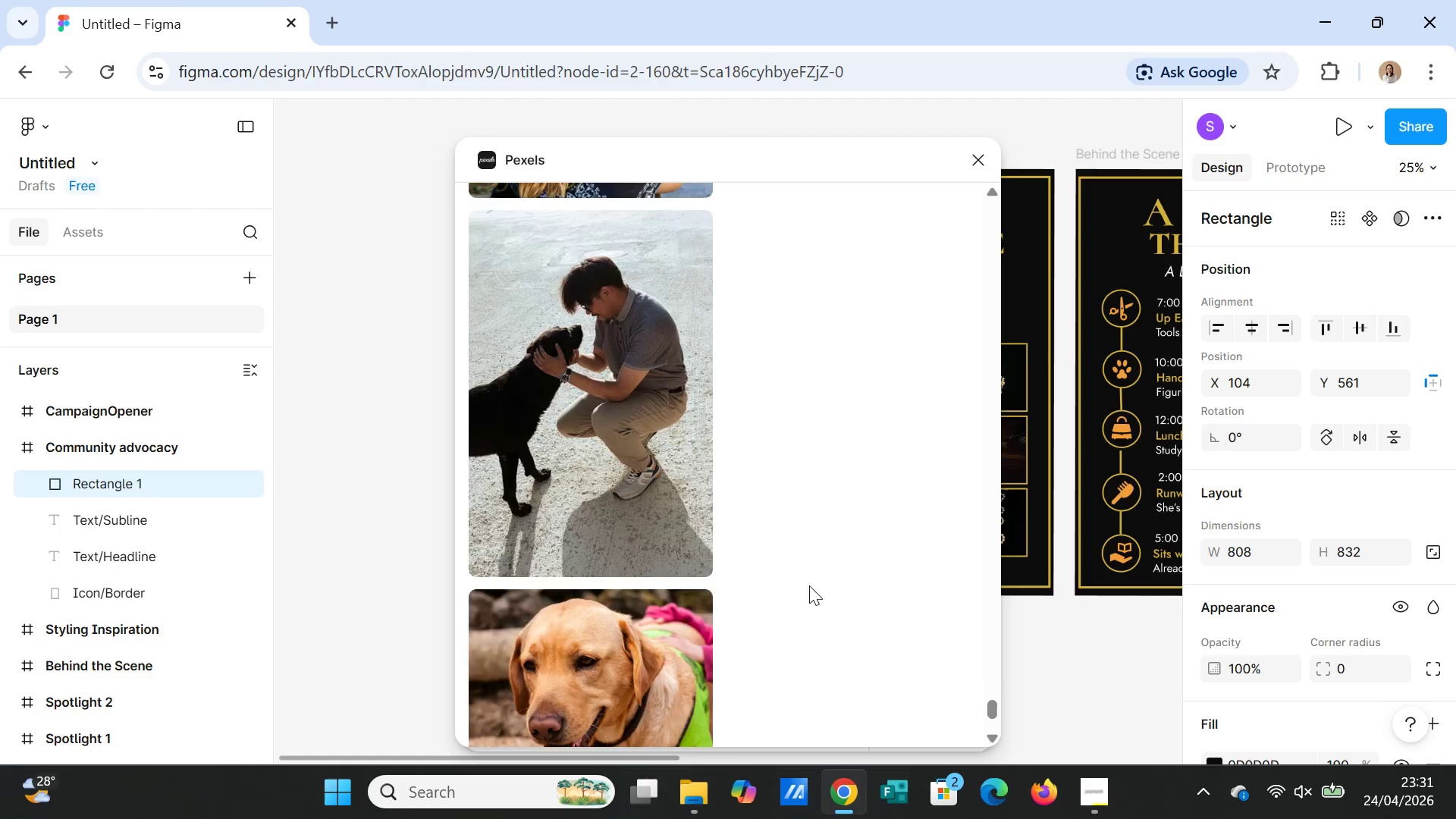 
scroll: coordinate [809, 592], scroll_direction: down, amount: 17.0
 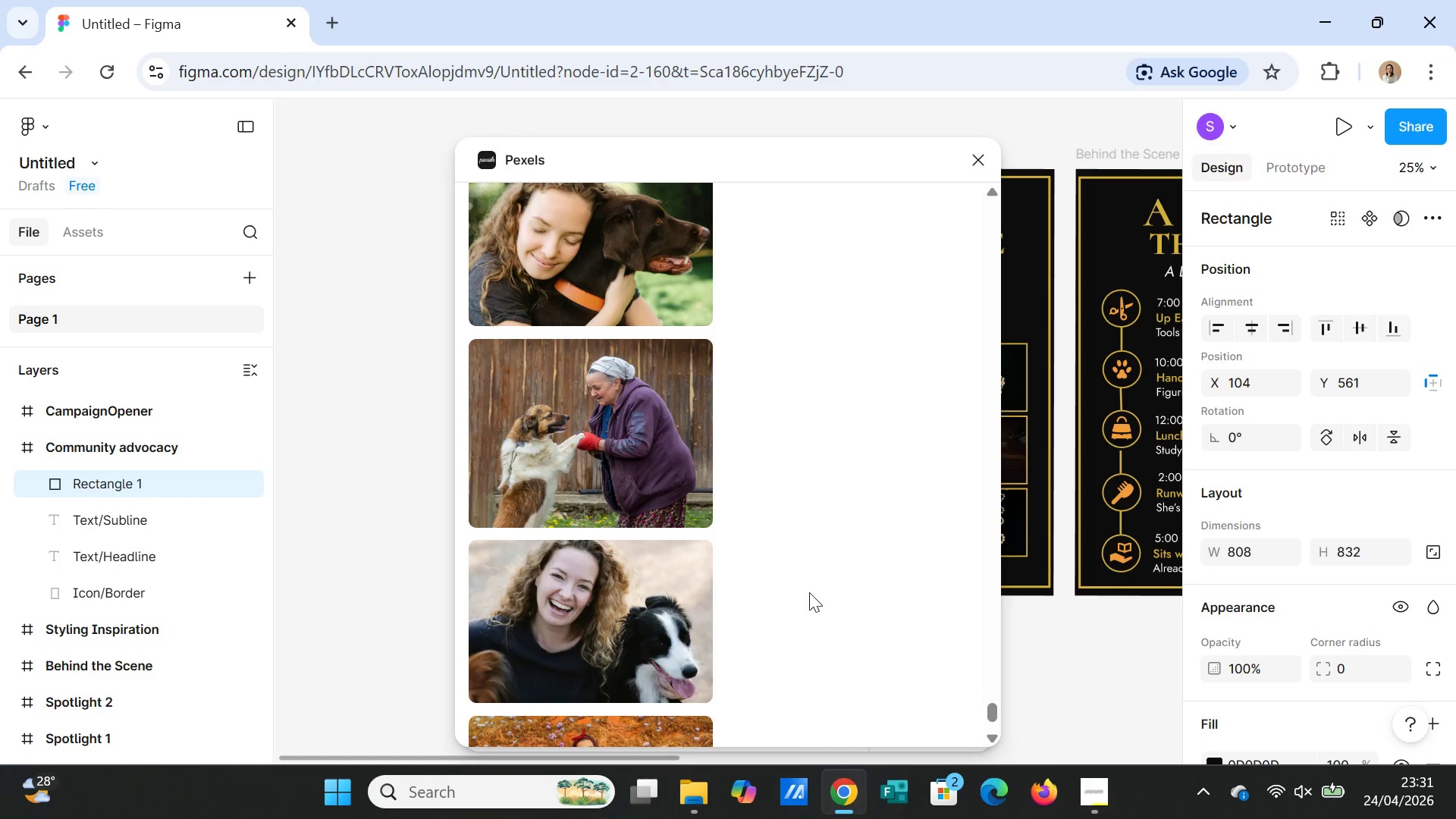 
scroll: coordinate [809, 592], scroll_direction: down, amount: 15.0
 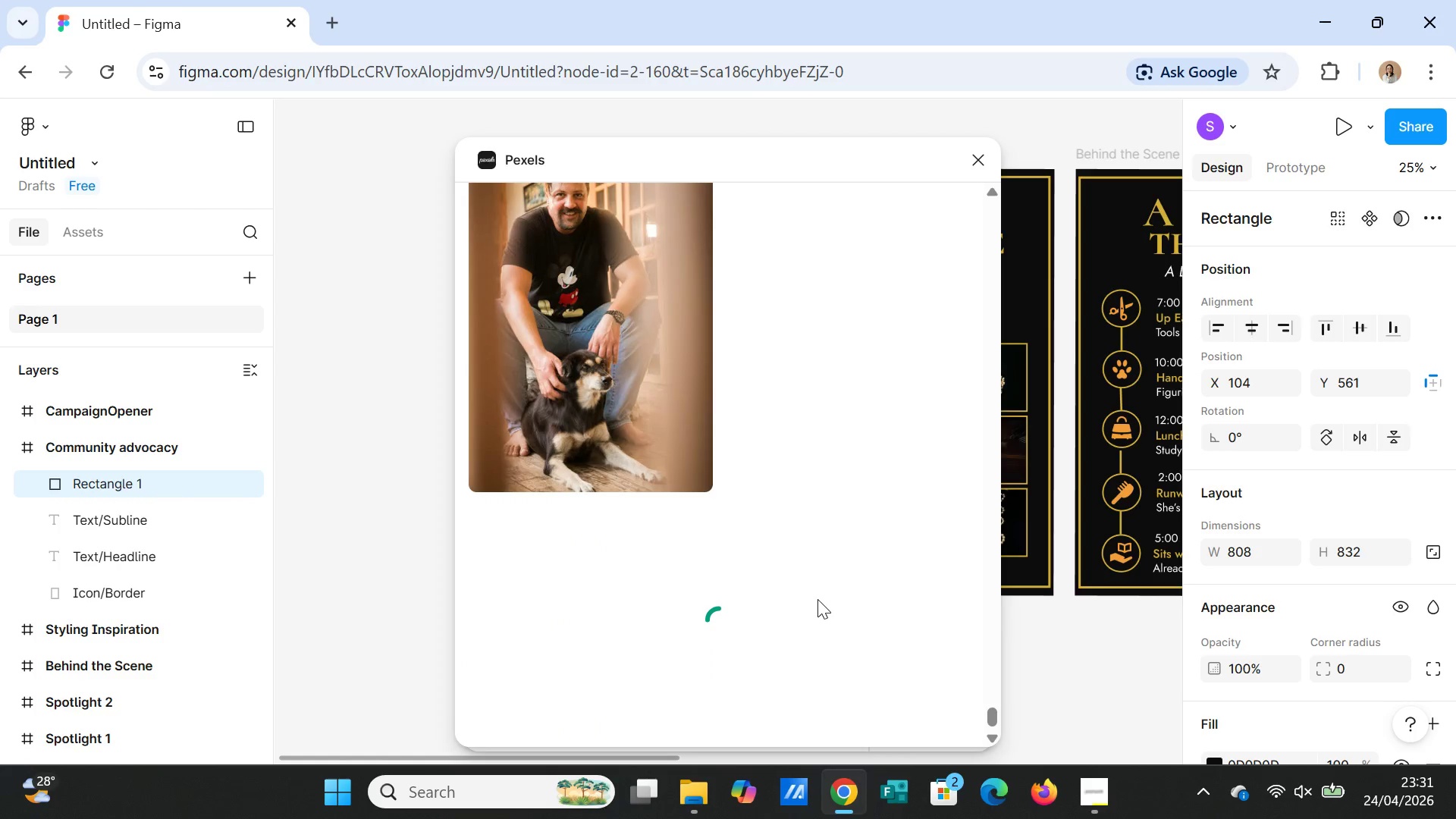 
wait(6.12)
 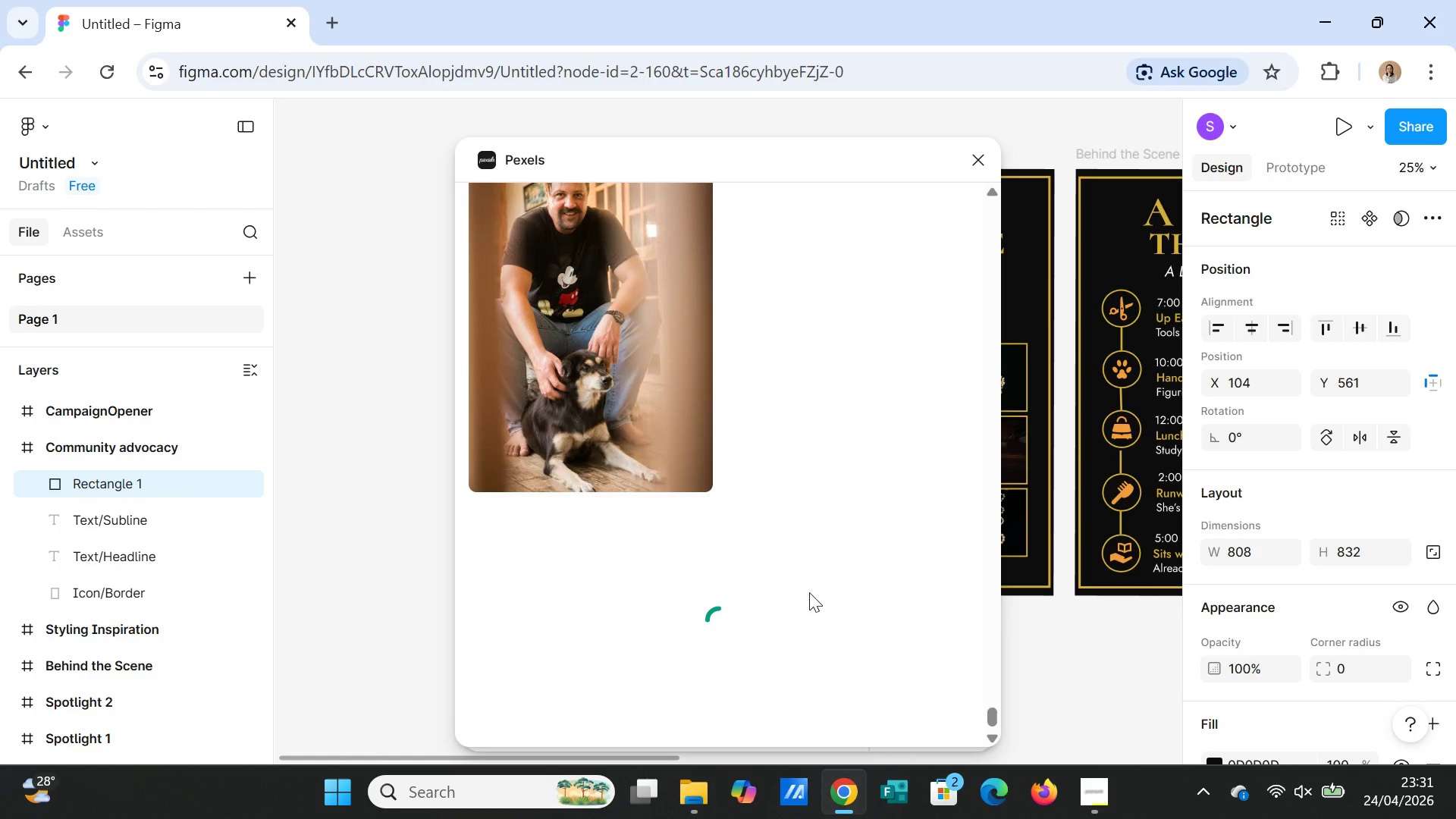 
scroll: coordinate [815, 626], scroll_direction: down, amount: 6.0
 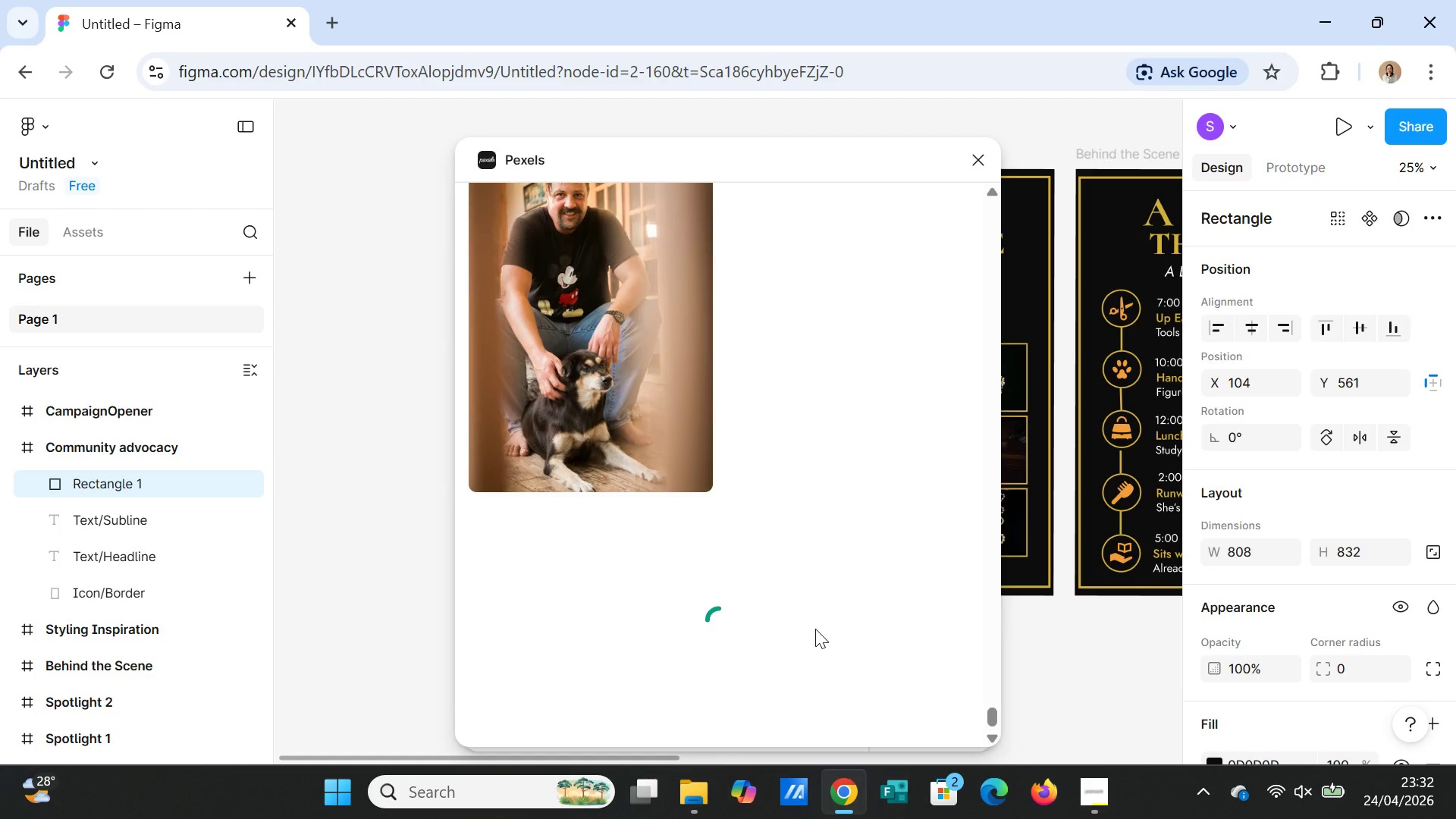 
scroll: coordinate [819, 629], scroll_direction: up, amount: 13.0
 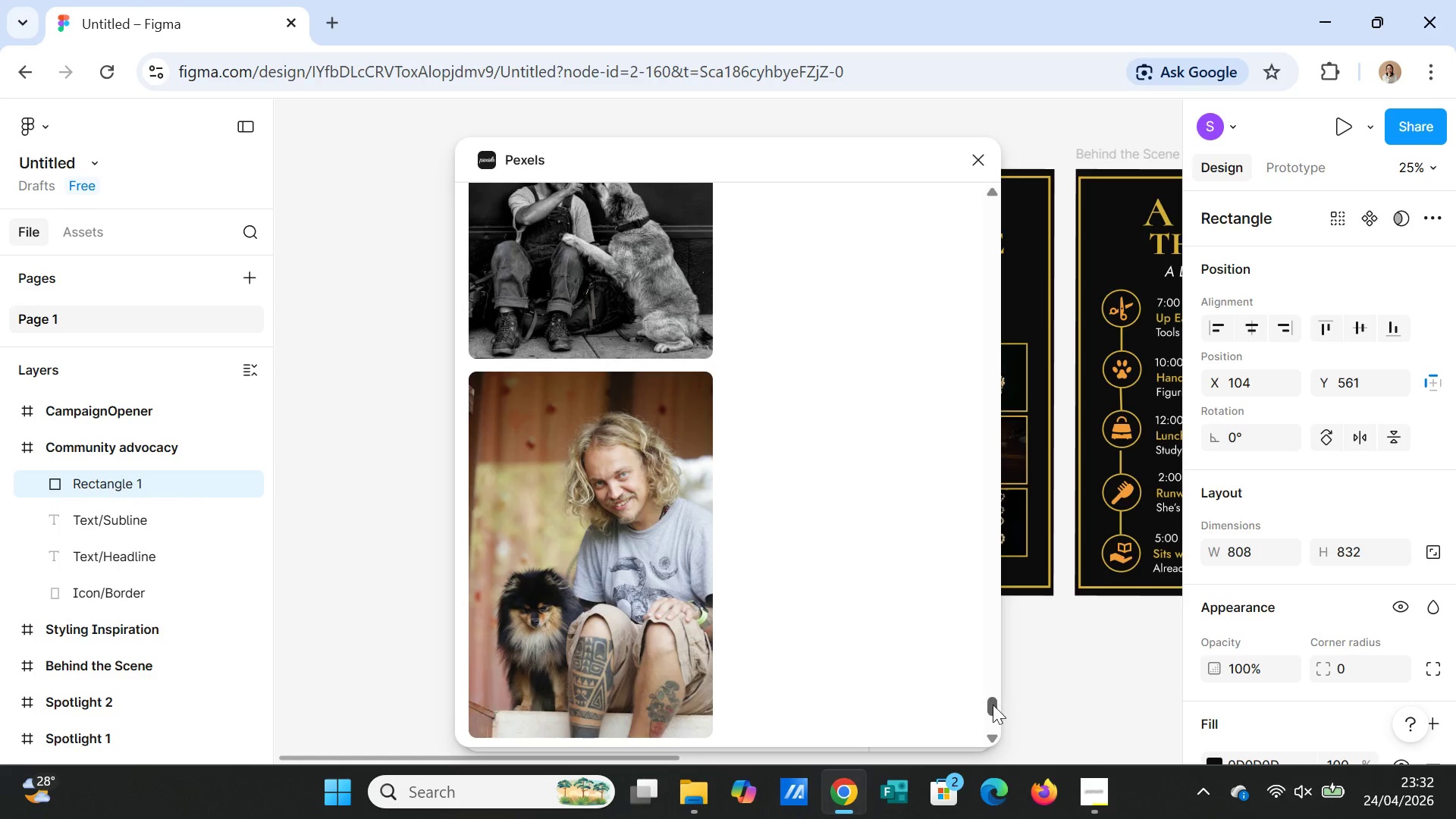 
left_click_drag(start_coordinate=[992, 705], to_coordinate=[967, 188])
 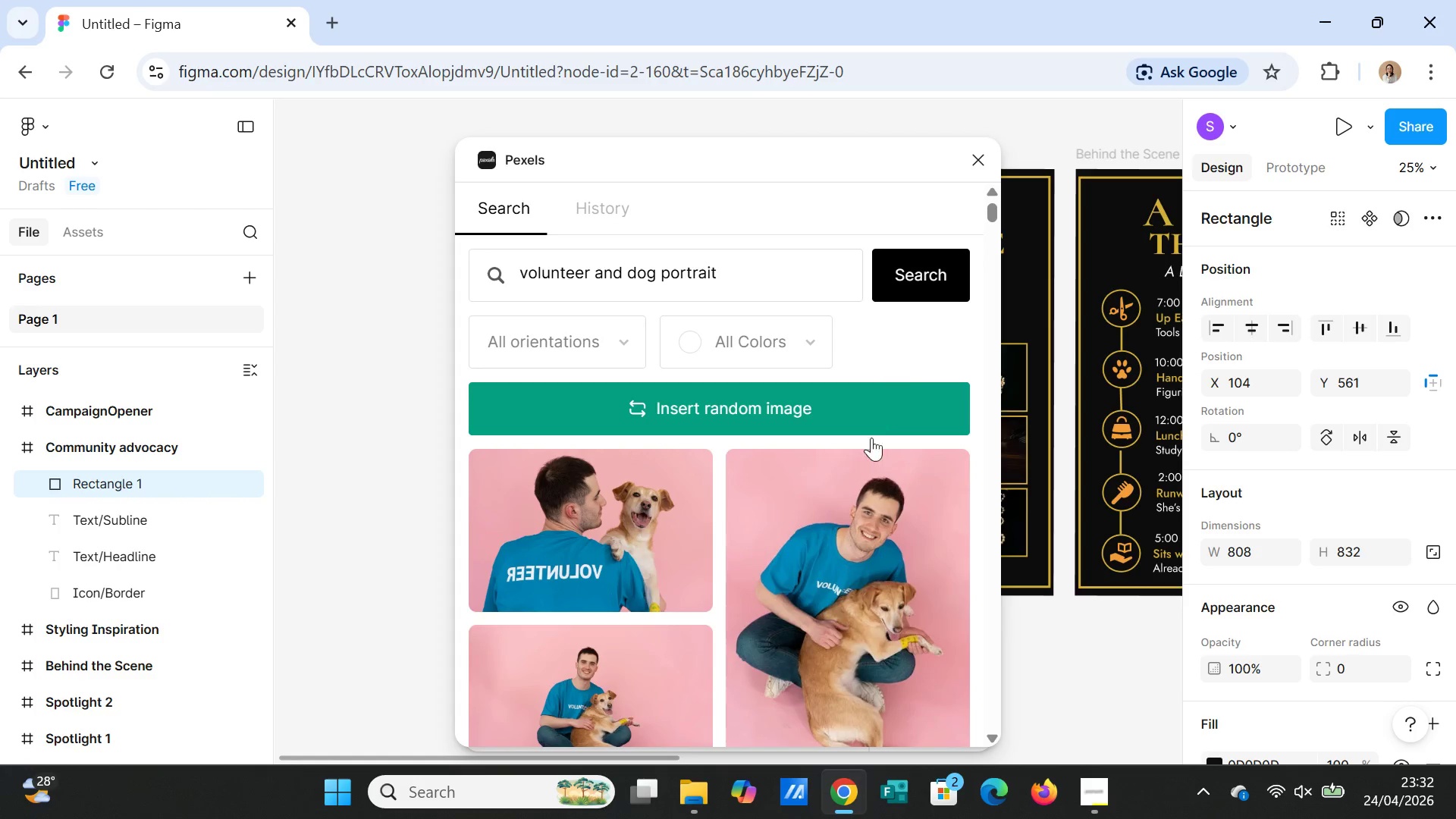 
scroll: coordinate [871, 575], scroll_direction: down, amount: 8.0
 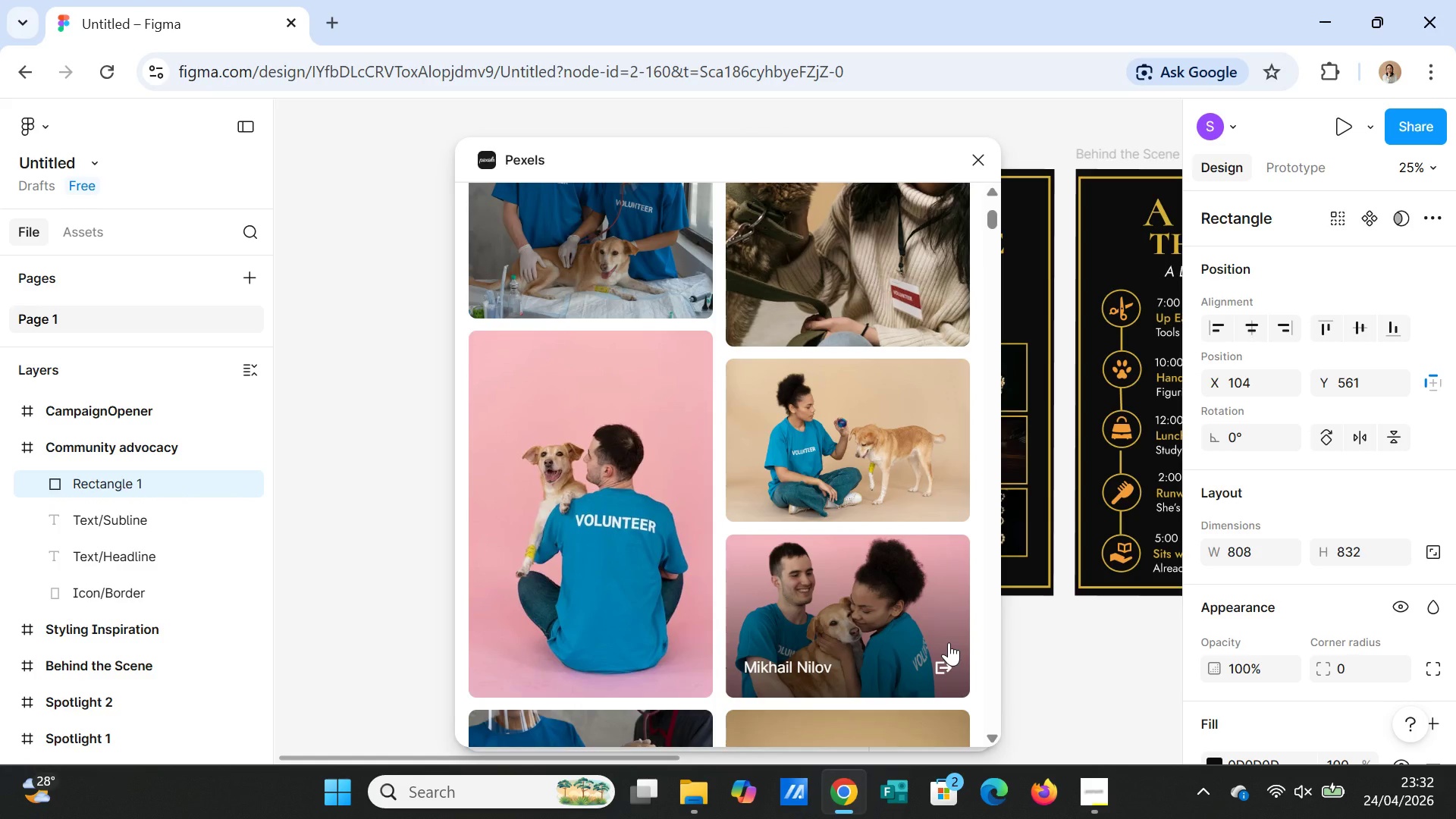 
scroll: coordinate [949, 644], scroll_direction: up, amount: 2.0
 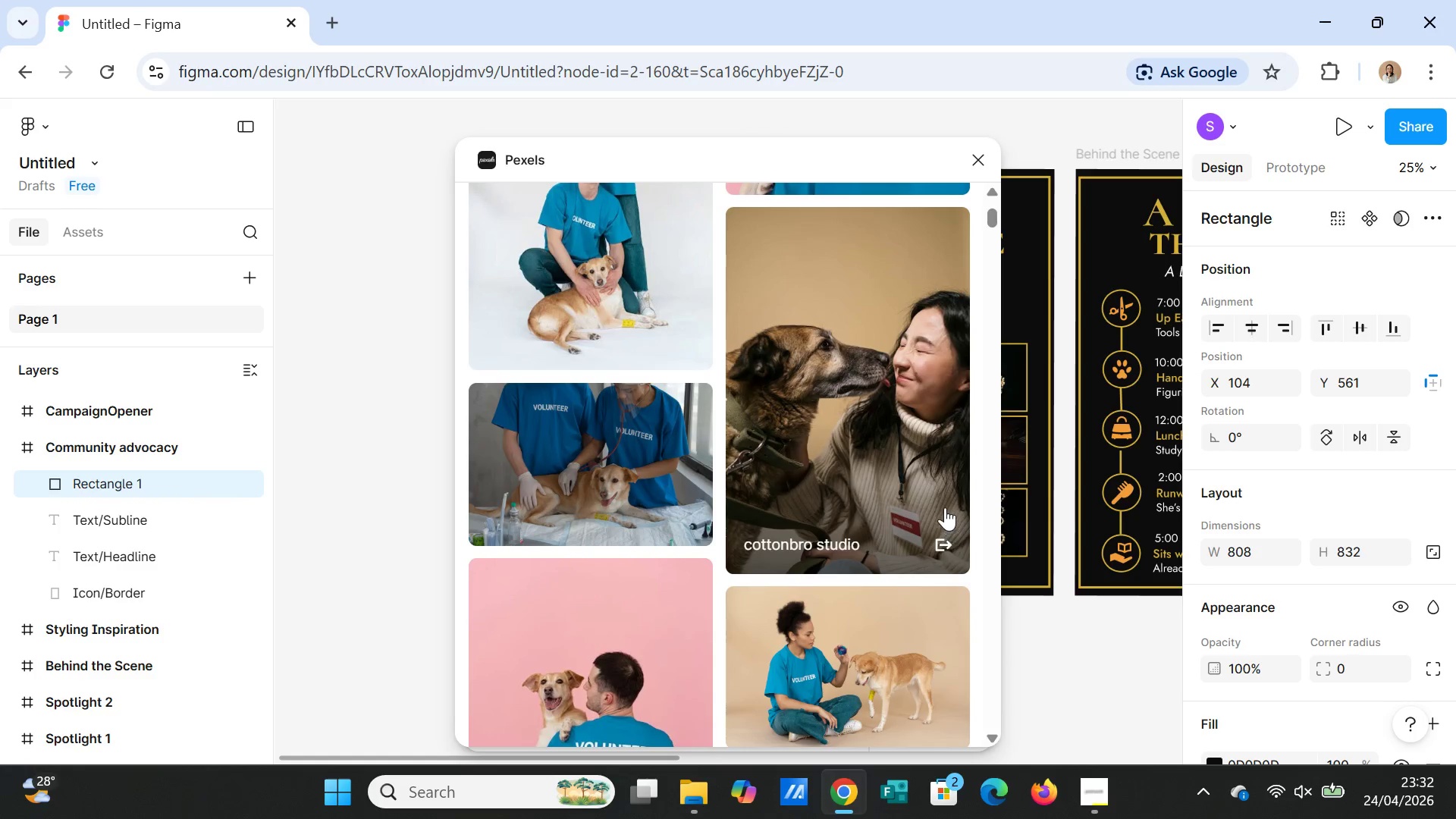 
left_click([928, 489])
 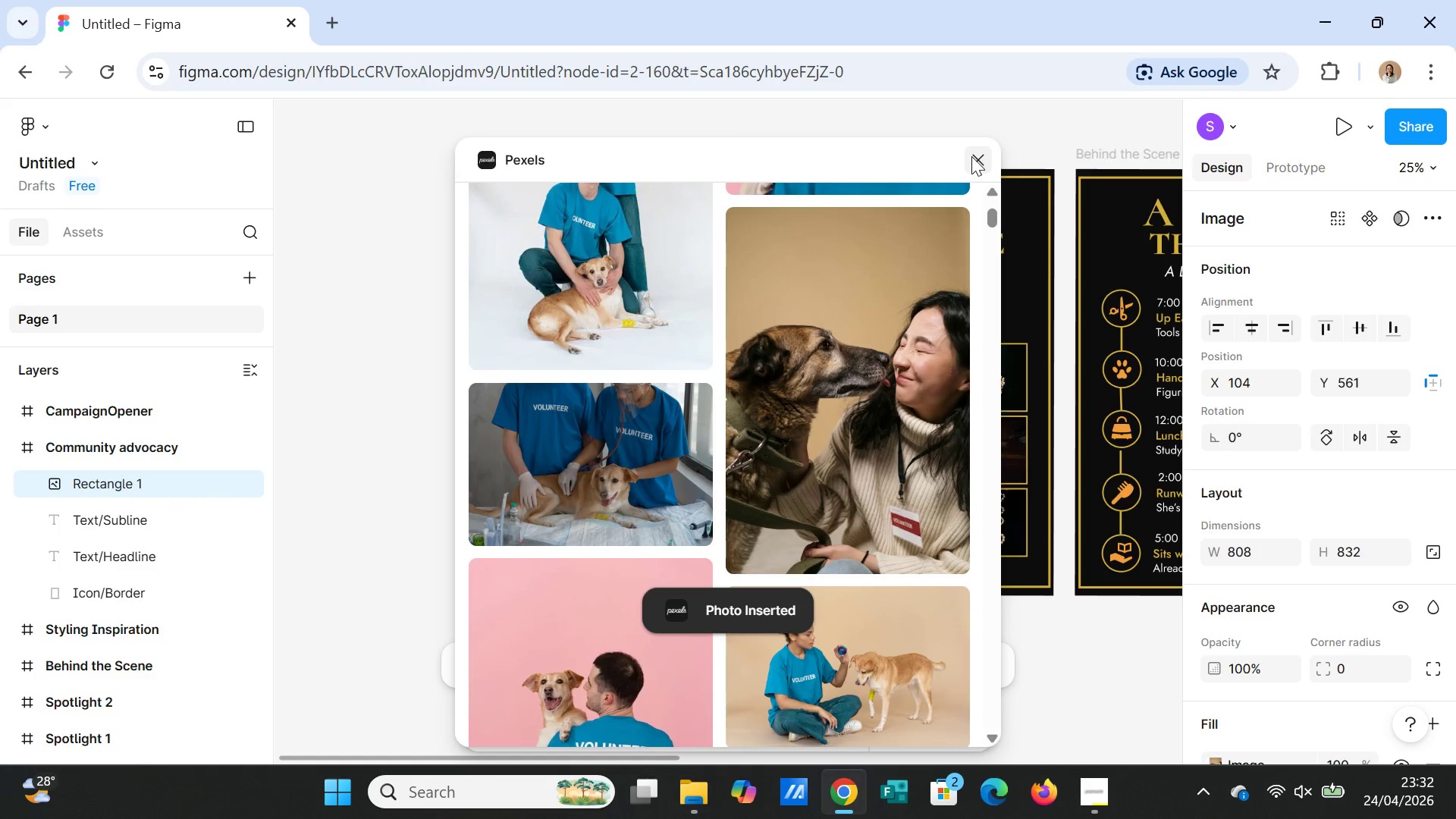 
left_click([971, 156])
 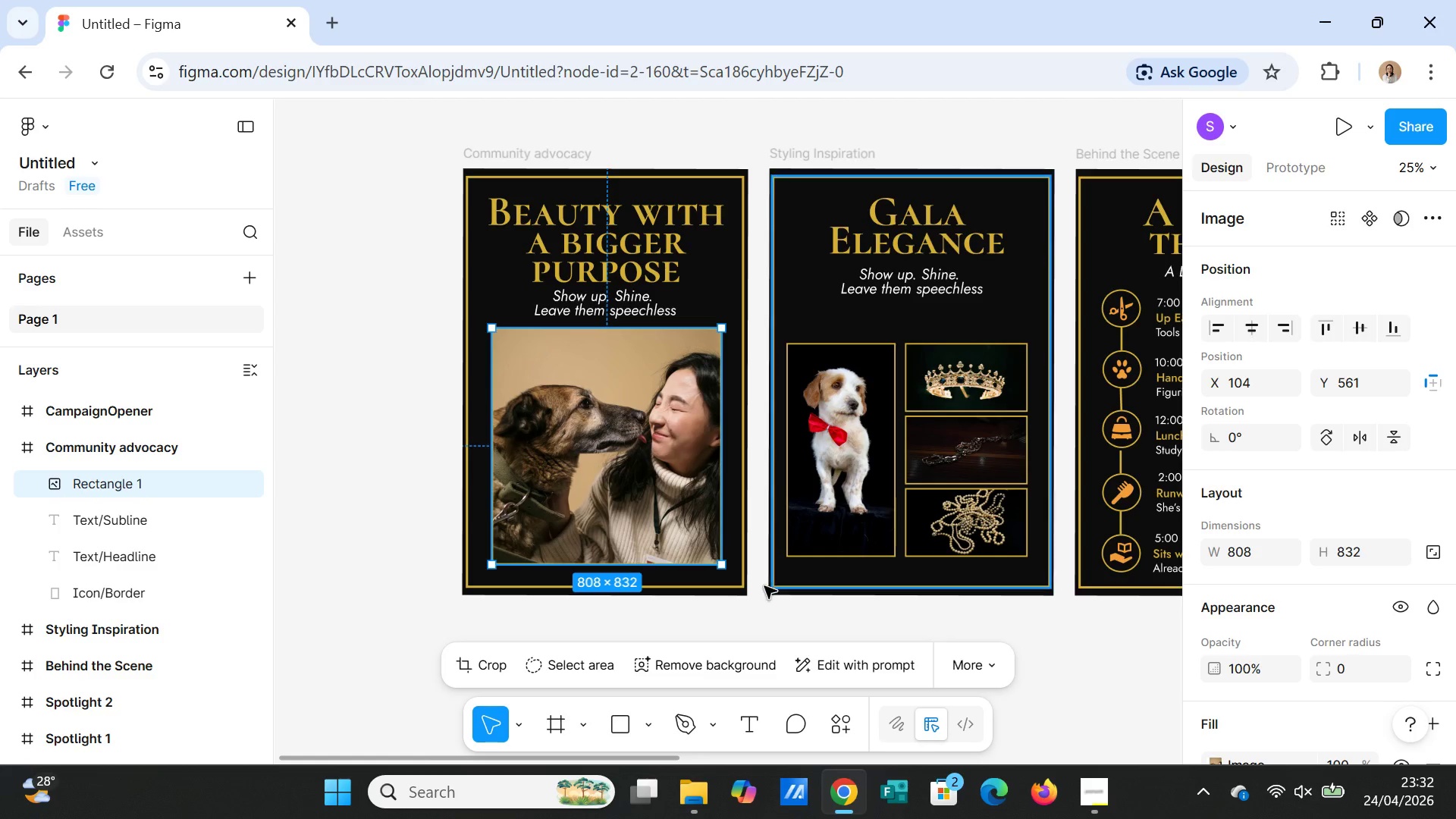 
left_click([759, 607])
 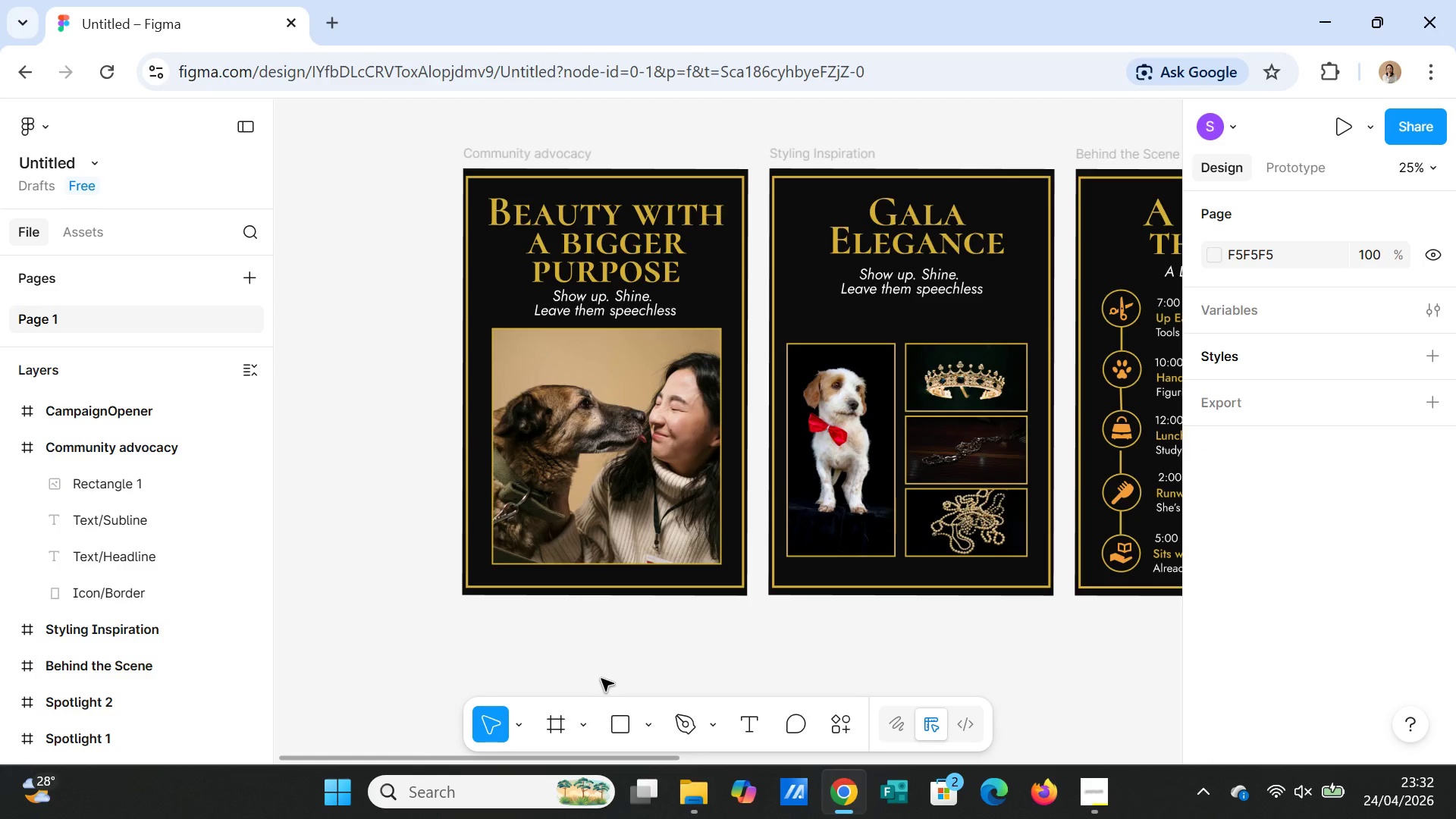 
wait(17.25)
 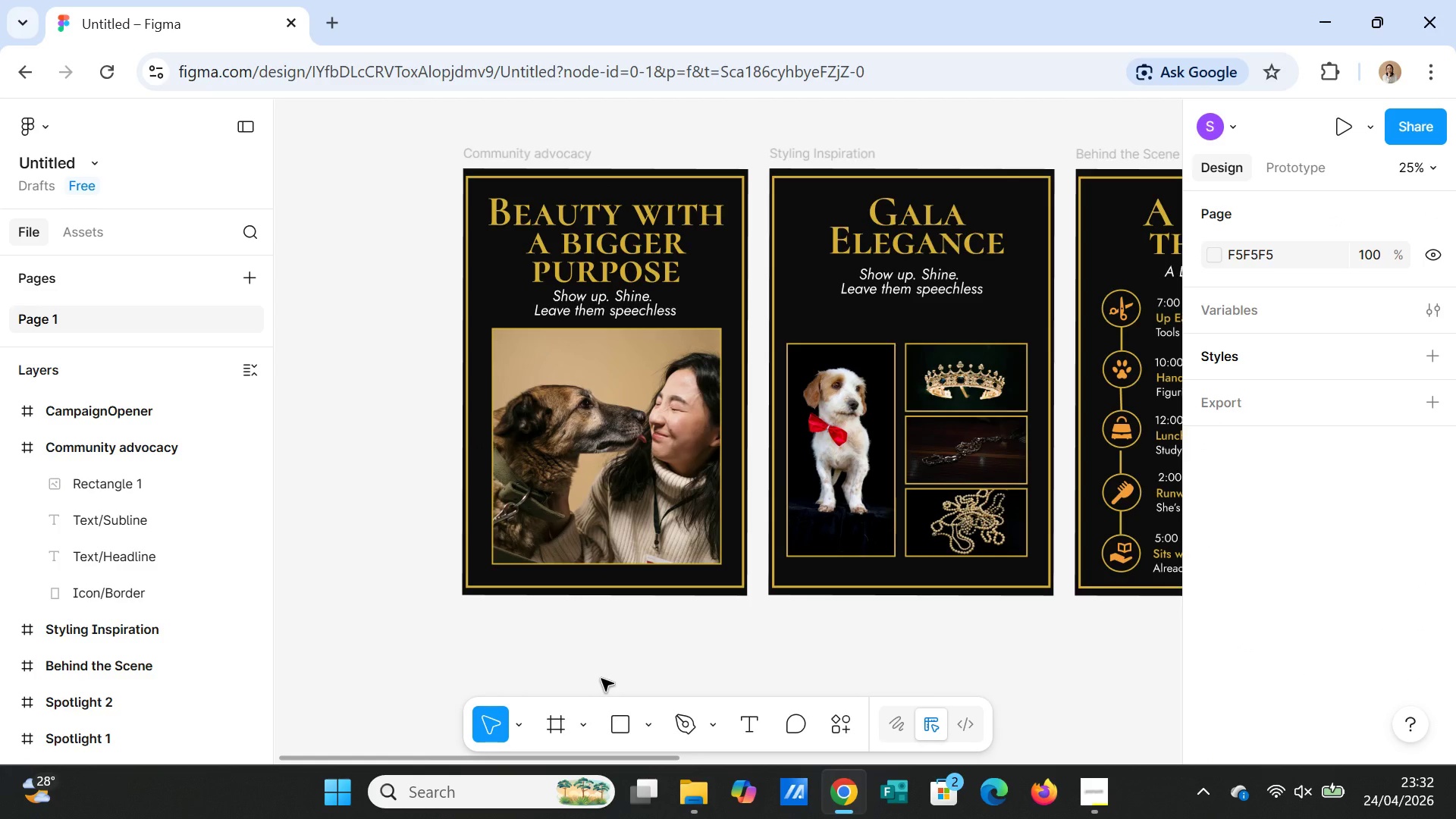 
double_click([648, 303])
 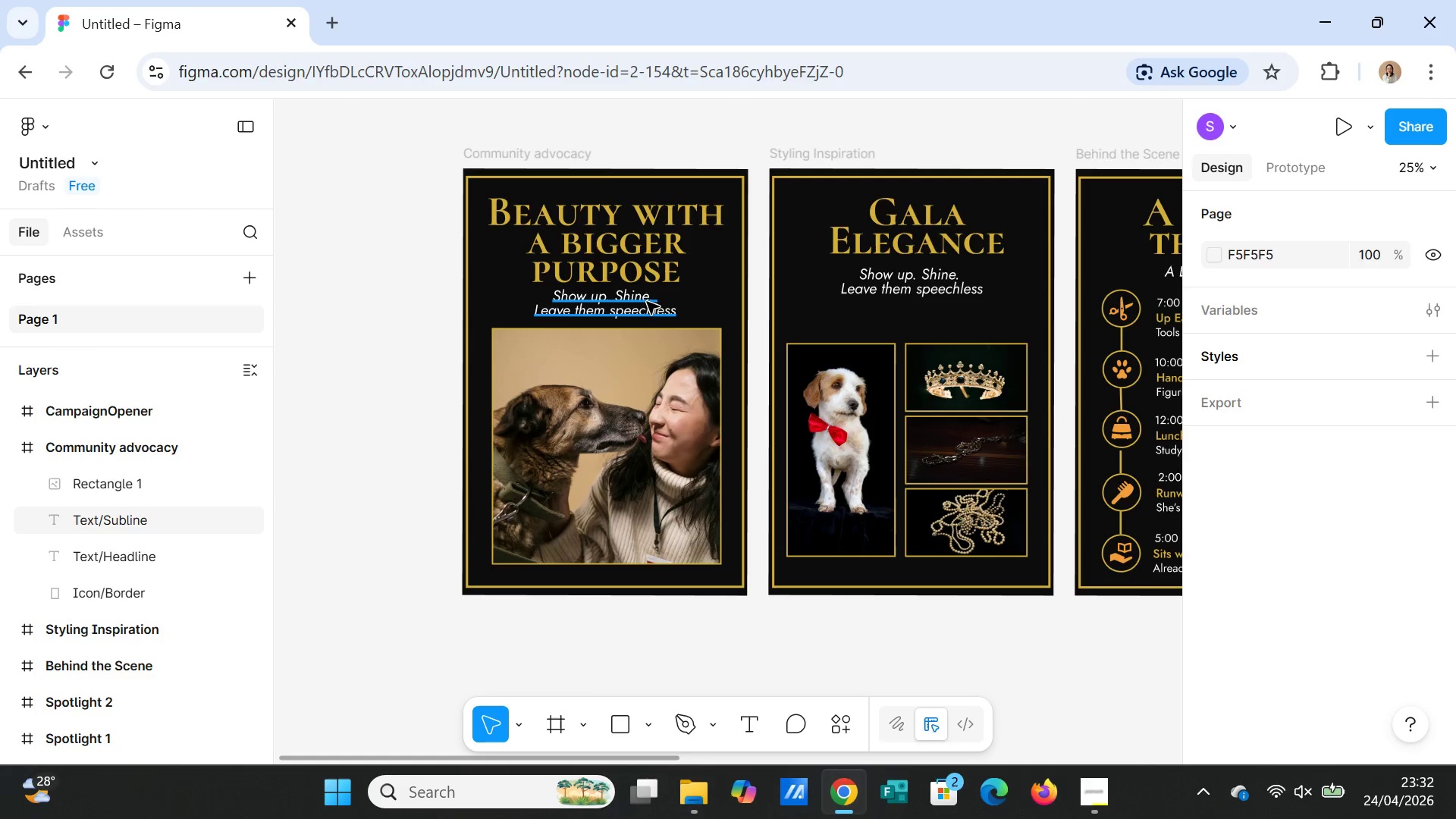 
triple_click([647, 302])
 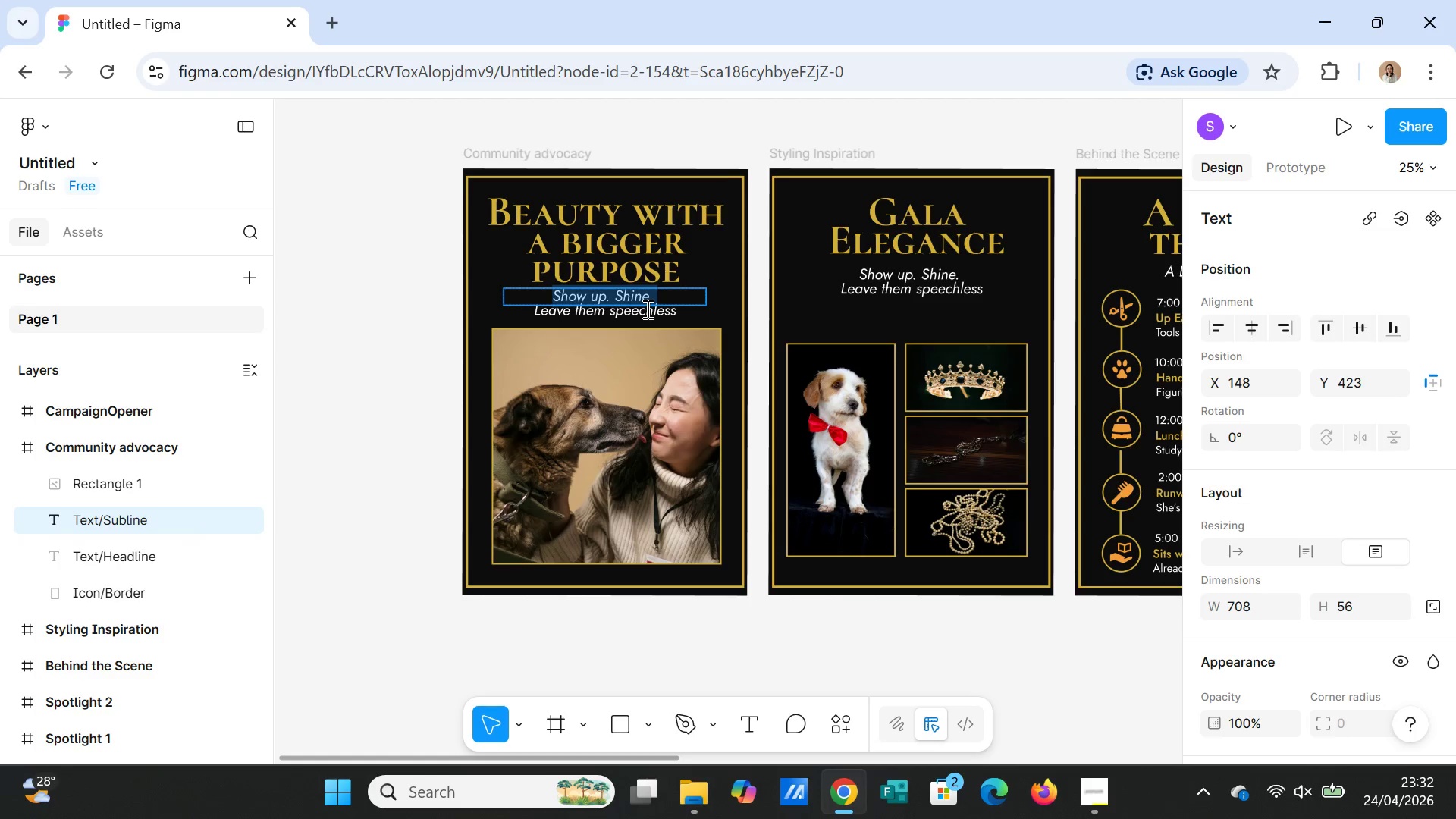 
key(Shift+ArrowDown)
 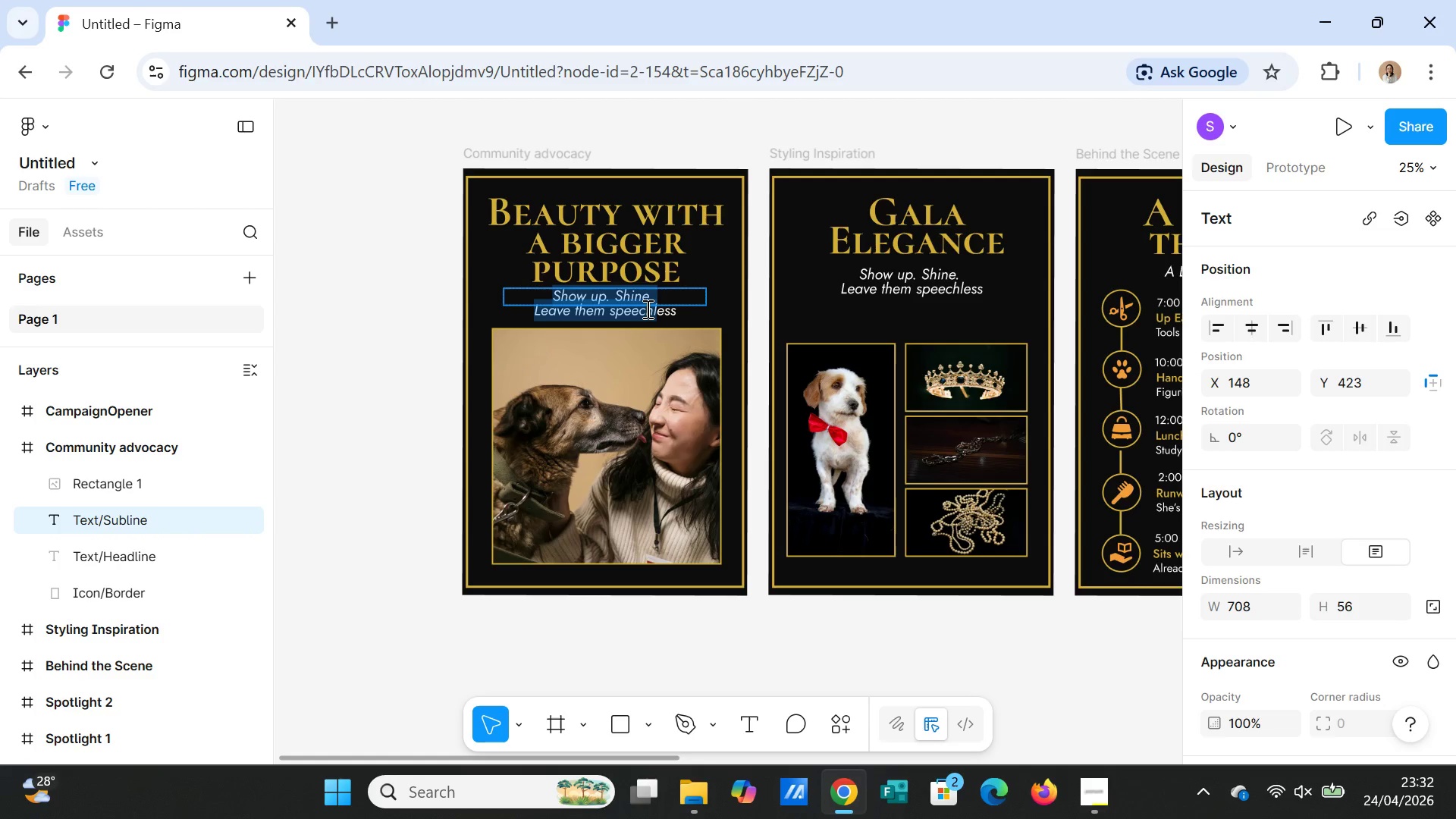 
key(Shift+ArrowRight)
 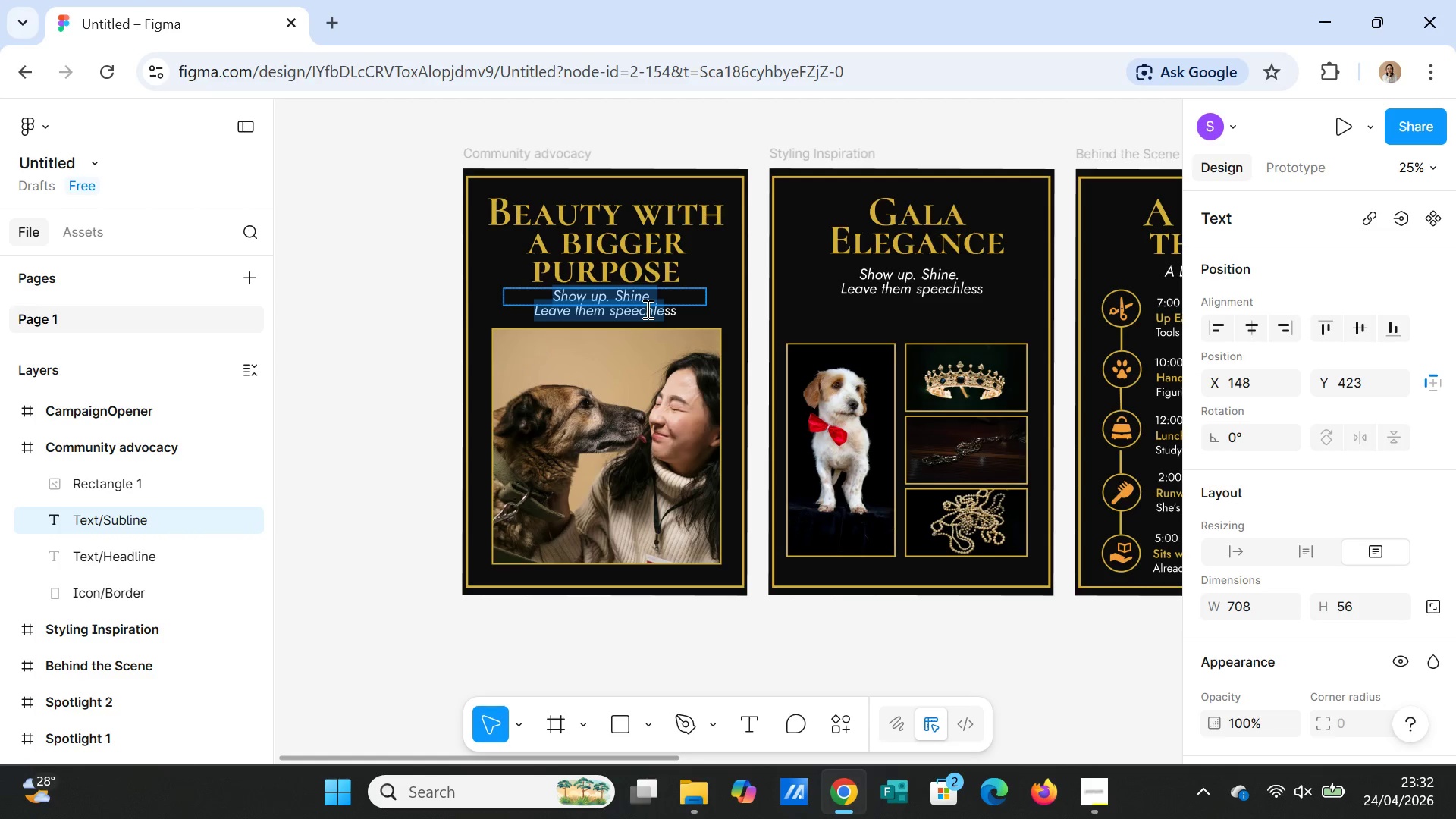 
key(Shift+ArrowRight)
 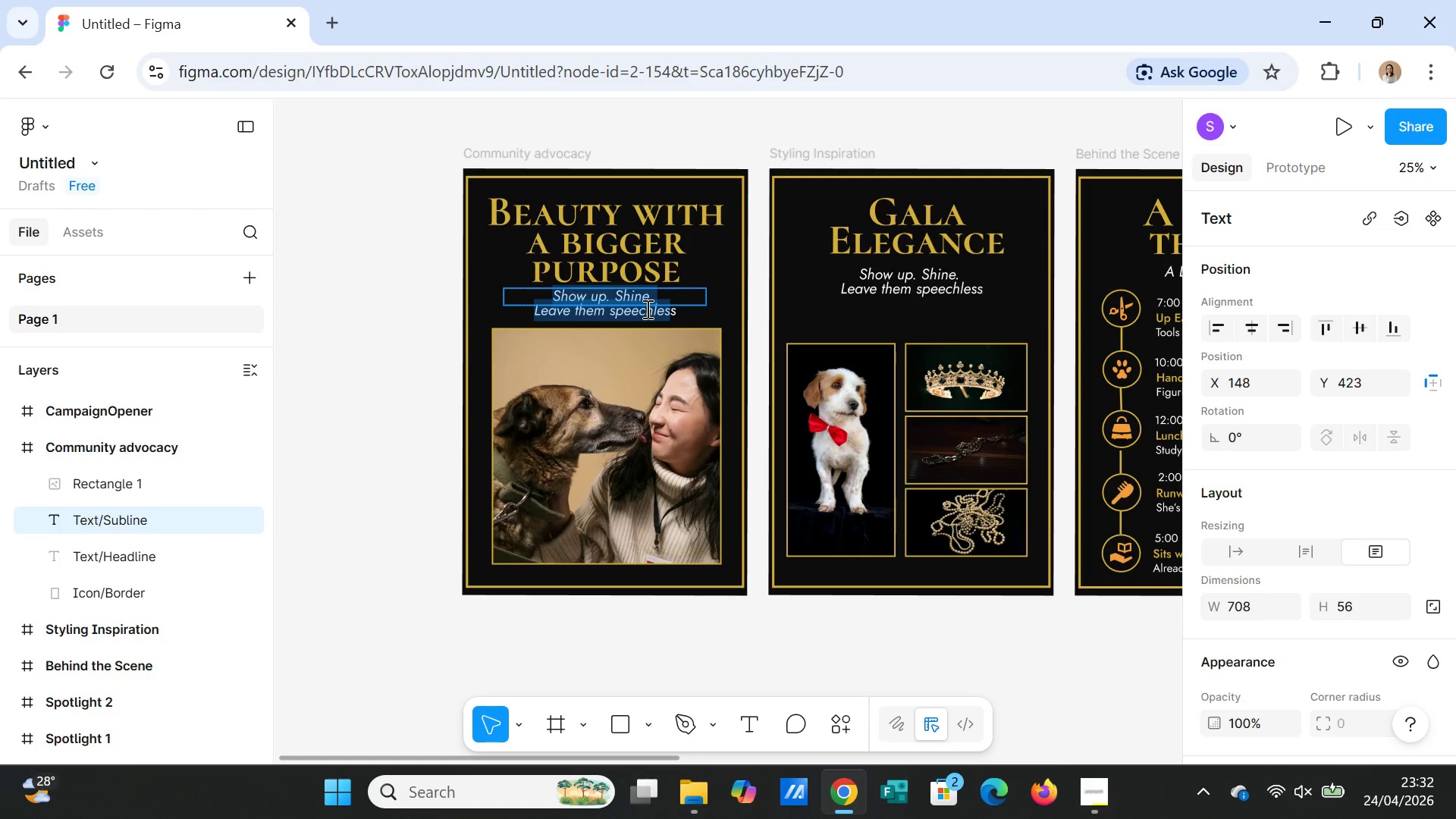 
key(Shift+ArrowRight)
 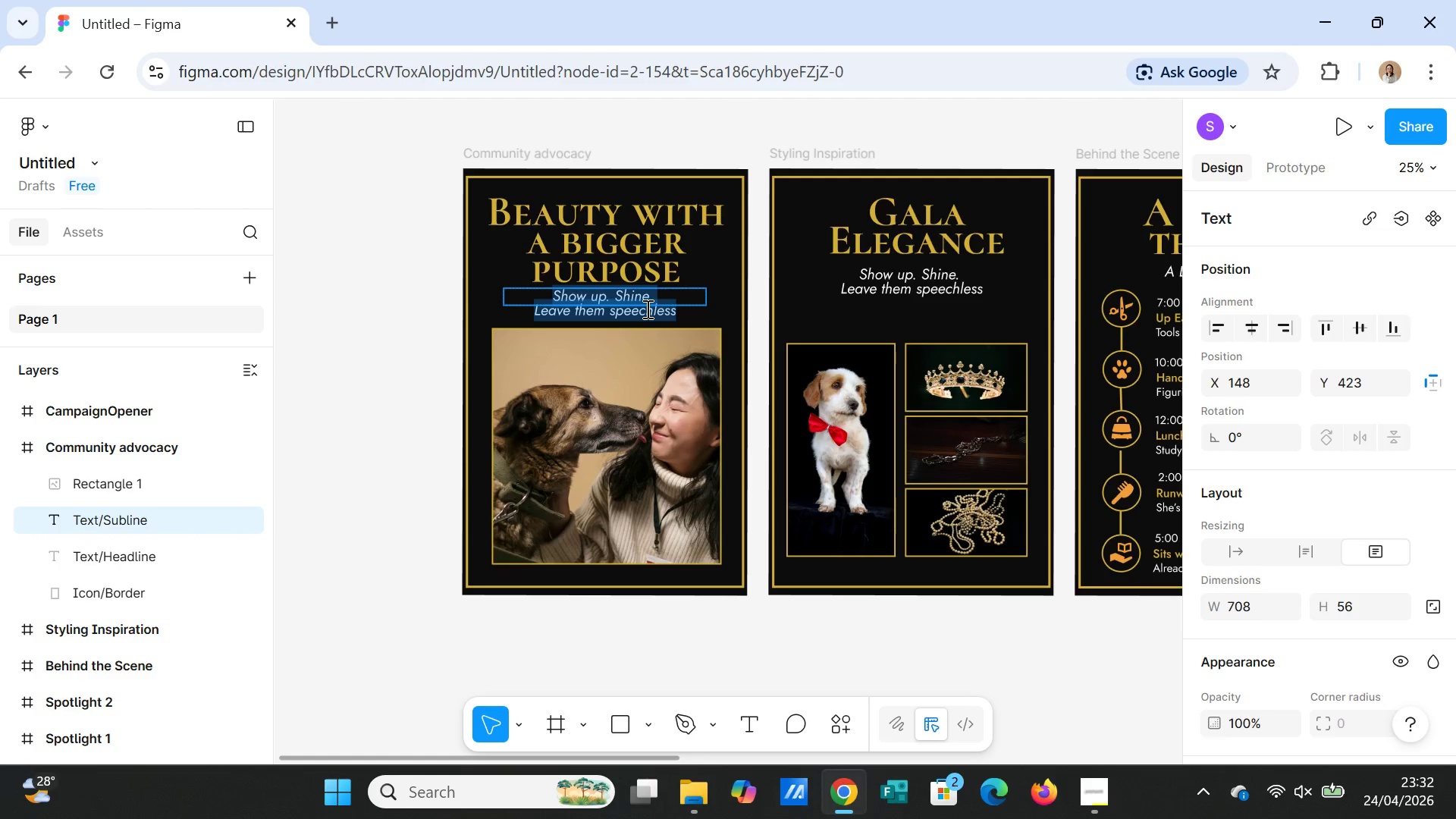 
wait(19.34)
 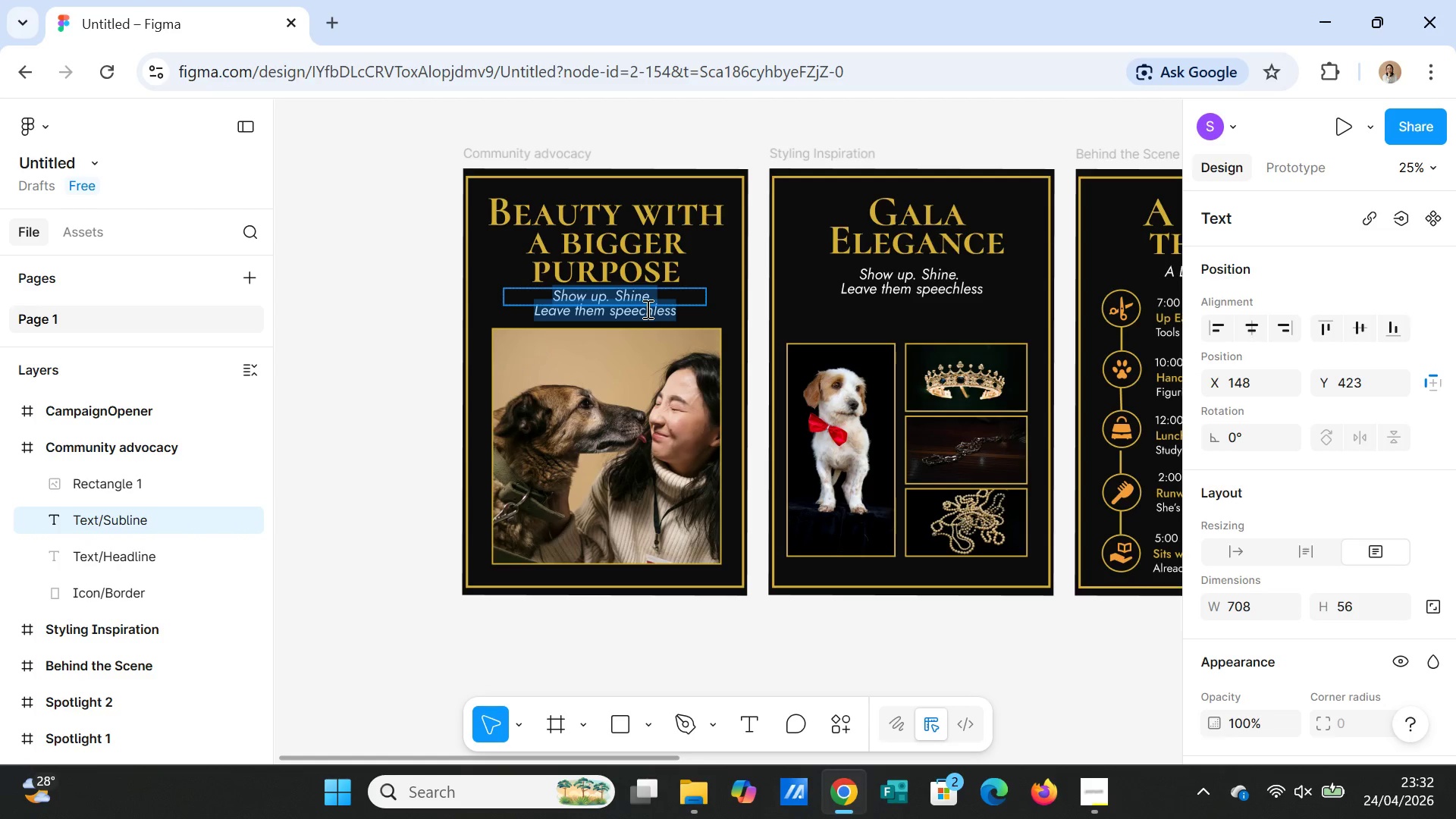 
left_click([512, 353])
 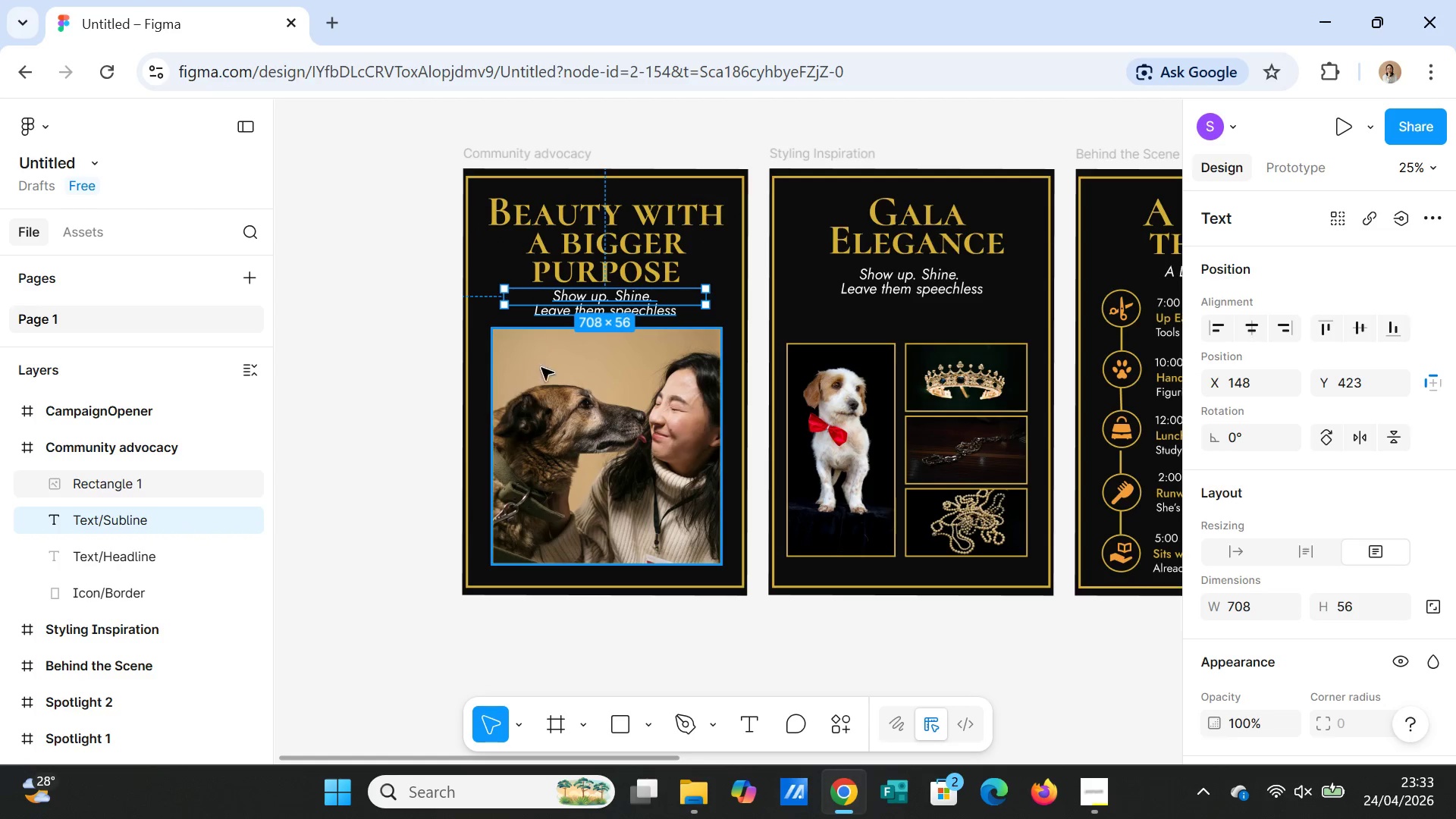 
left_click([606, 422])
 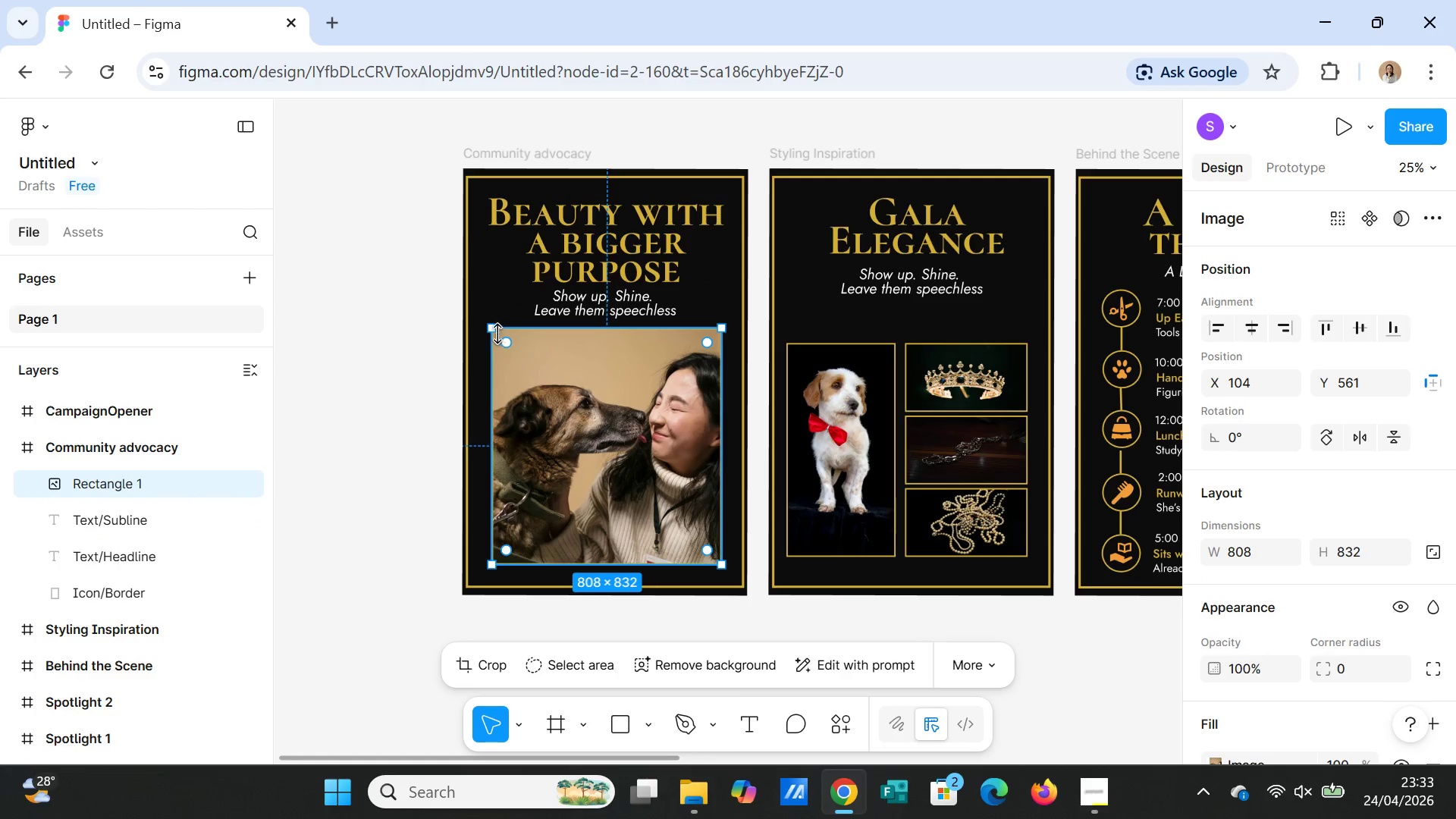 
left_click_drag(start_coordinate=[496, 333], to_coordinate=[582, 356])
 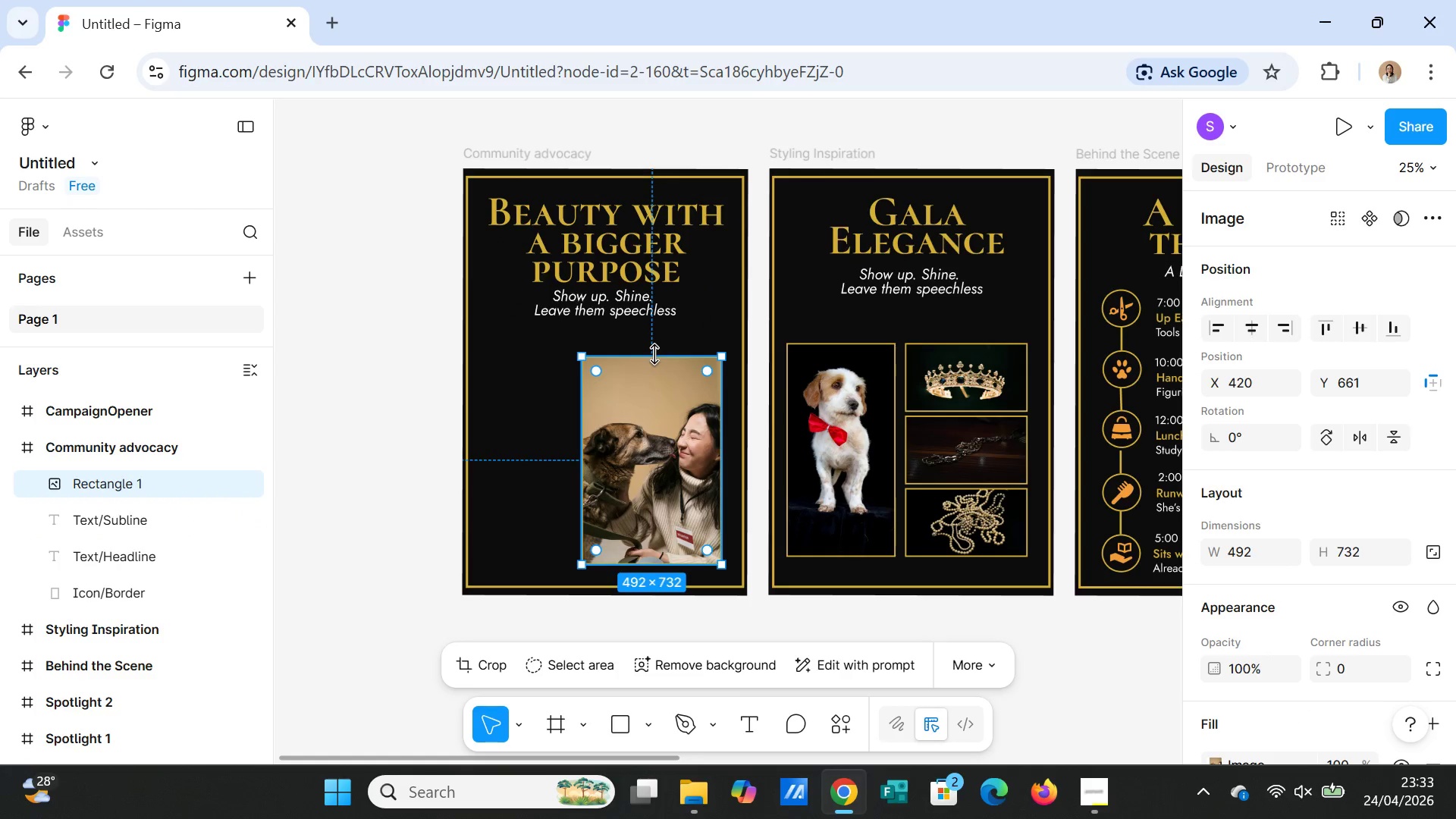 
left_click_drag(start_coordinate=[655, 354], to_coordinate=[676, 320])
 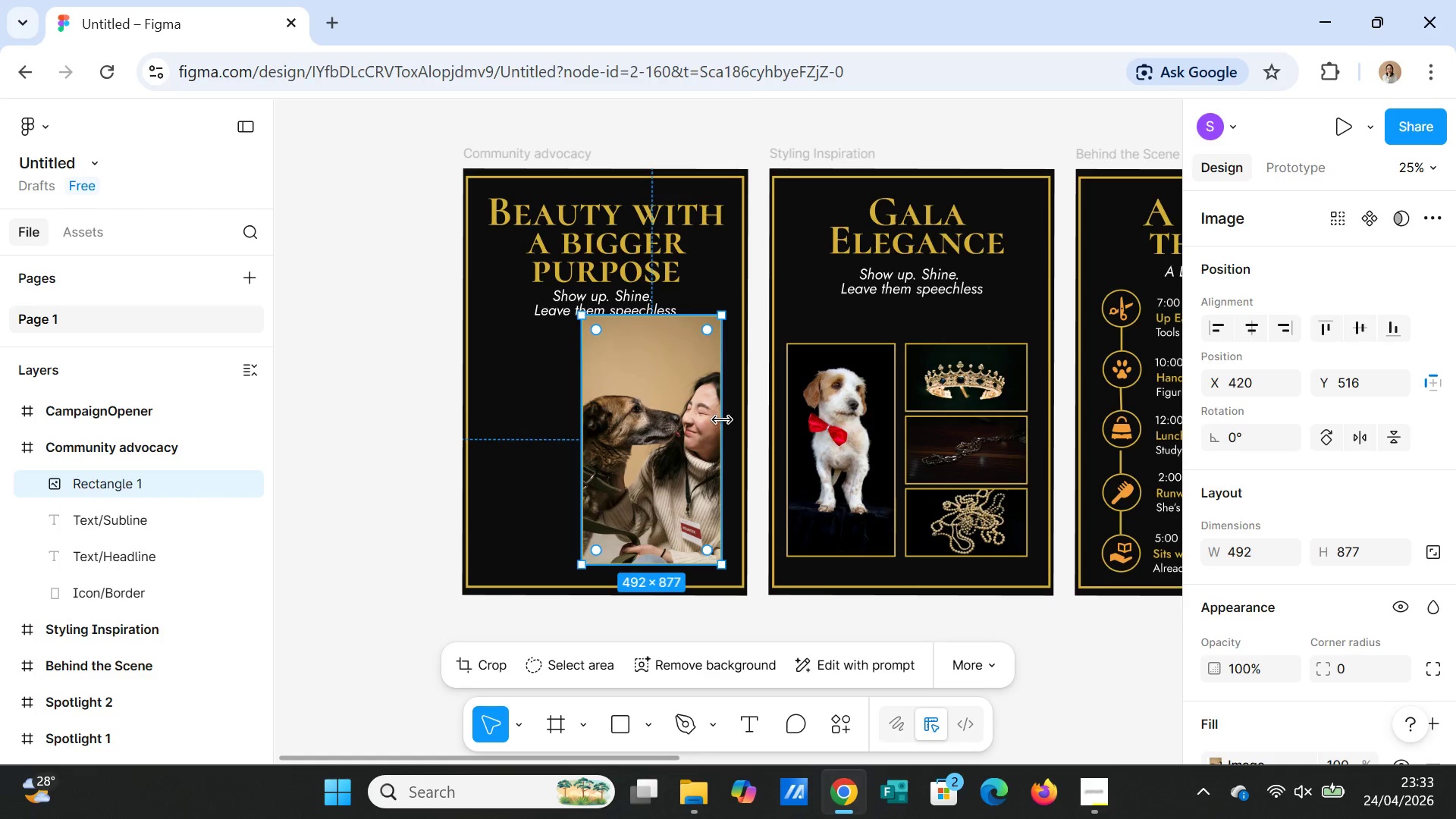 
left_click_drag(start_coordinate=[722, 420], to_coordinate=[743, 424])
 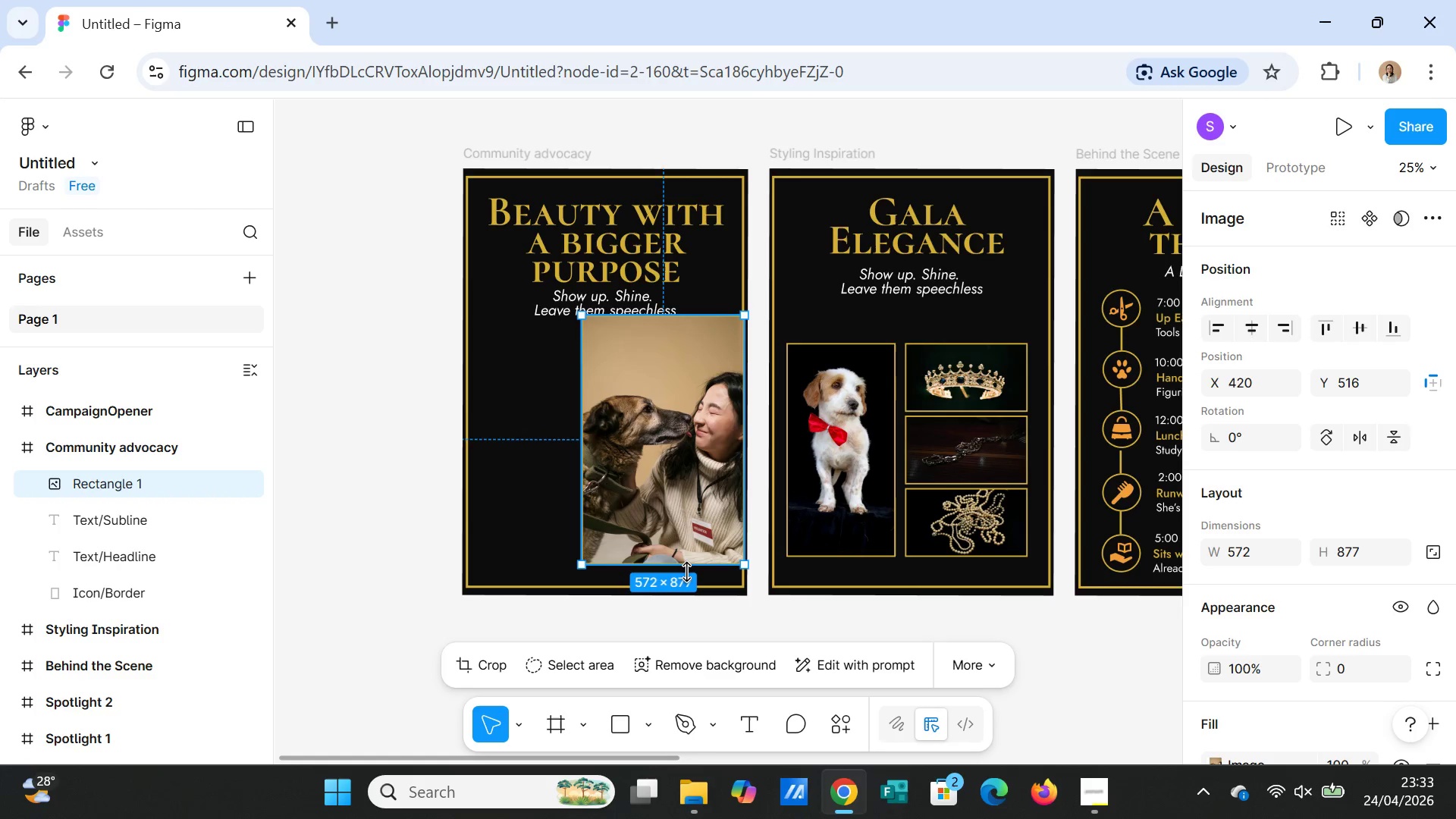 
left_click_drag(start_coordinate=[686, 572], to_coordinate=[686, 594])
 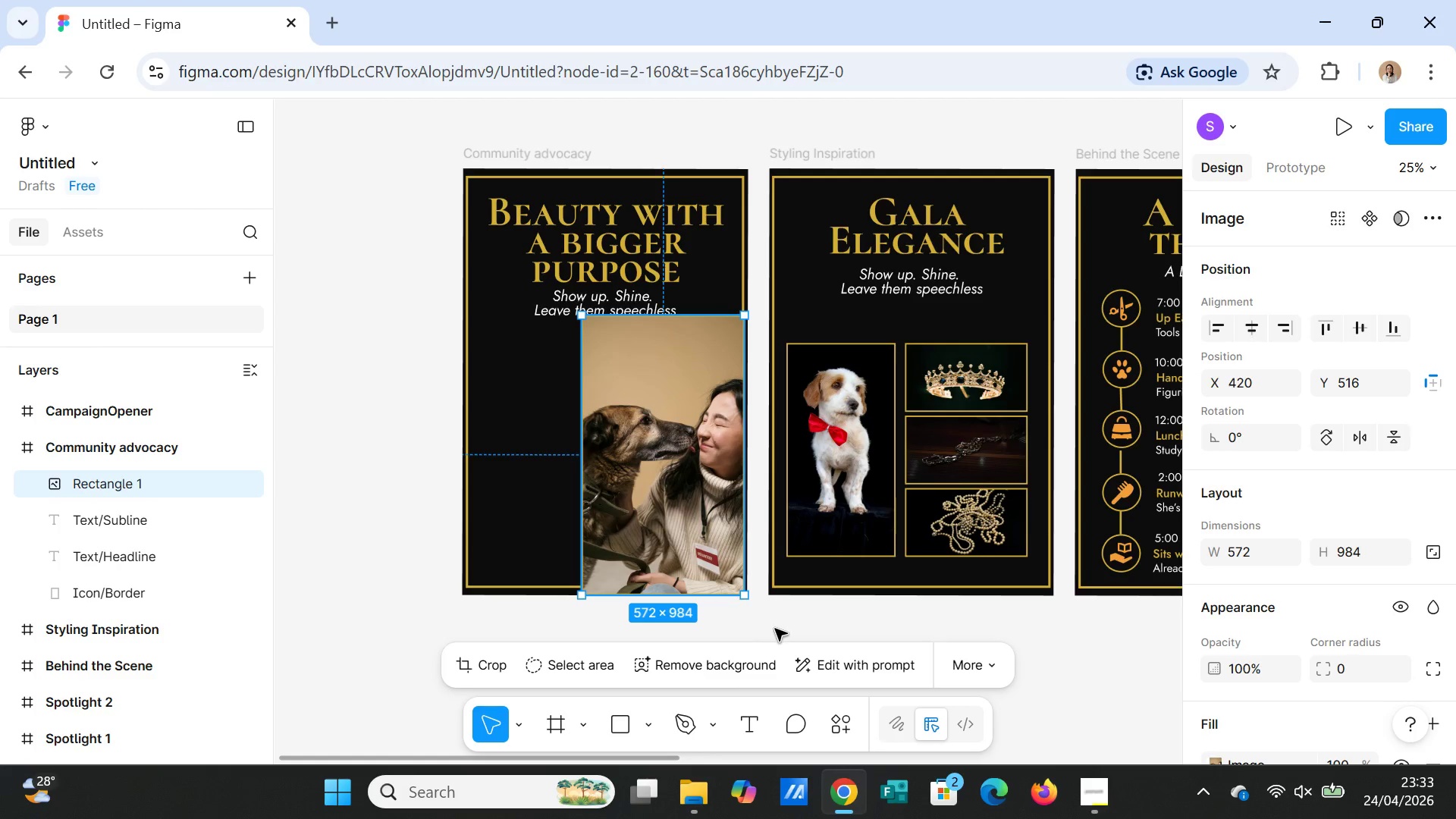 
left_click([775, 629])
 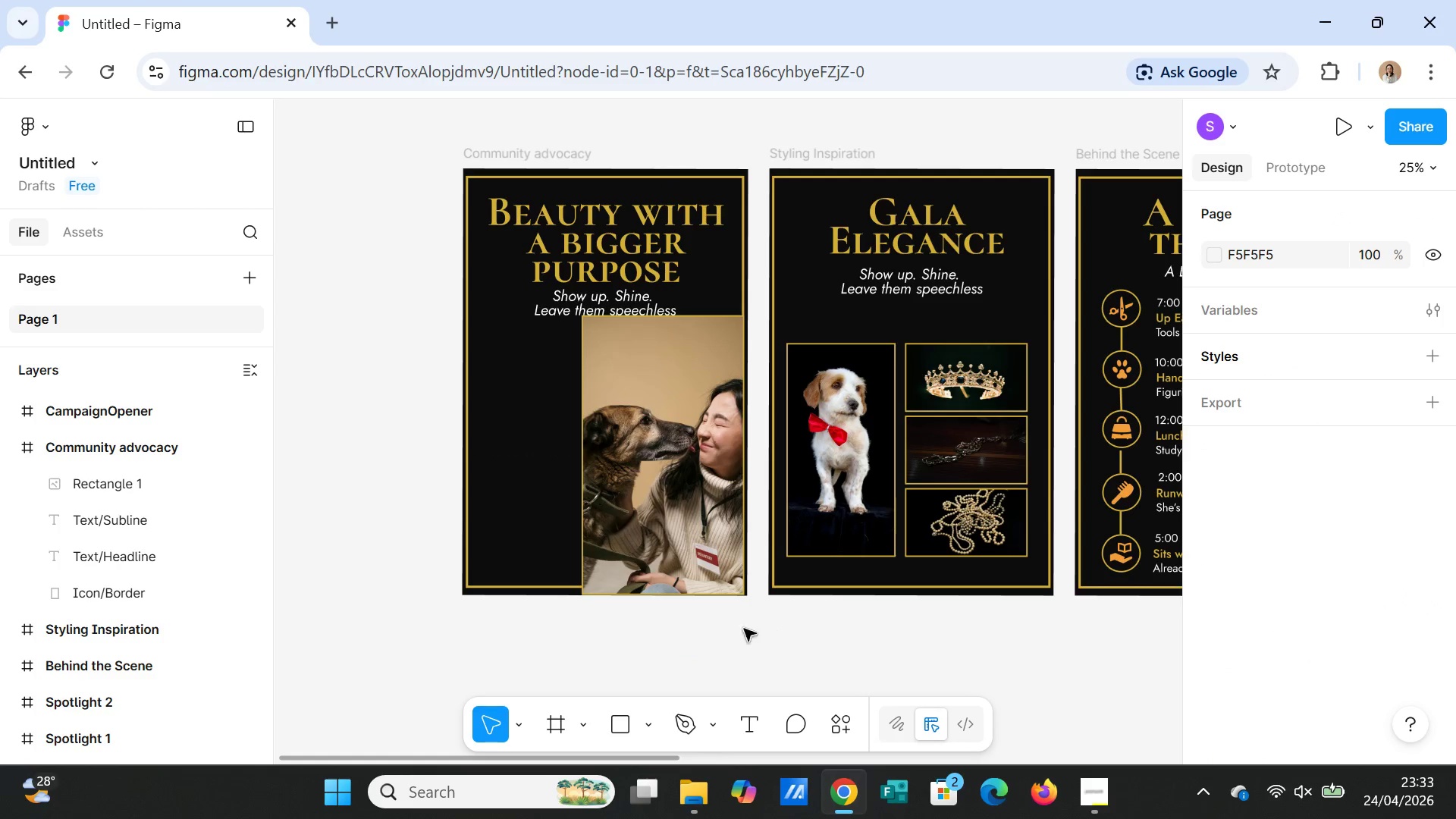 
left_click([692, 576])
 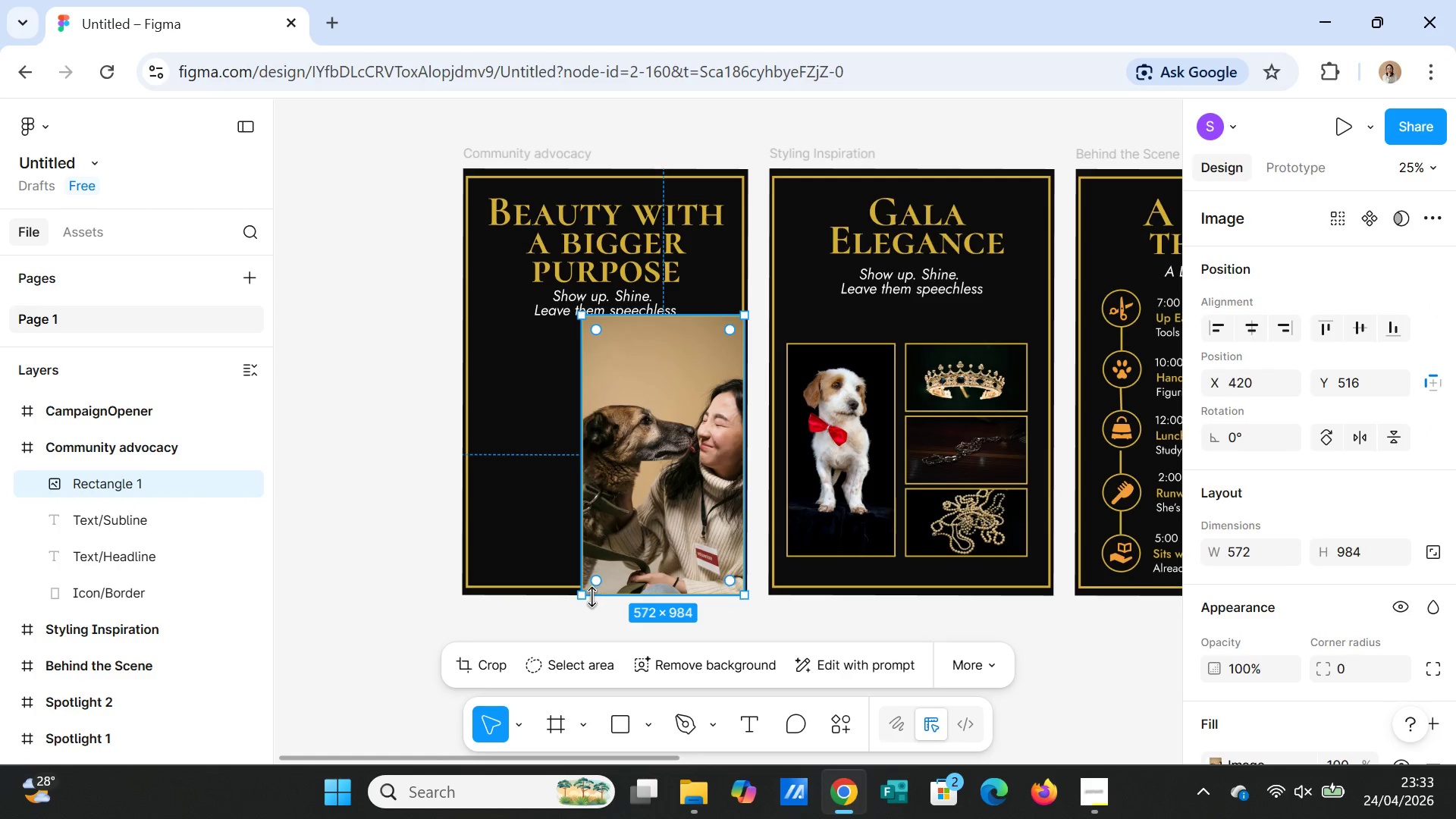 
left_click_drag(start_coordinate=[581, 595], to_coordinate=[584, 585])
 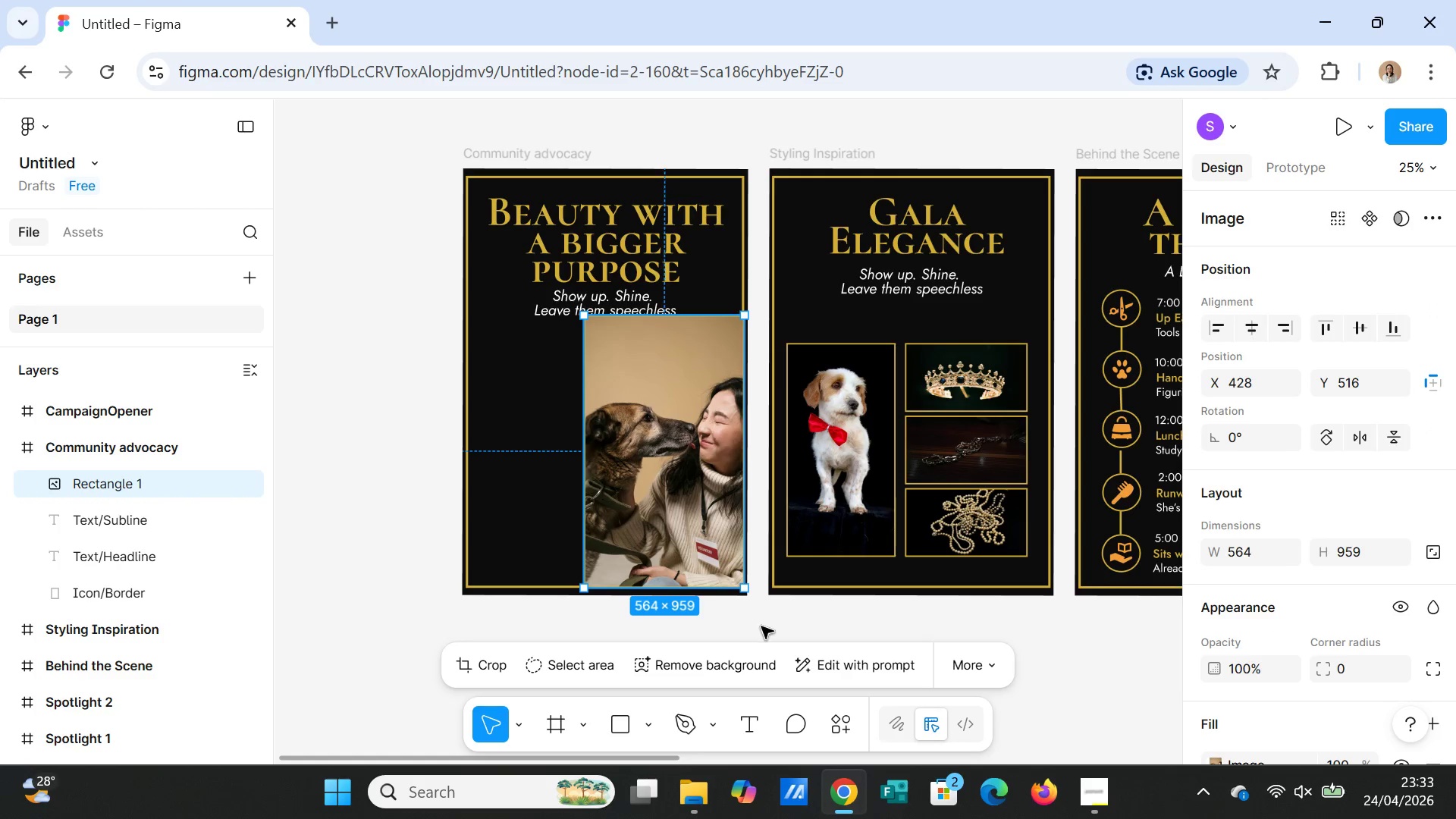 
left_click([795, 634])
 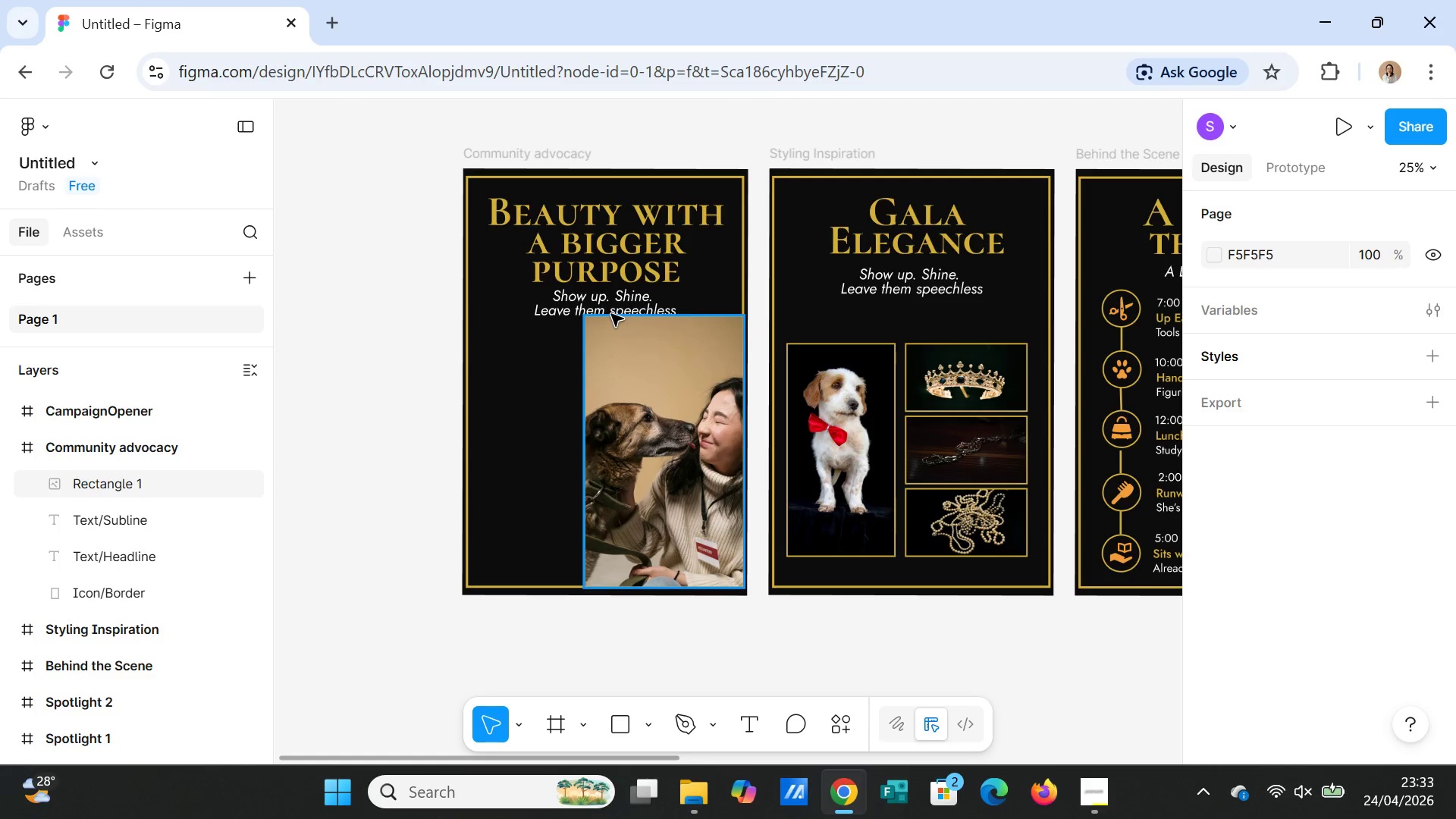 
left_click([610, 343])
 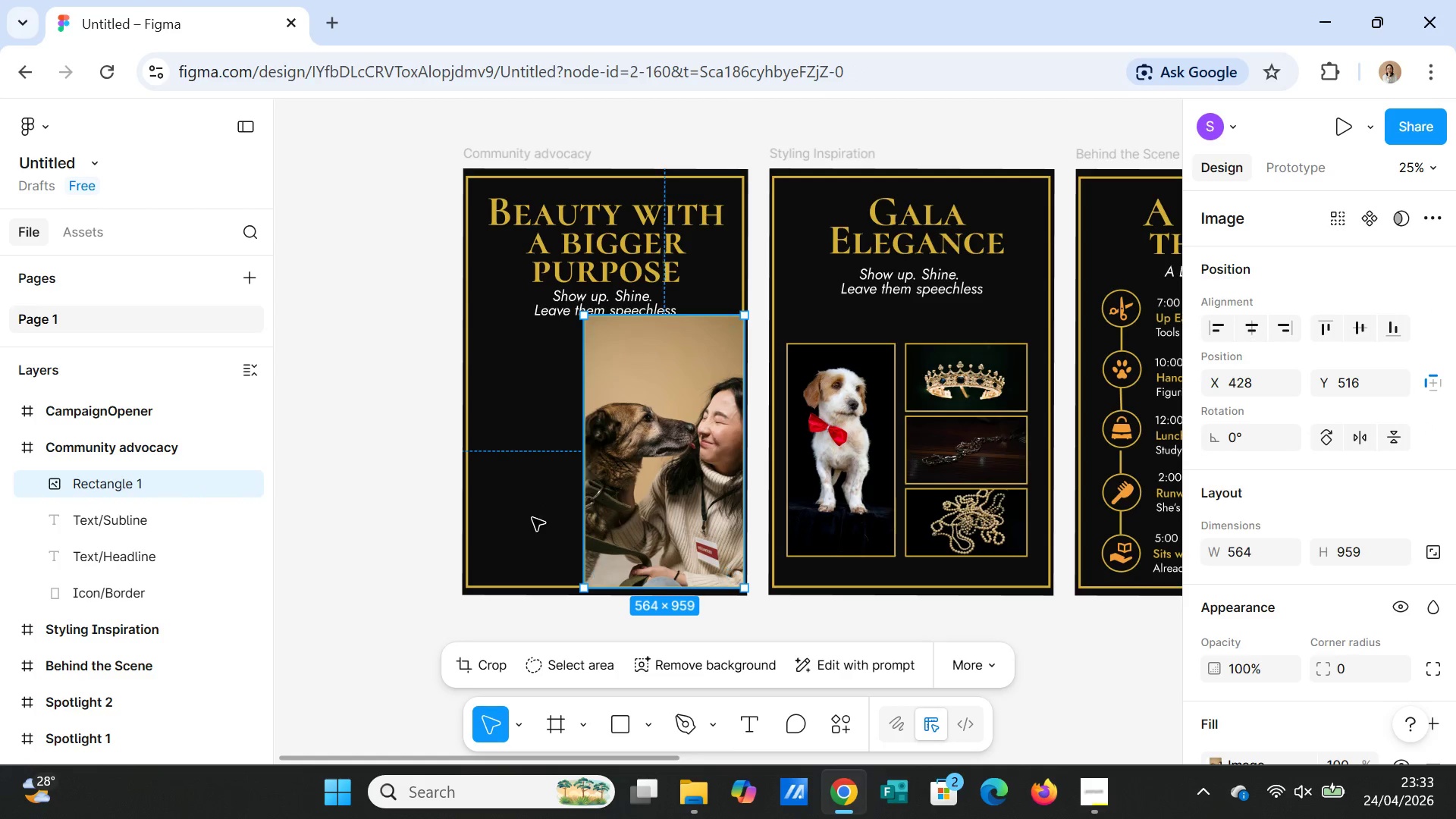 
left_click([532, 518])
 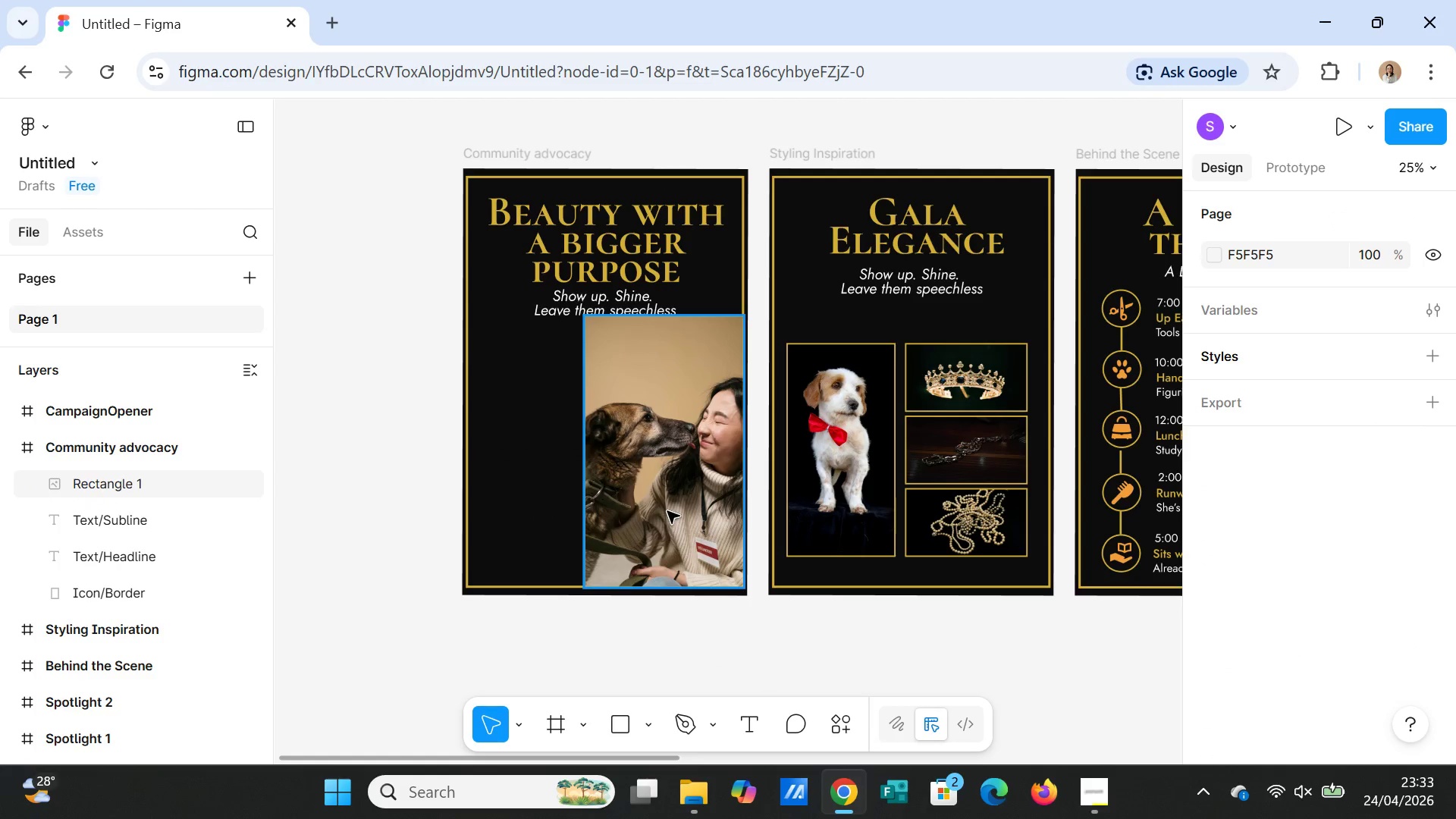 
left_click([669, 506])
 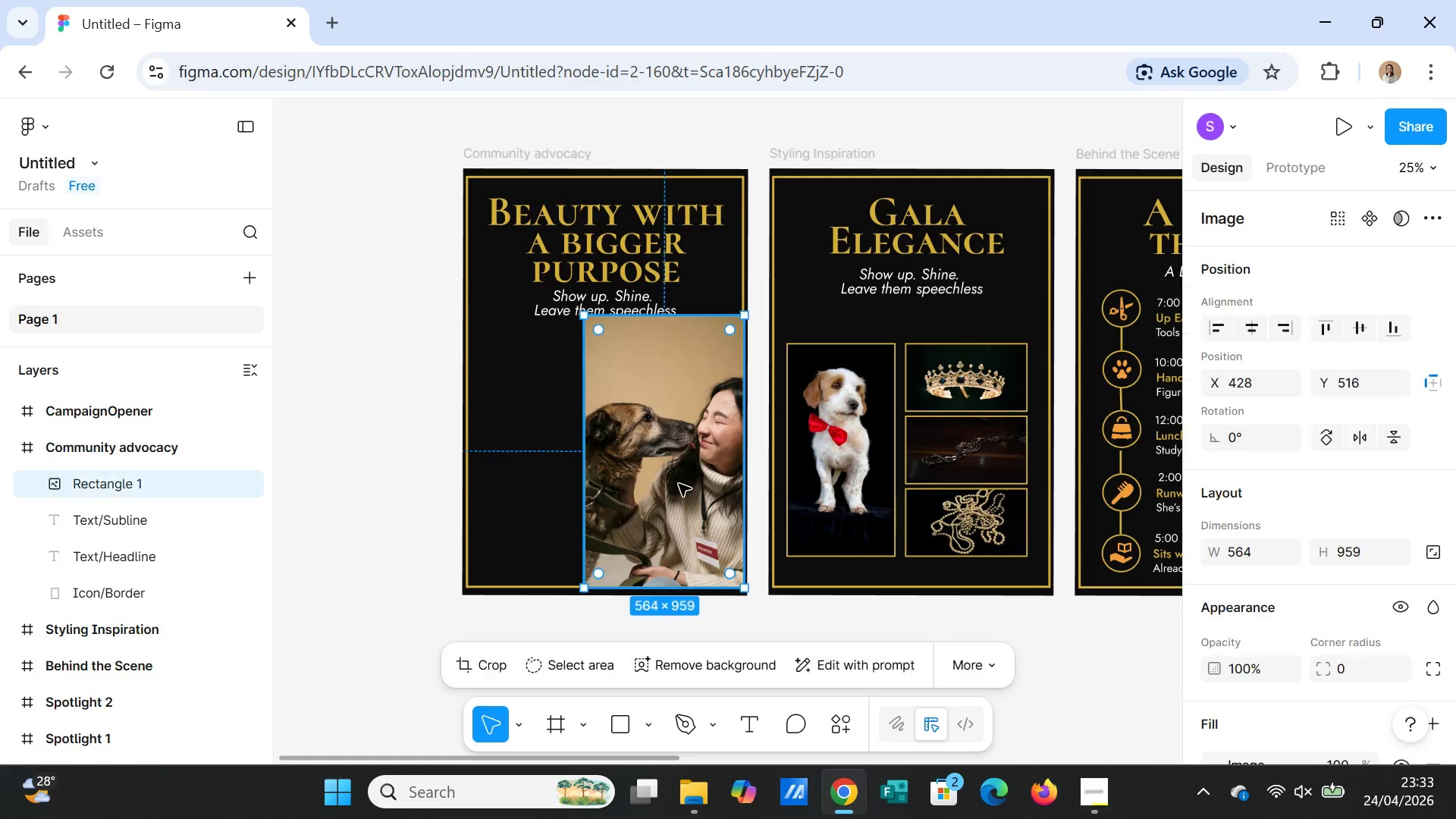 
left_click_drag(start_coordinate=[679, 483], to_coordinate=[617, 483])
 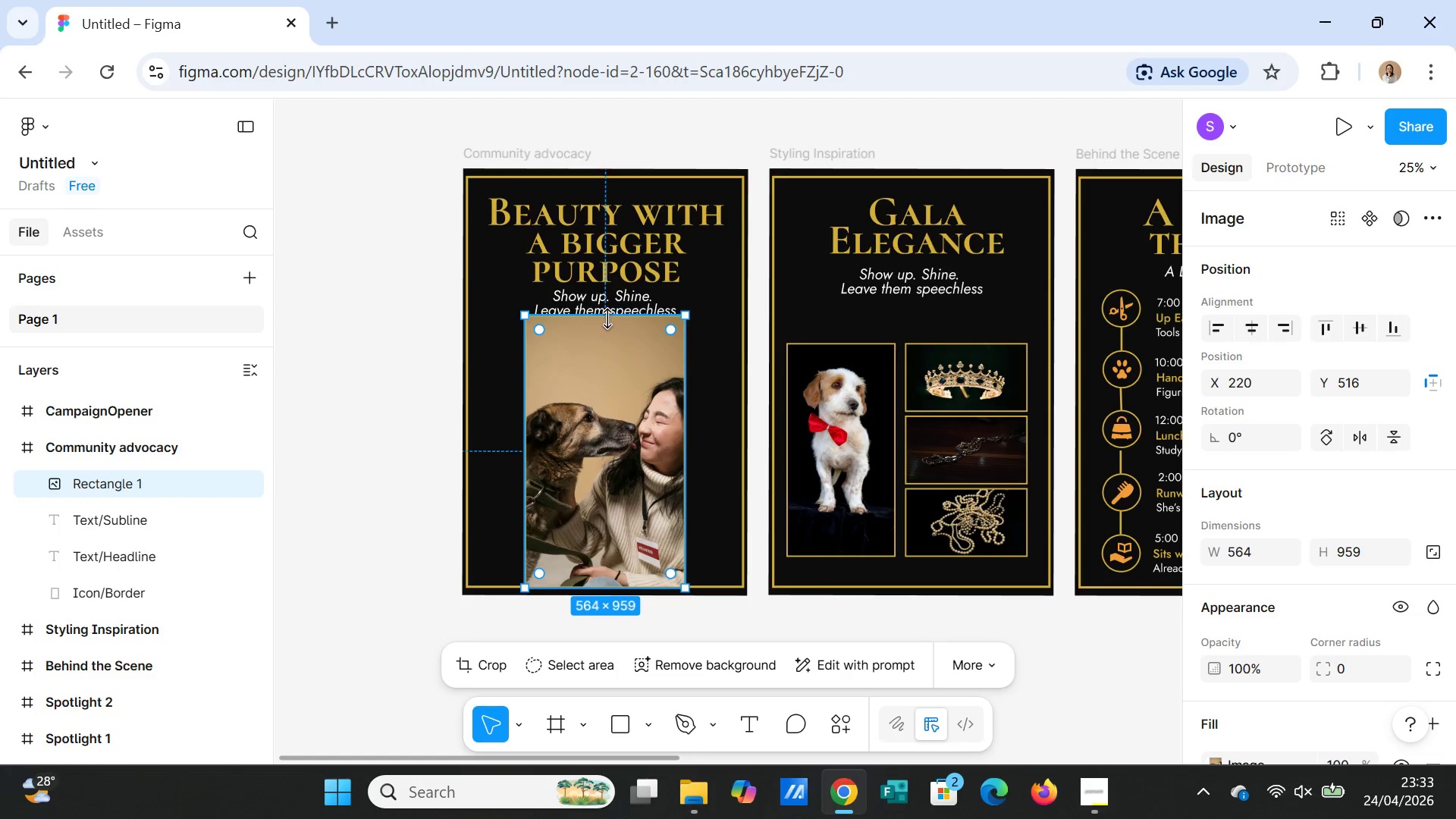 
left_click_drag(start_coordinate=[608, 318], to_coordinate=[608, 178])
 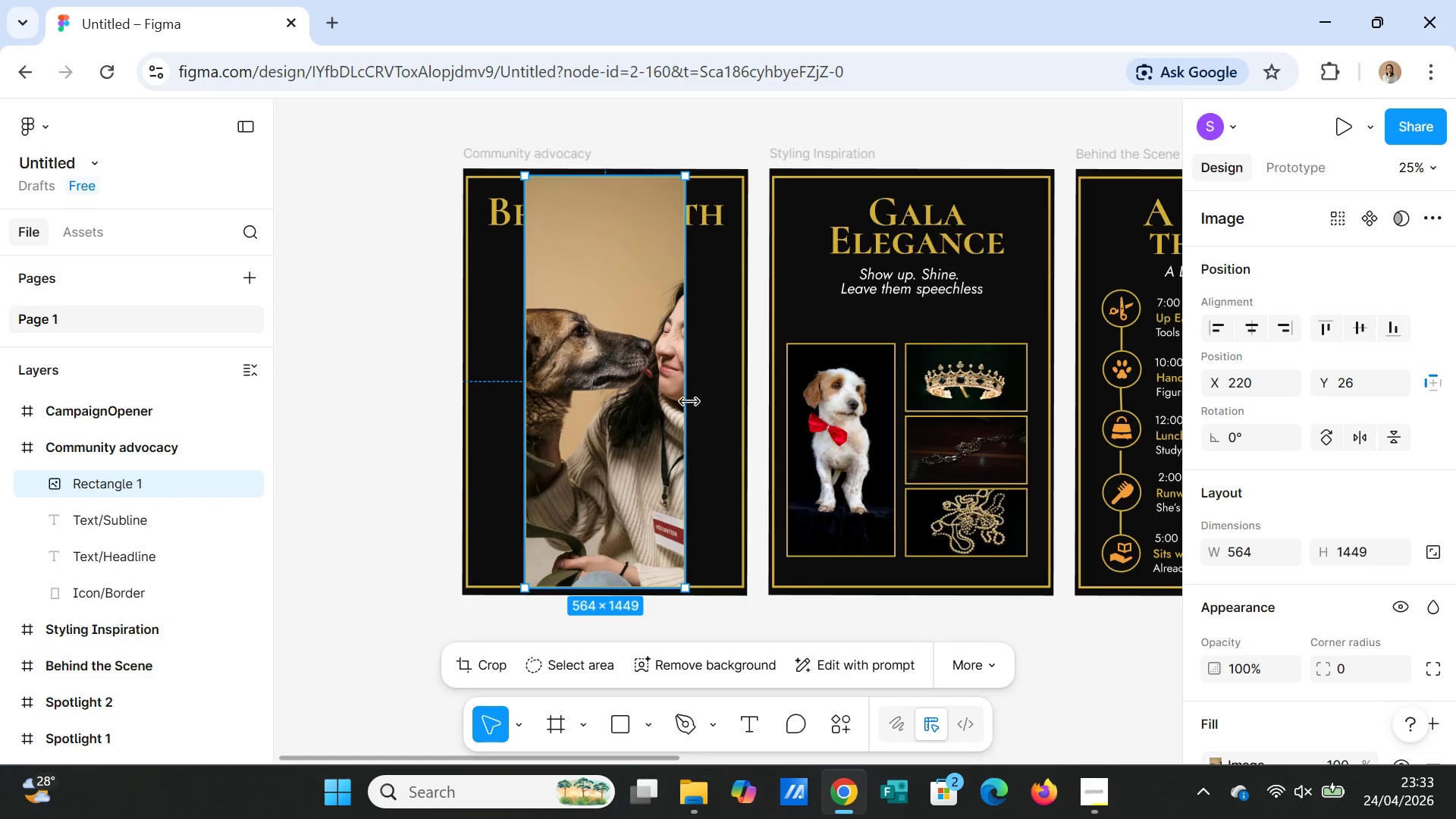 
left_click_drag(start_coordinate=[688, 400], to_coordinate=[742, 394])
 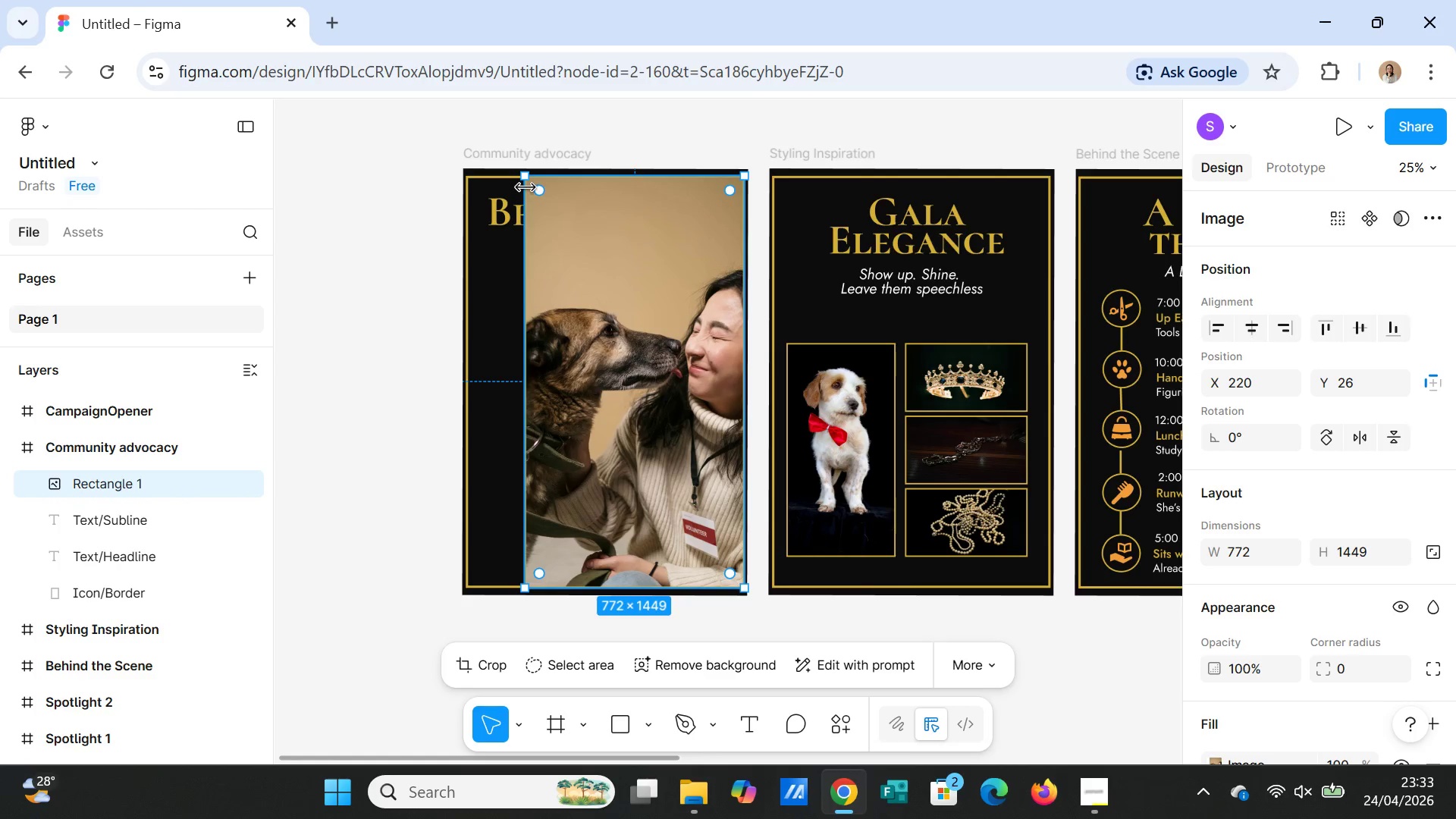 
left_click_drag(start_coordinate=[527, 177], to_coordinate=[587, 364])
 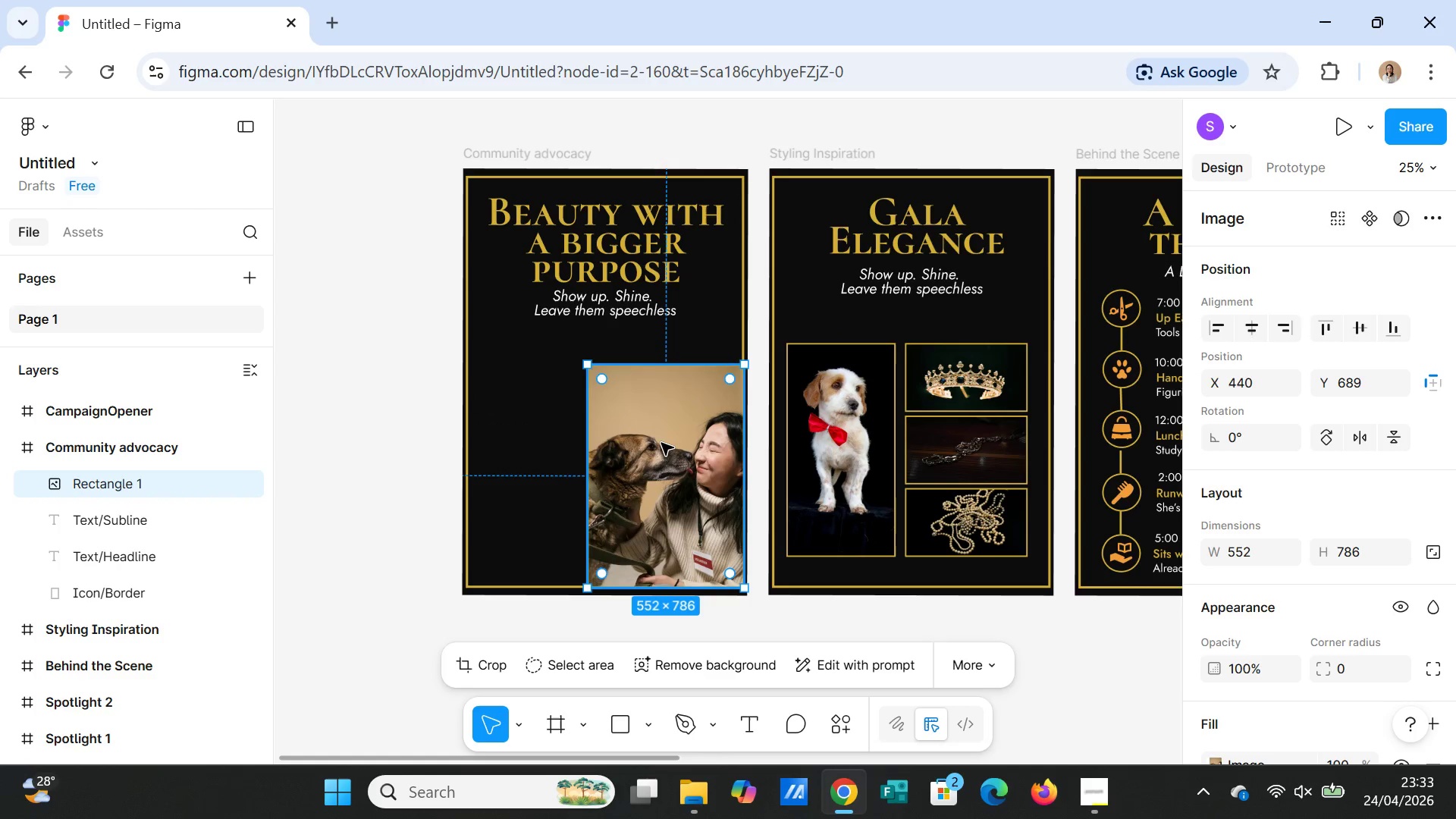 
left_click_drag(start_coordinate=[661, 443], to_coordinate=[658, 438])
 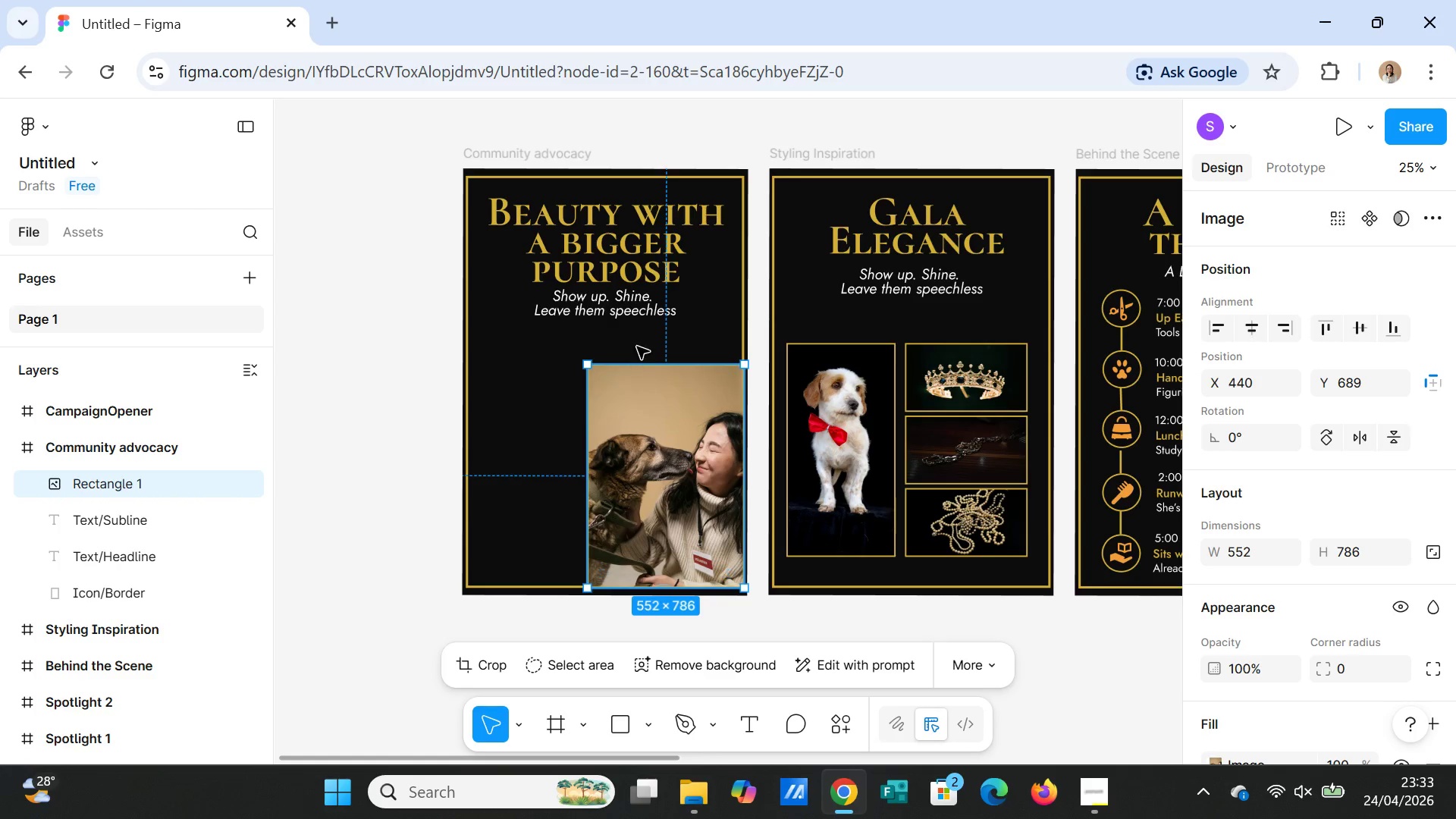 
left_click([629, 297])
 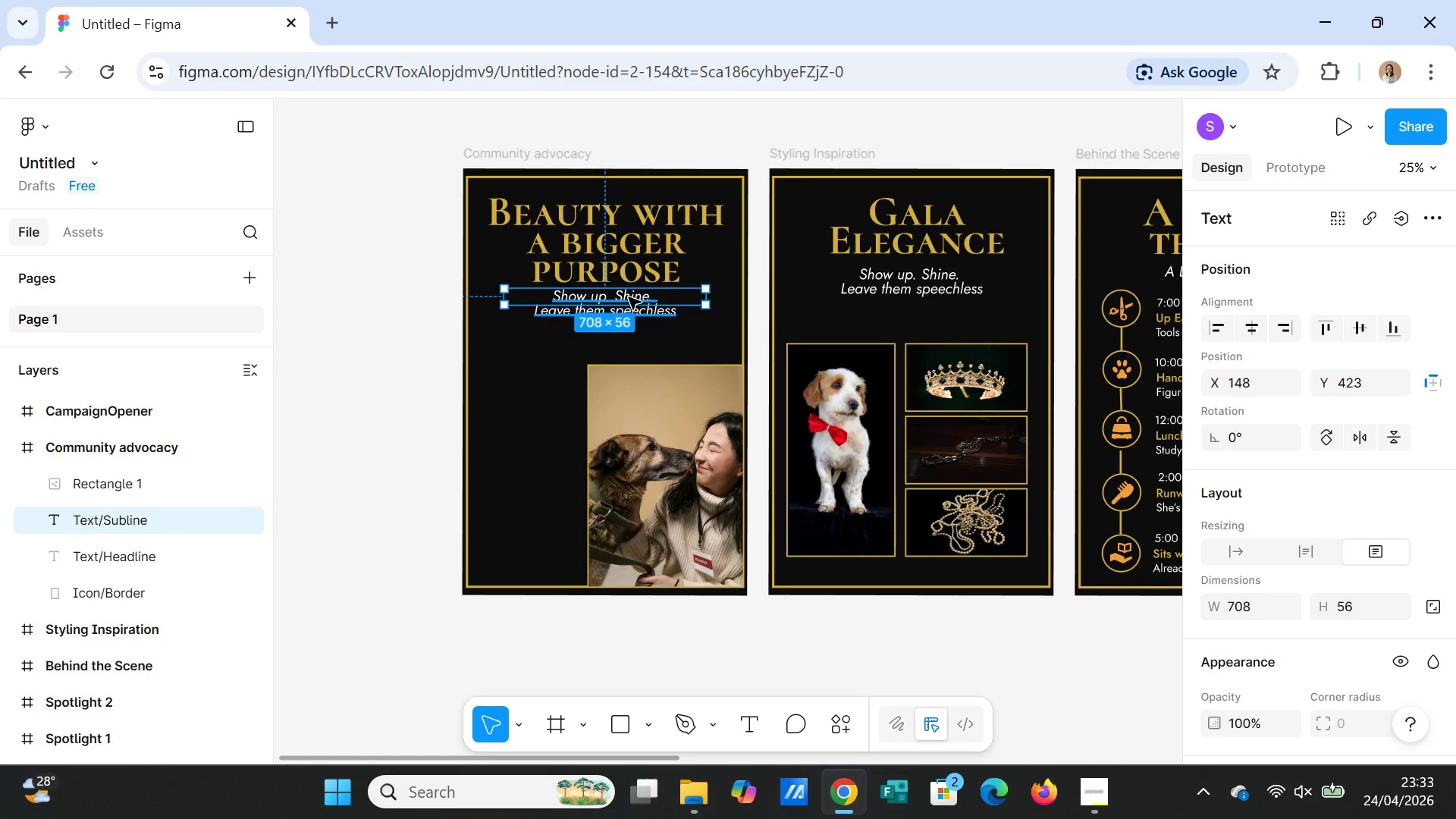 
double_click([629, 297])
 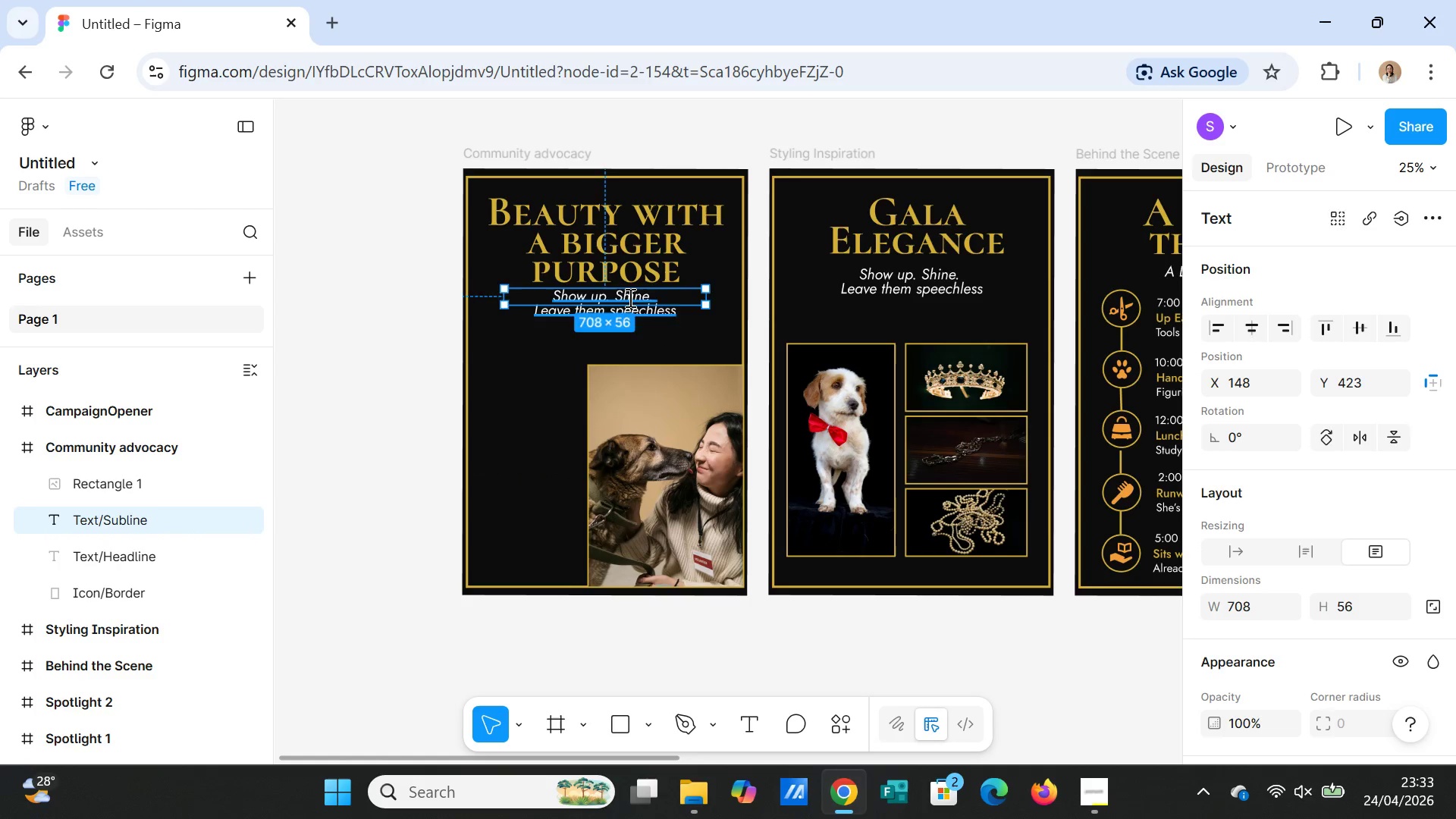 
triple_click([629, 297])
 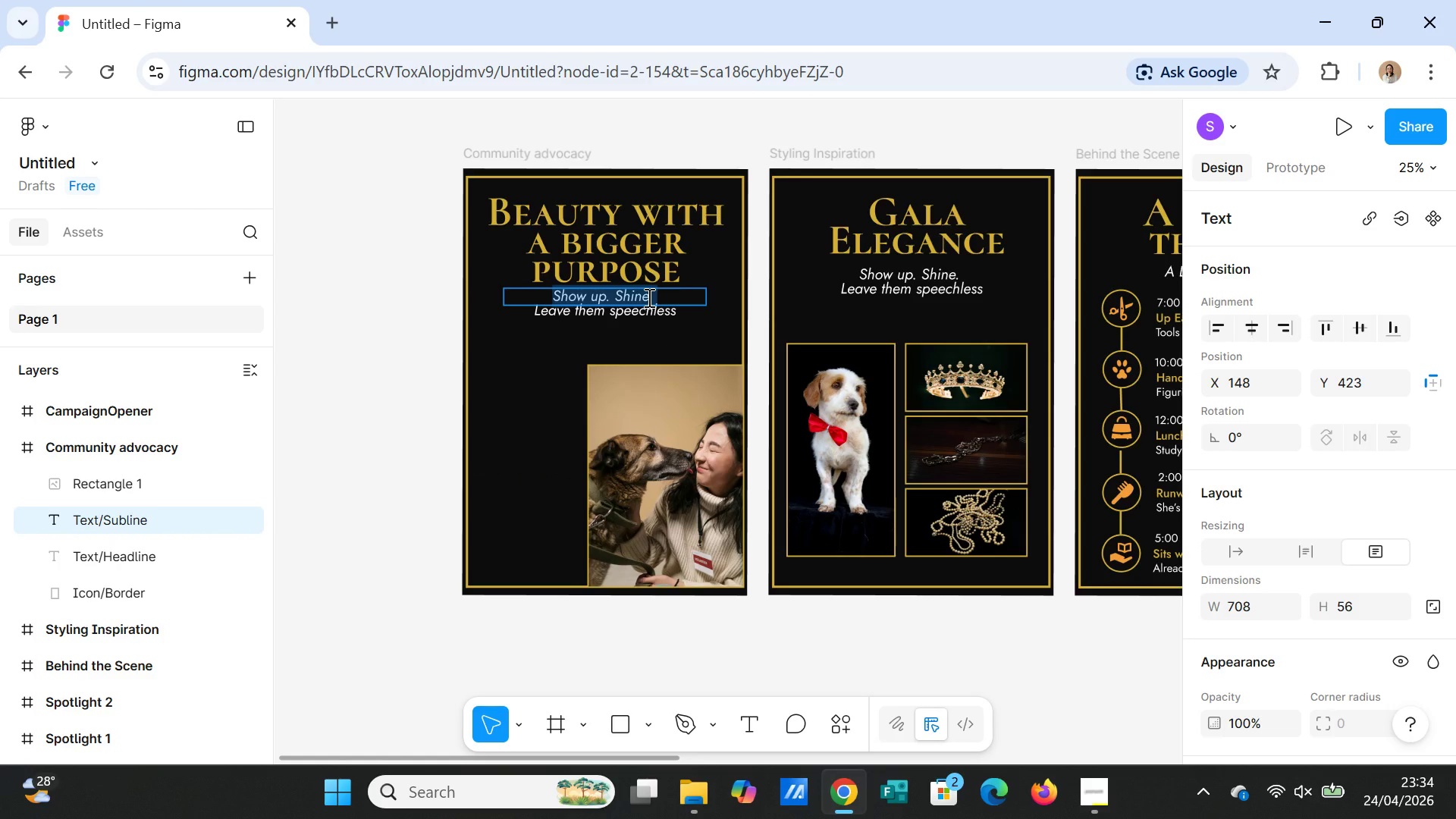 
key(Shift+ArrowDown)
 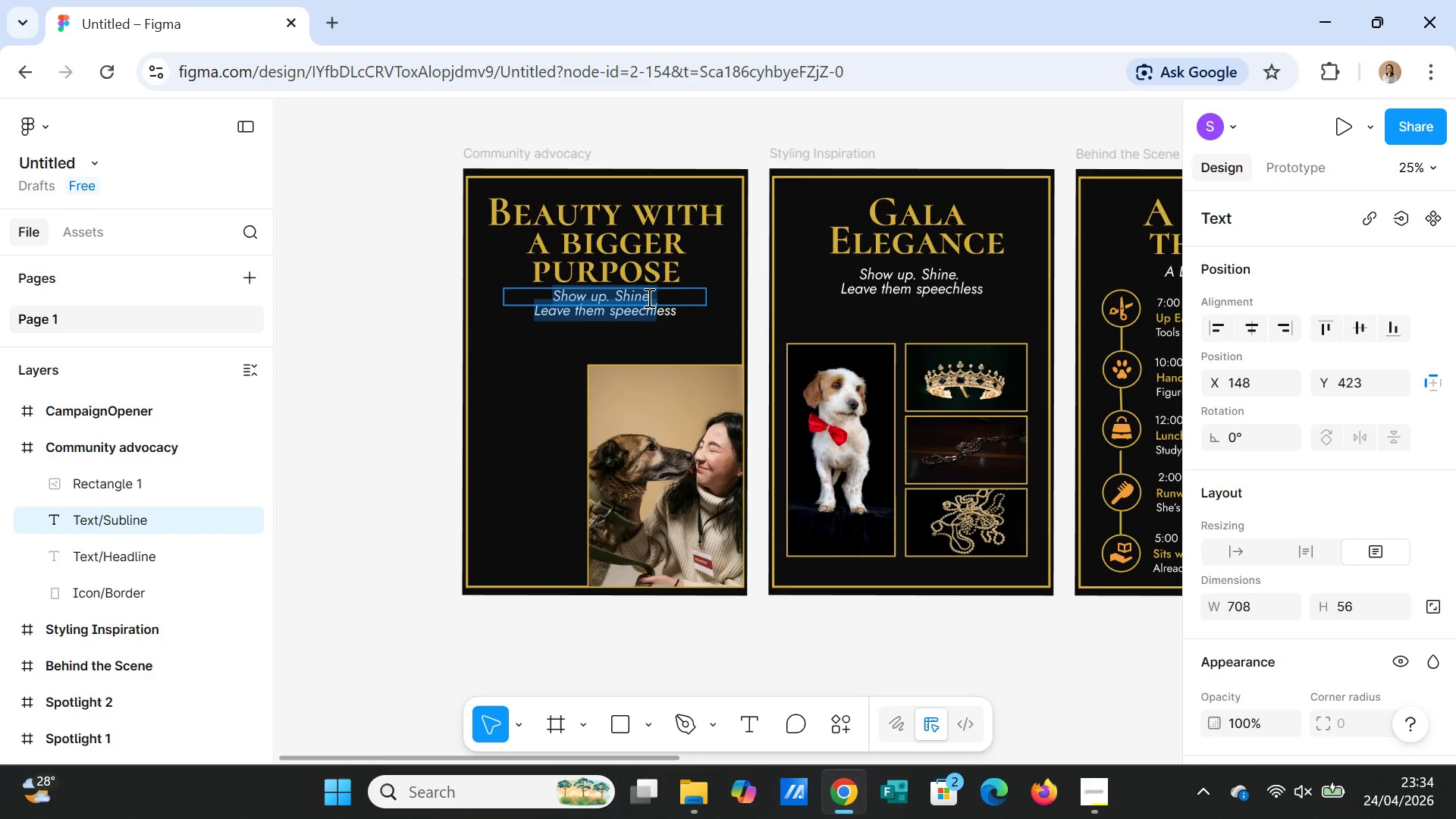 
key(Shift+ArrowRight)
 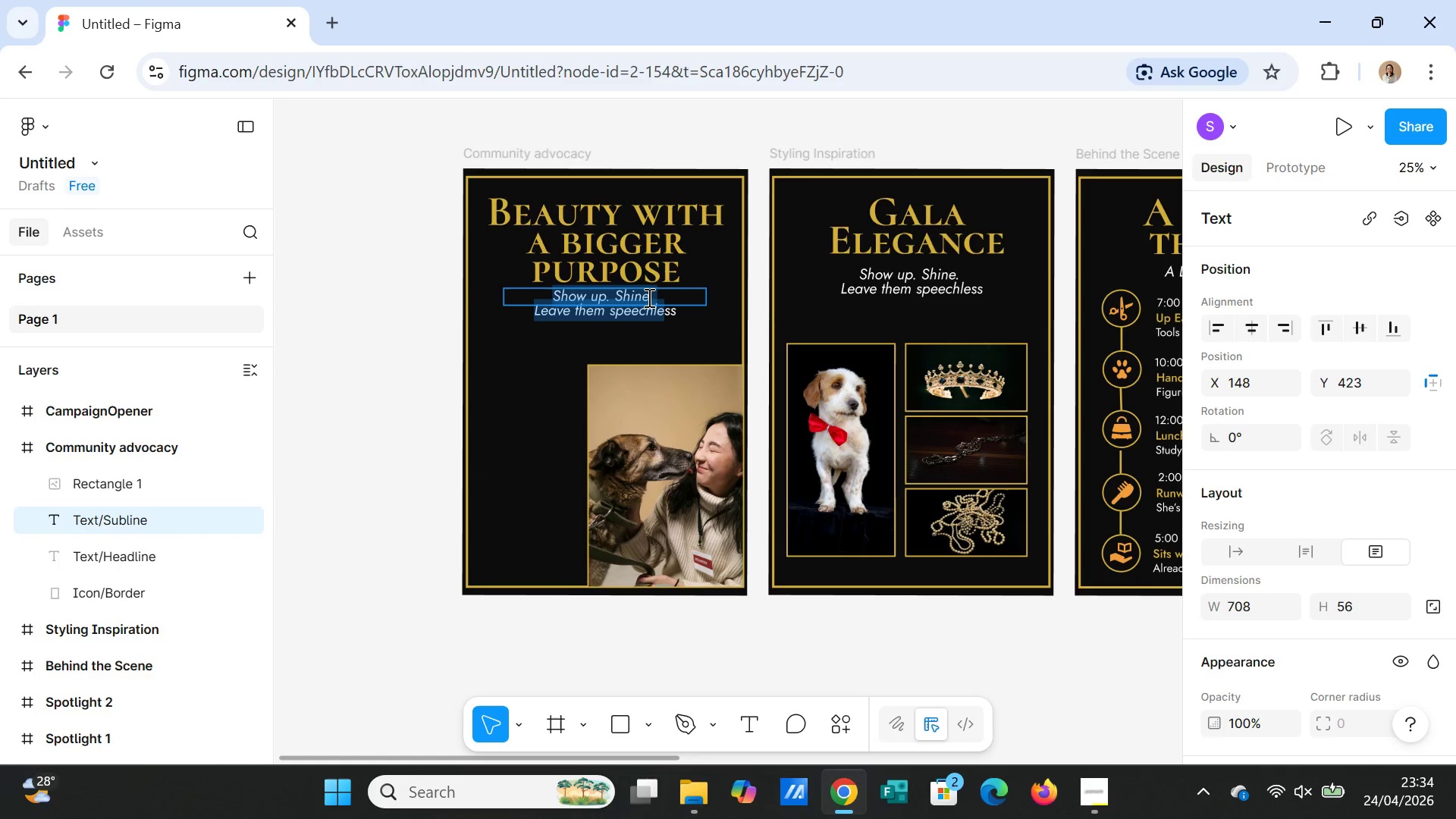 
key(Shift+ArrowRight)
 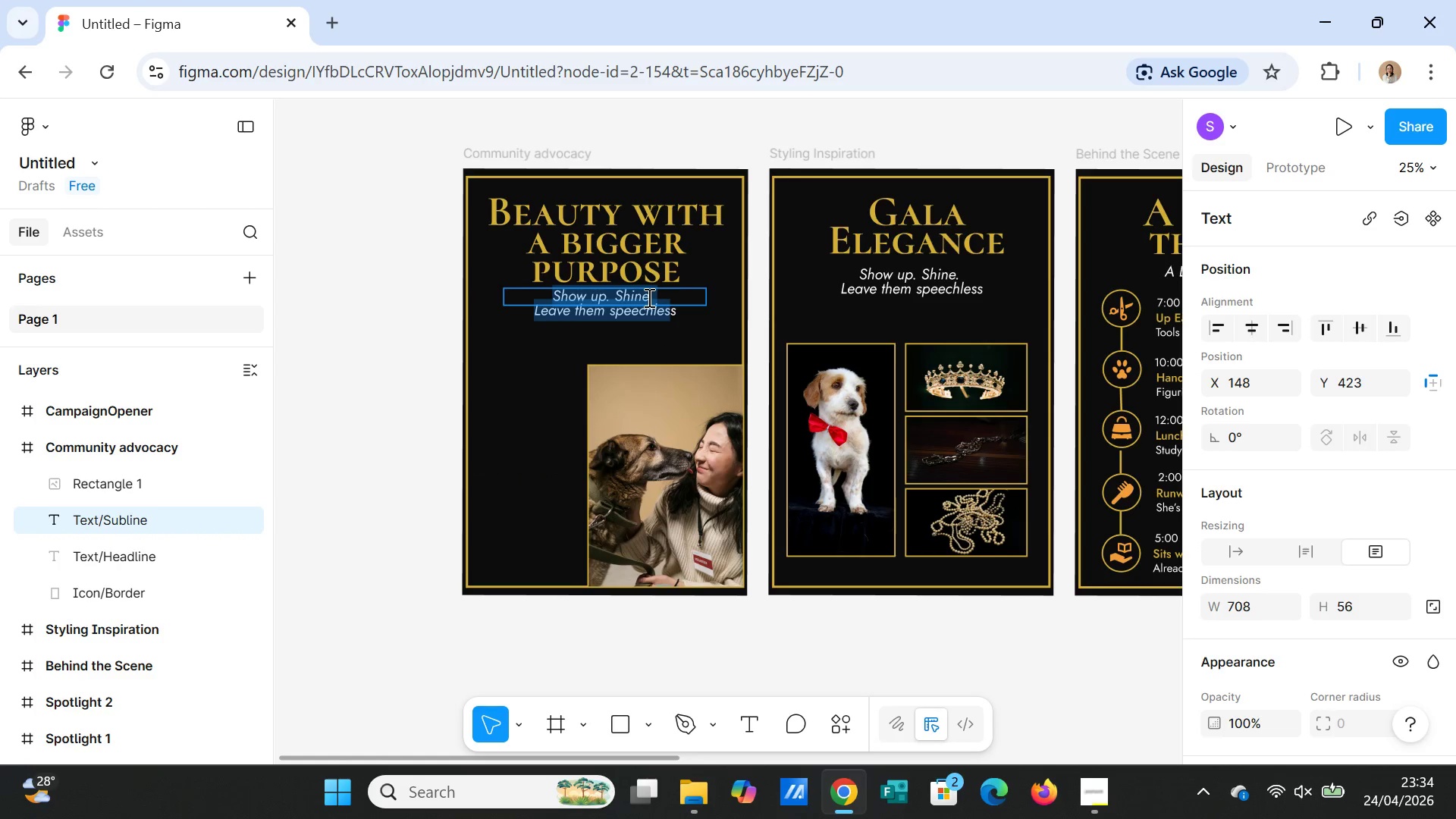 
key(Shift+ArrowRight)
 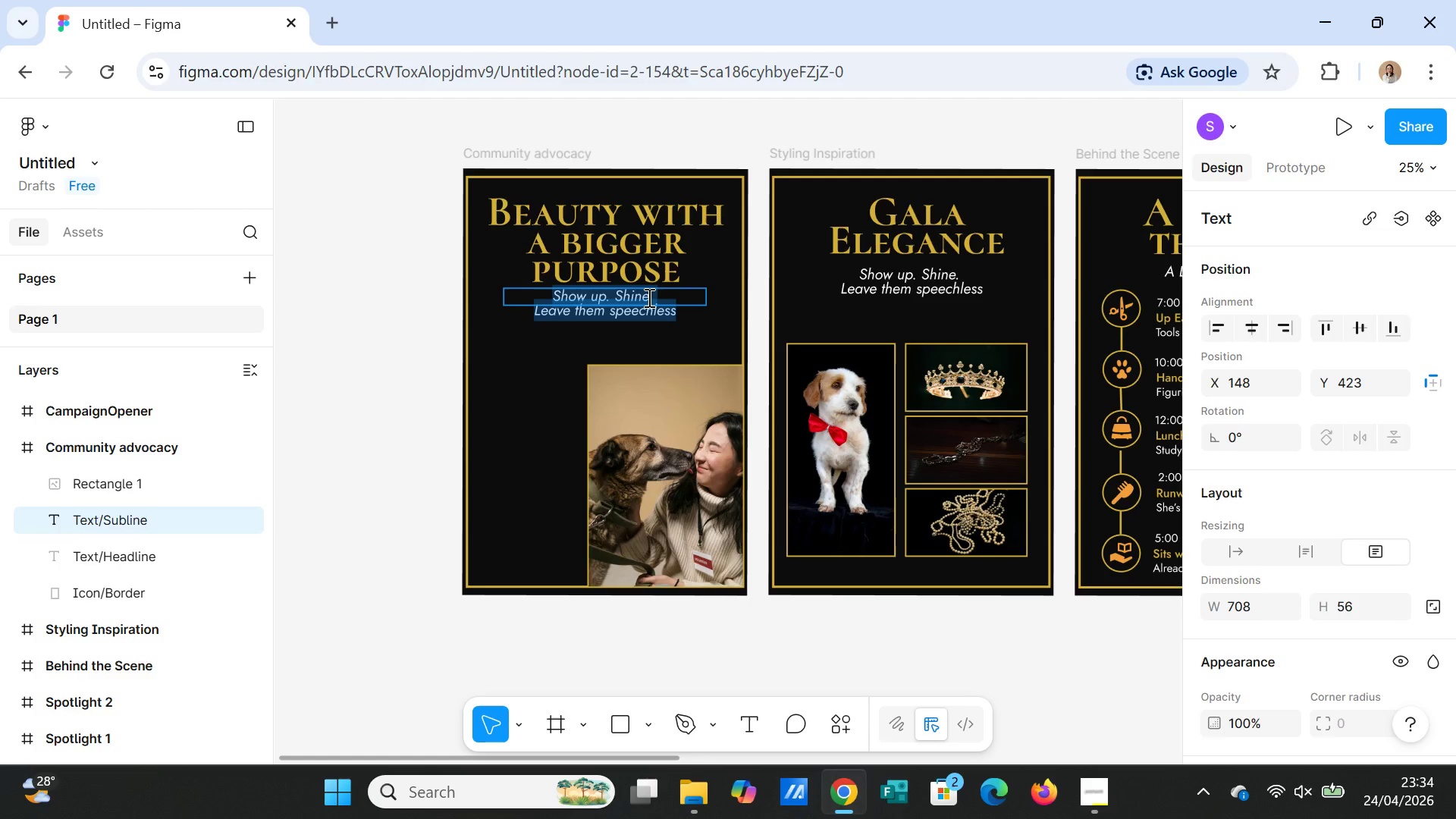 
wait(8.98)
 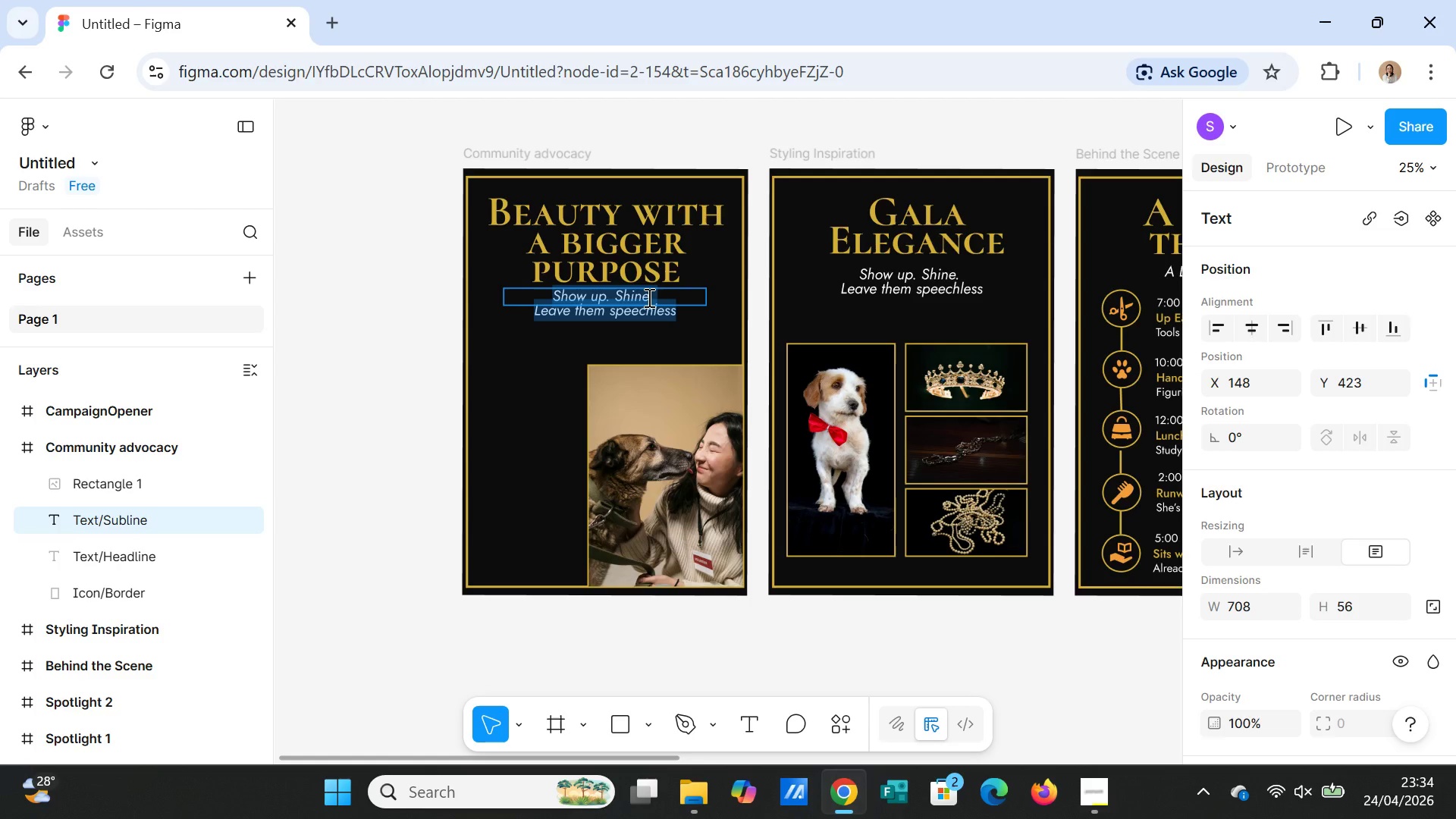 
type(On weekend )
 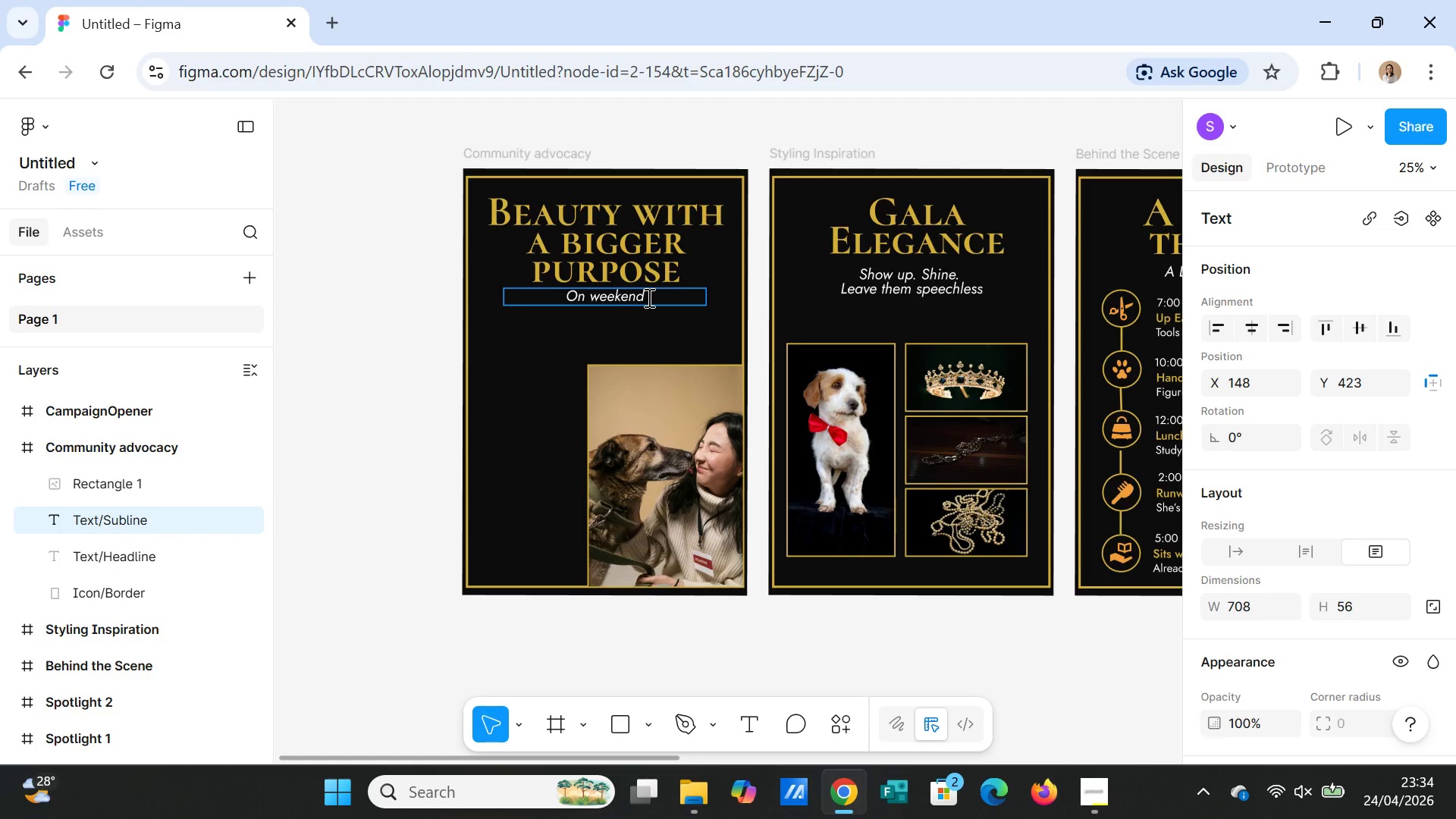 
wait(5.12)
 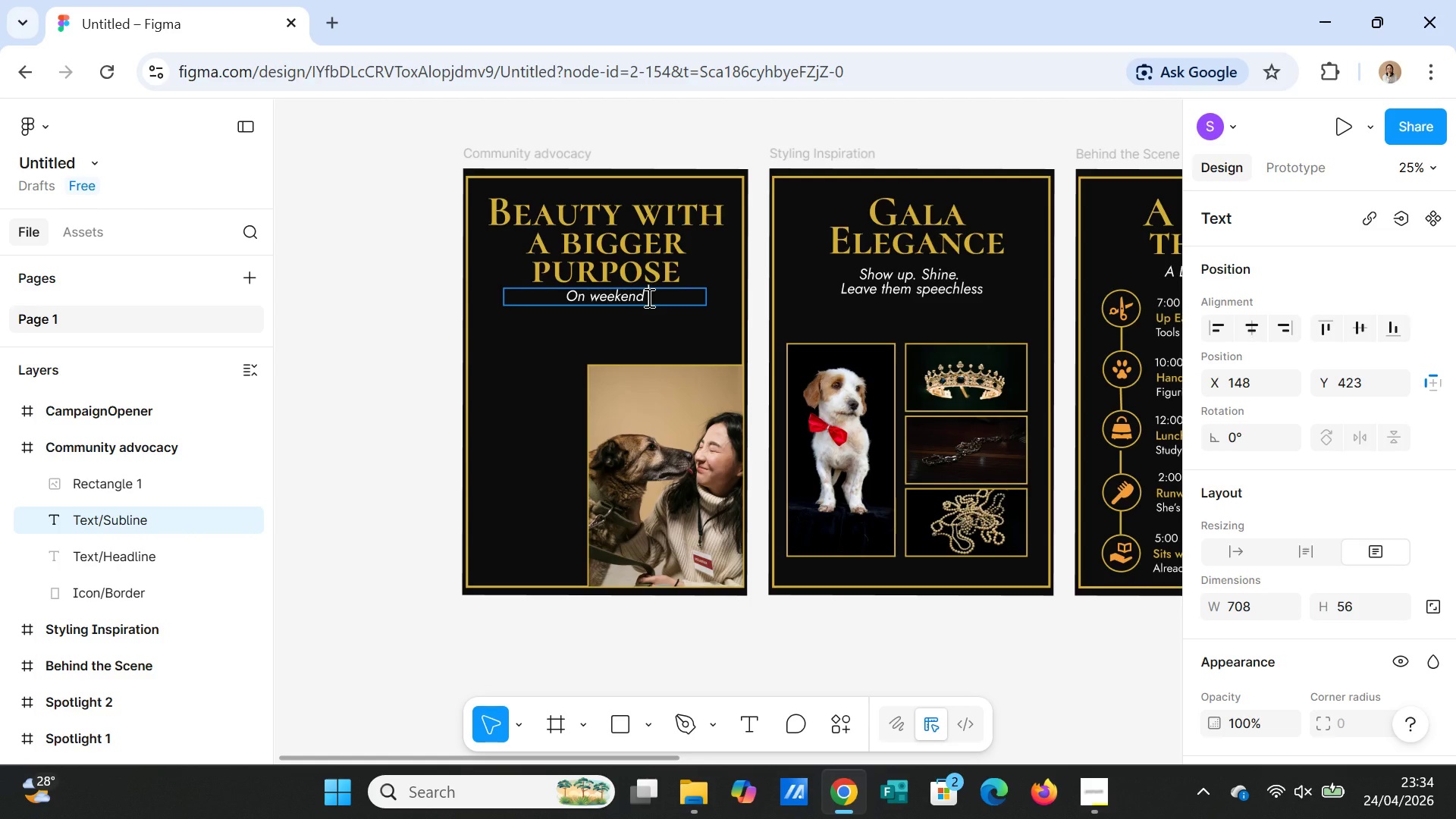 
key(Backspace)
 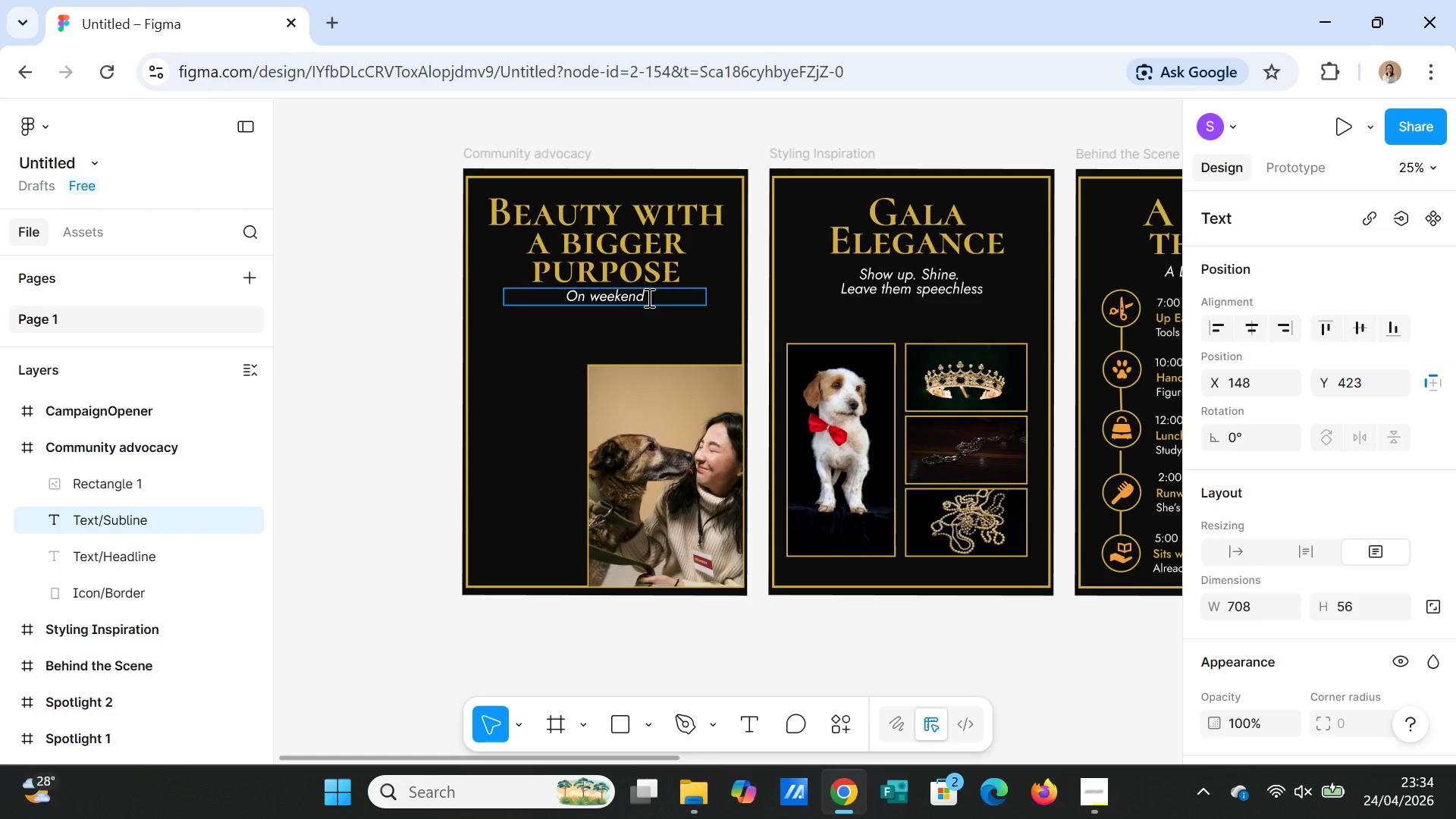 
key(S)
 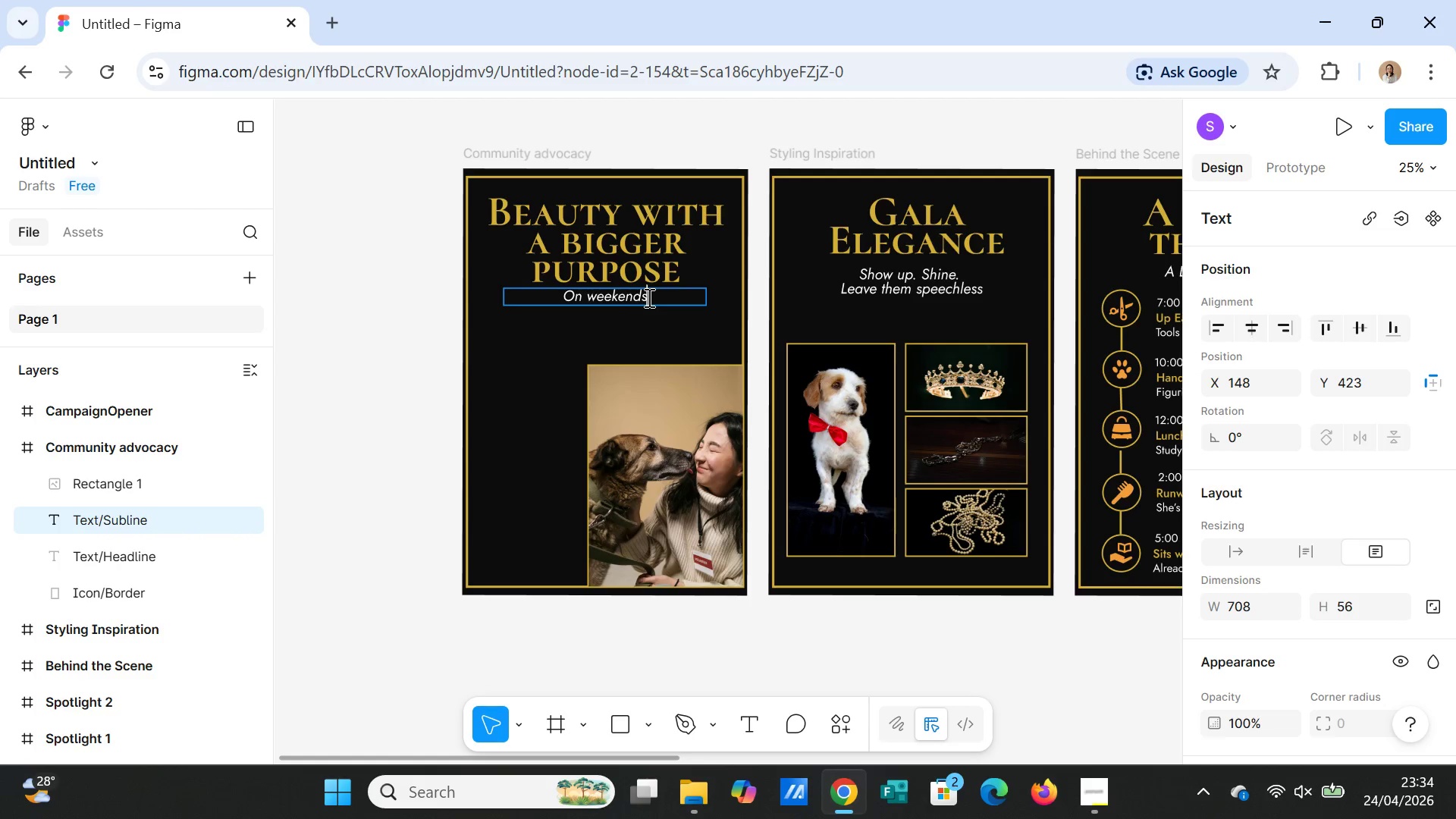 
key(Comma)
 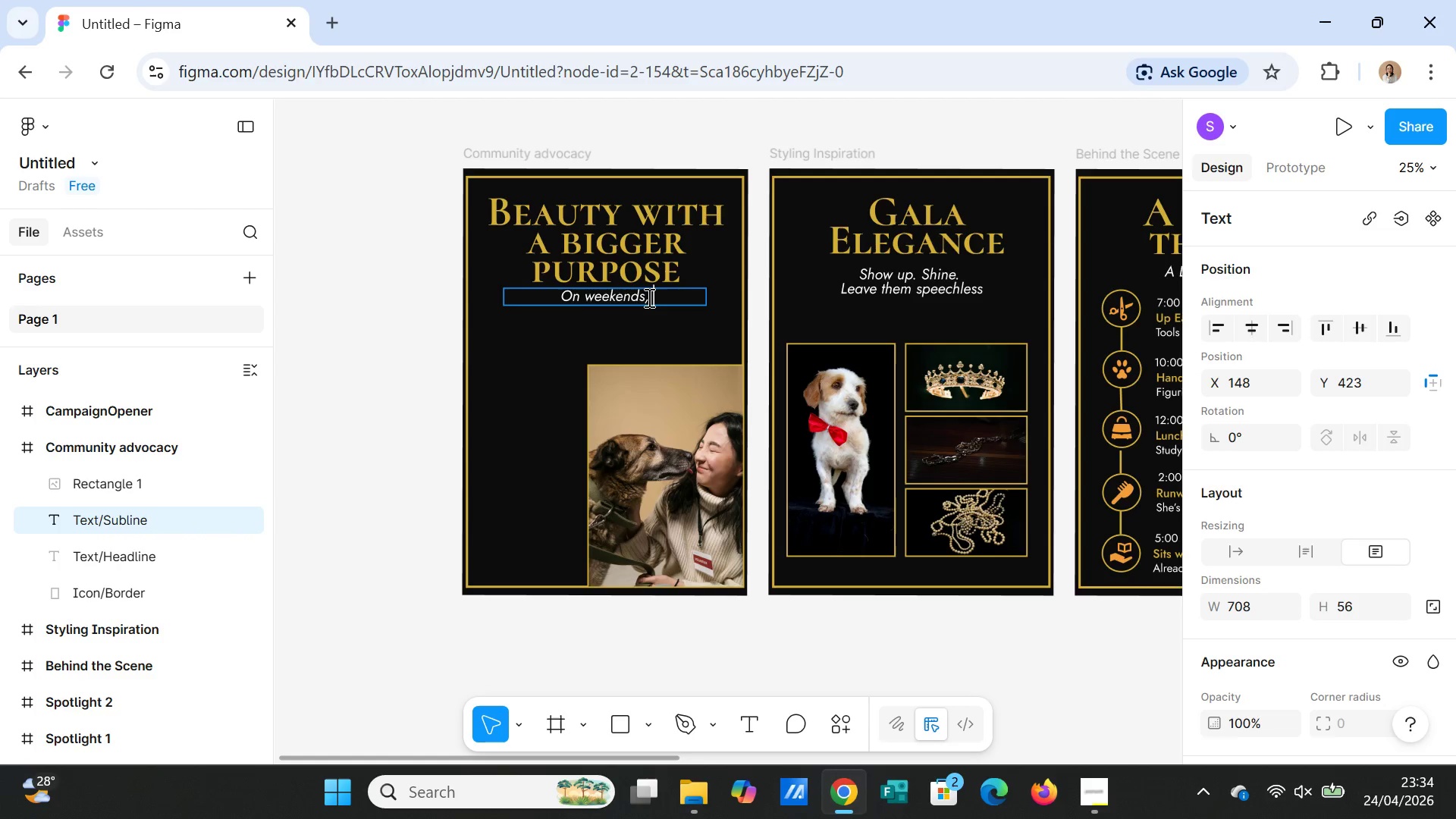 
key(Space)
 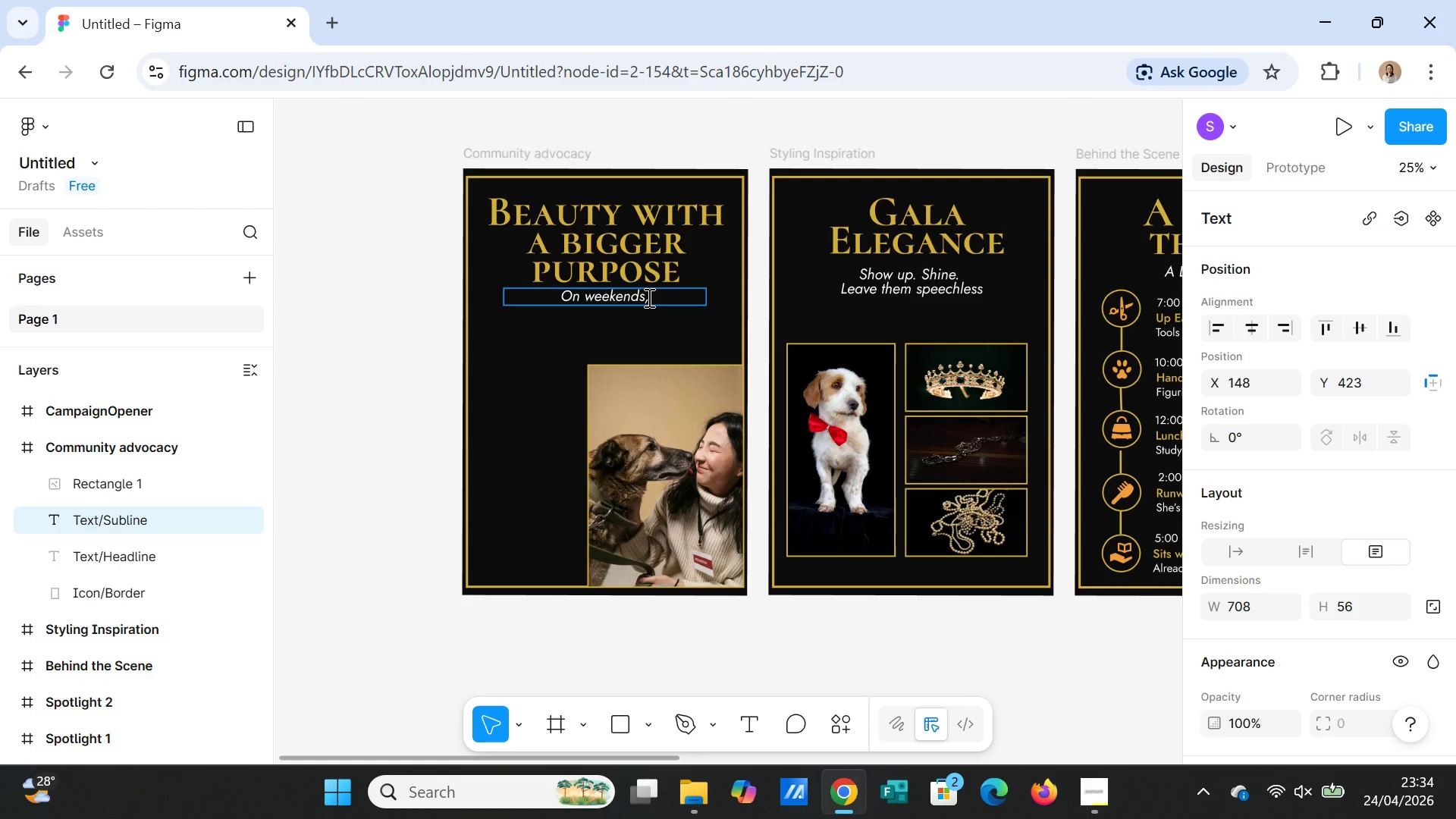 
type(they're at the )
 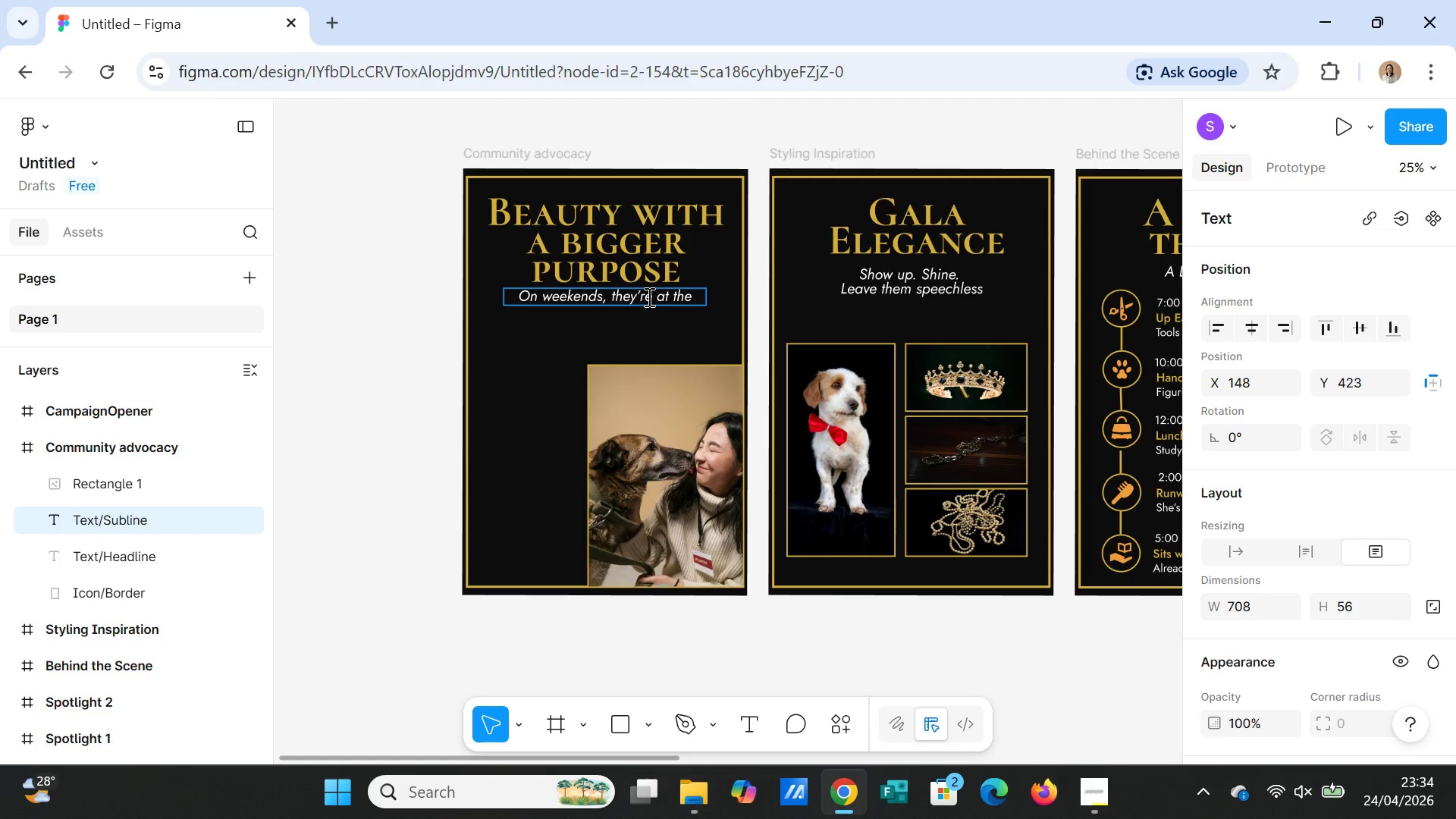 
type(shelter)
 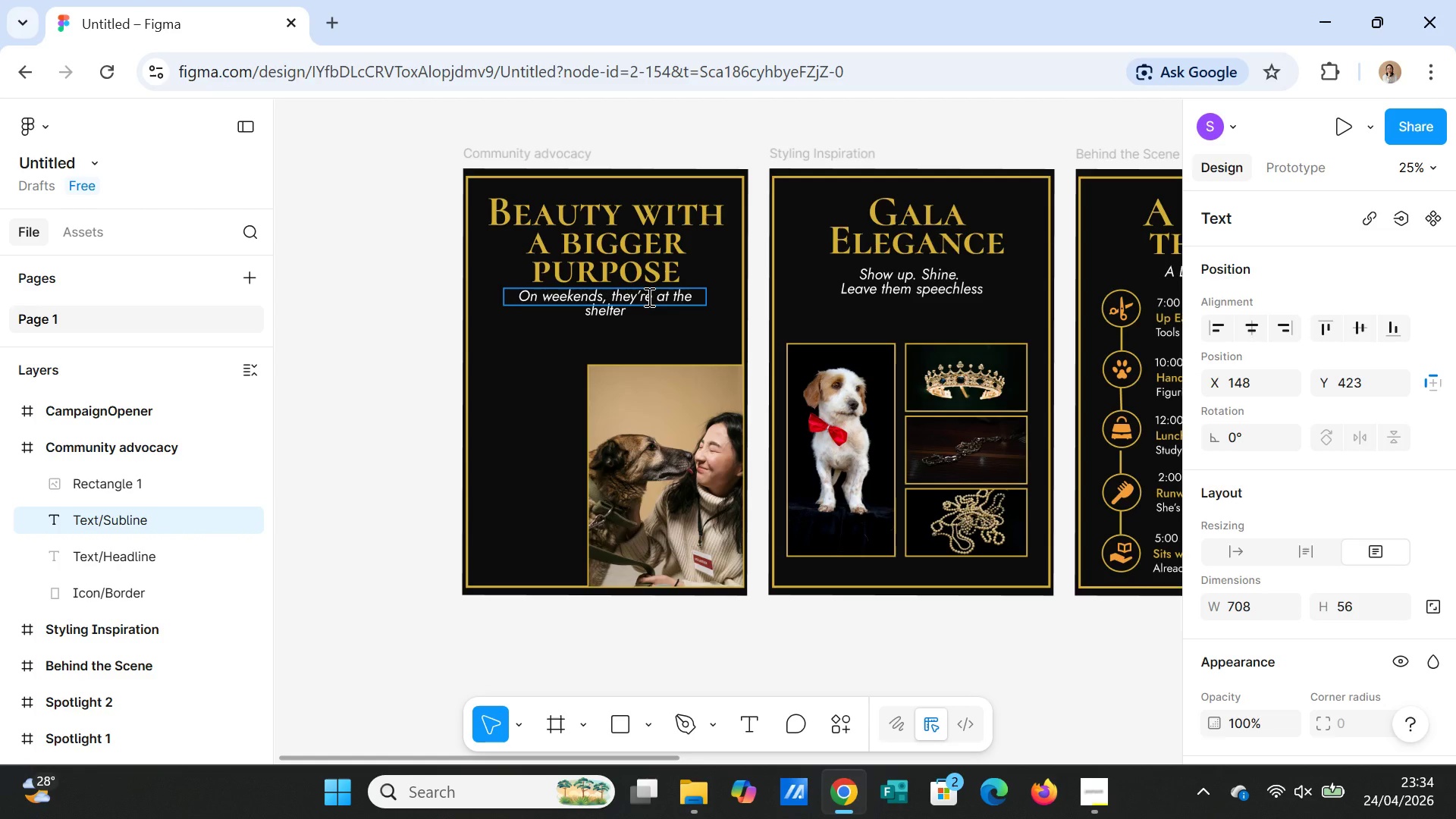 
type(. After School)
 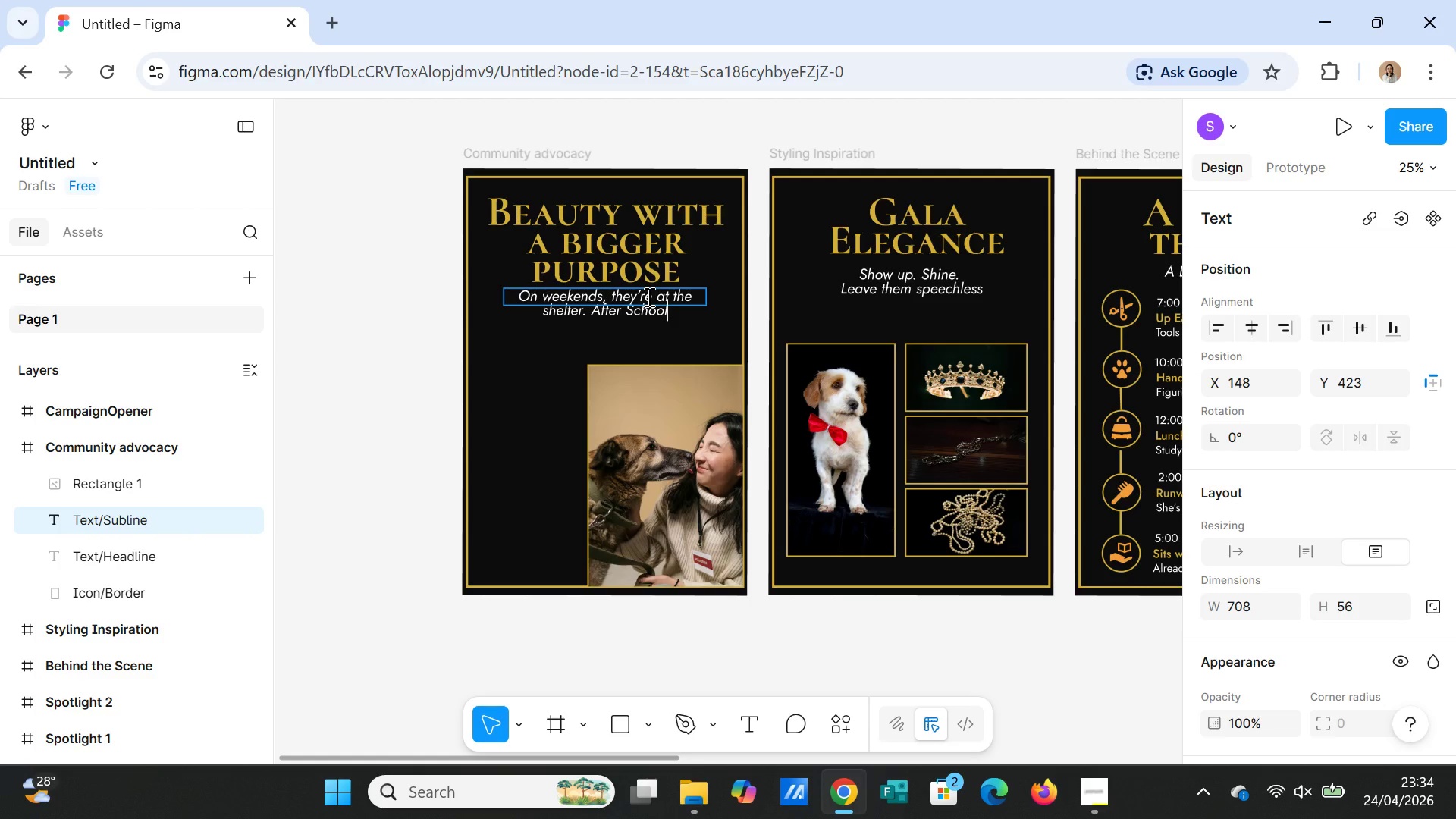 
key(Comma)
 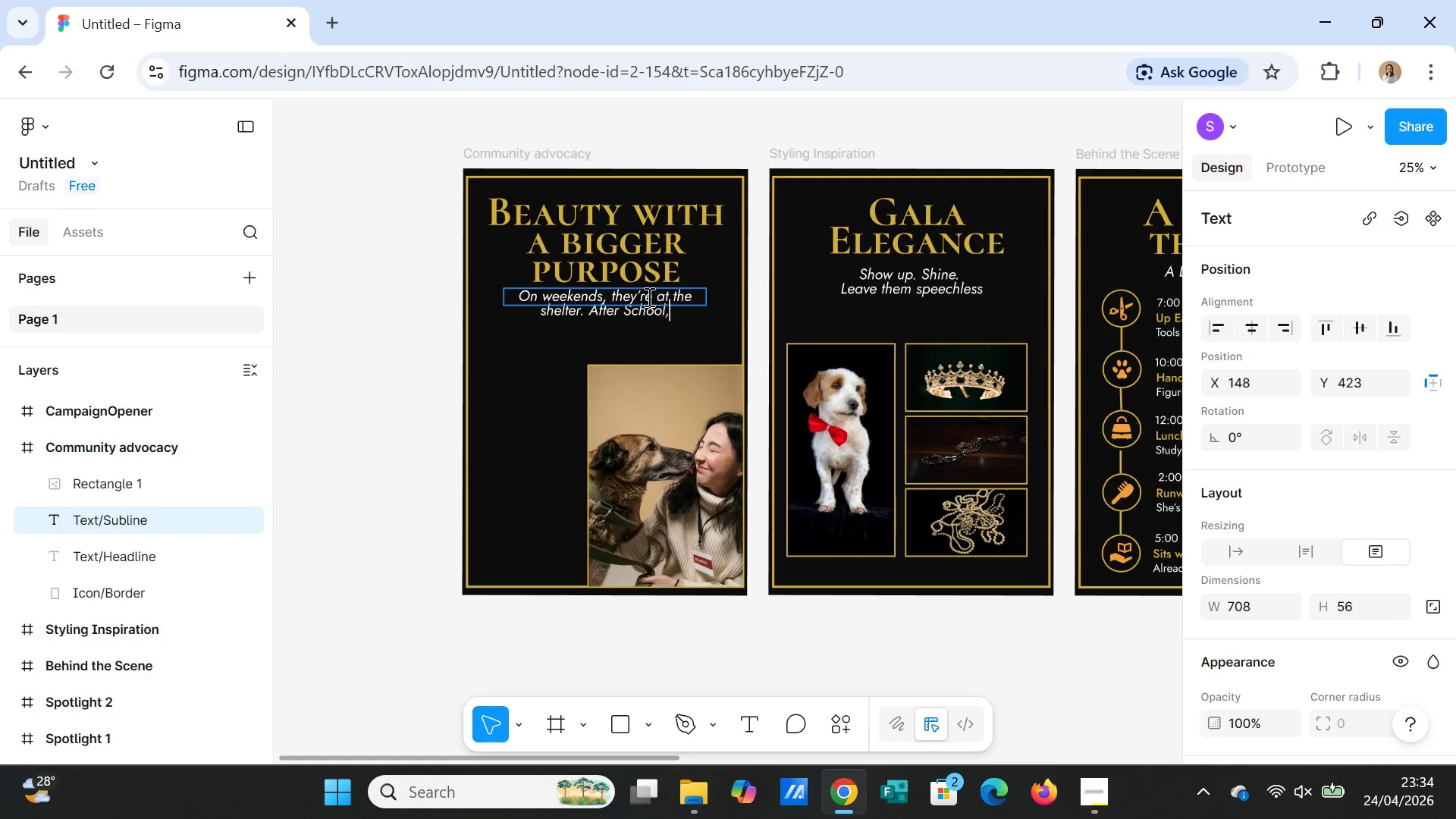 
key(Space)
 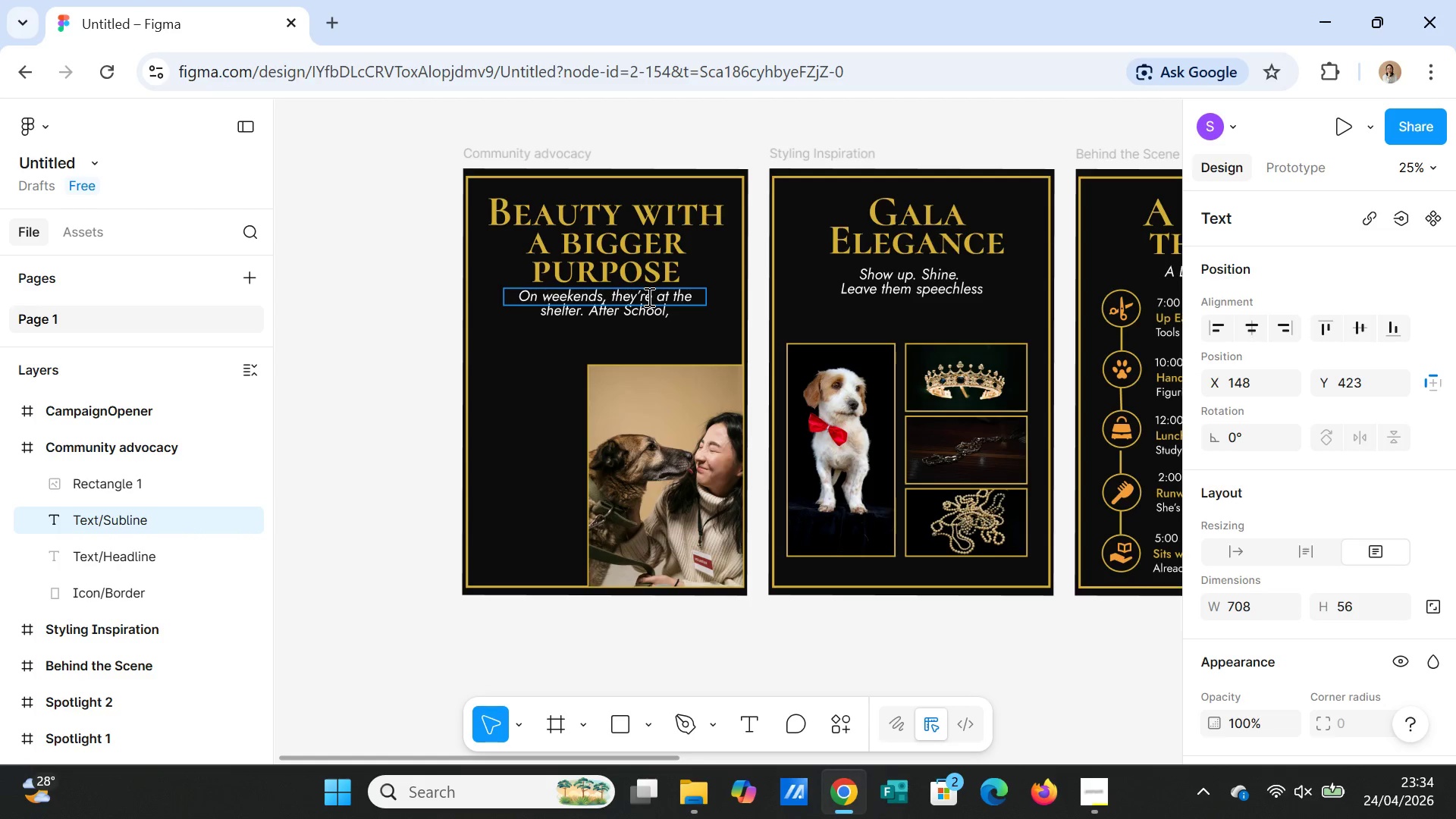 
type(they )
 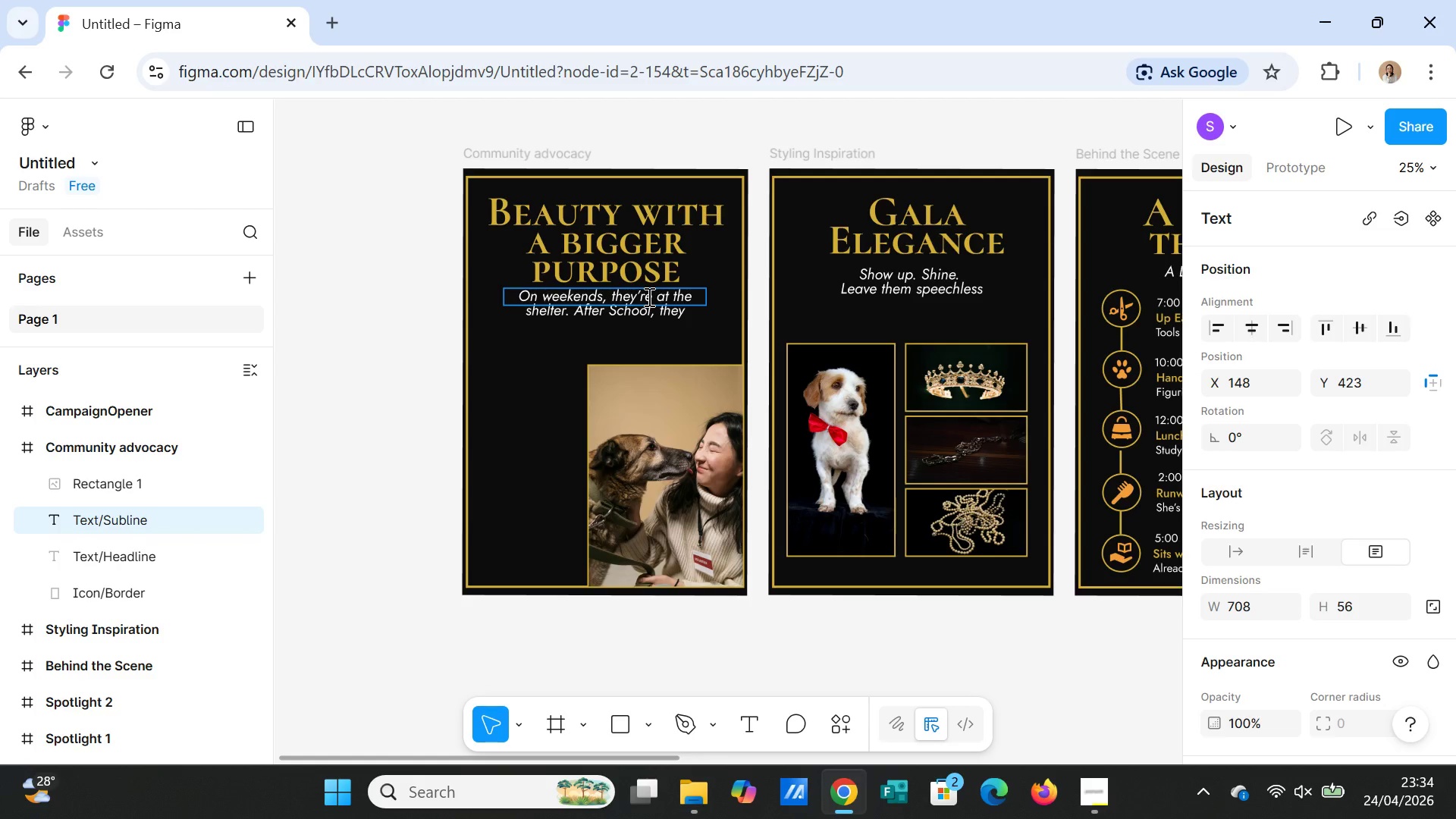 
key(Backspace)
type('re )
 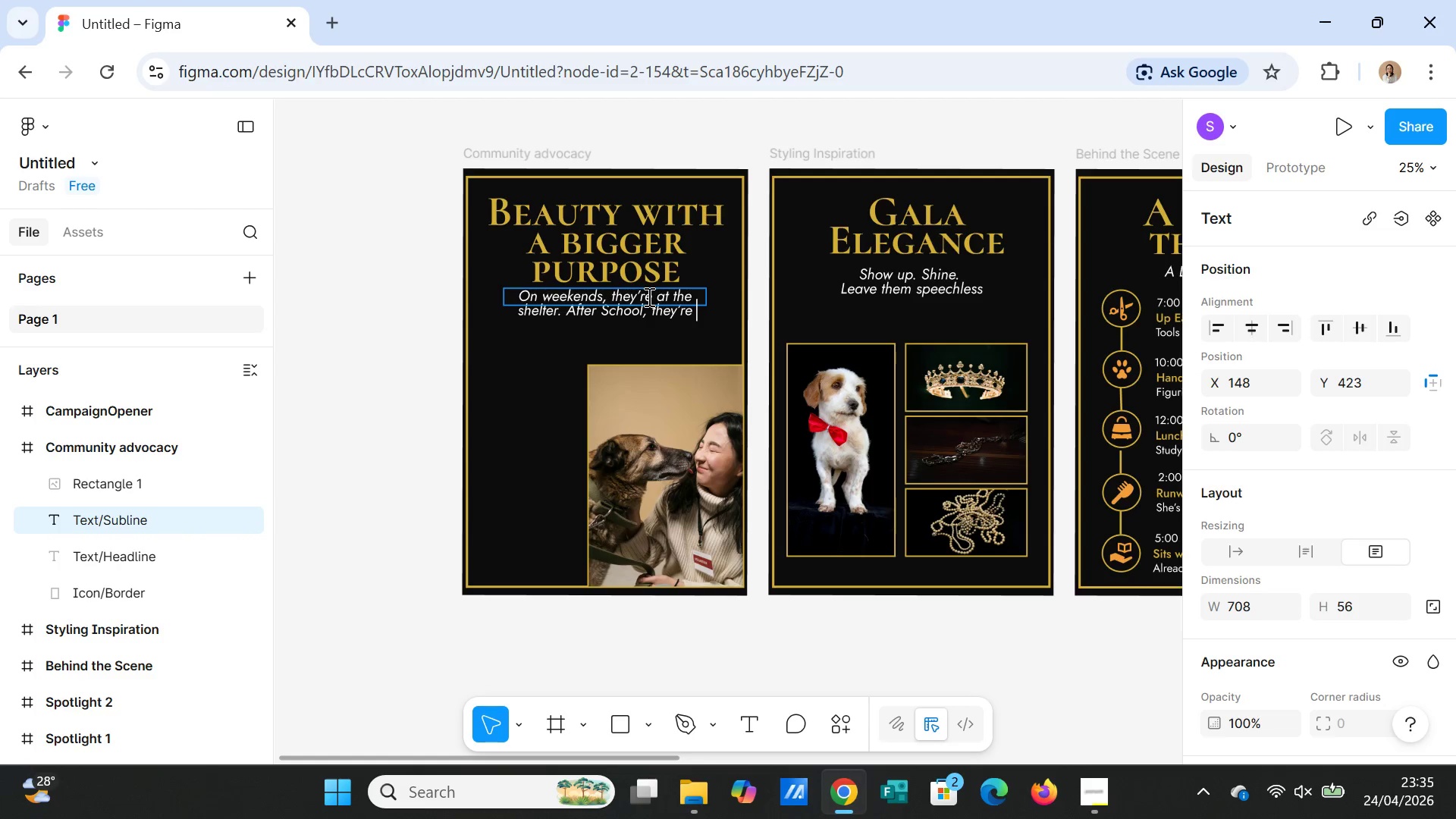 
type(teaching )
 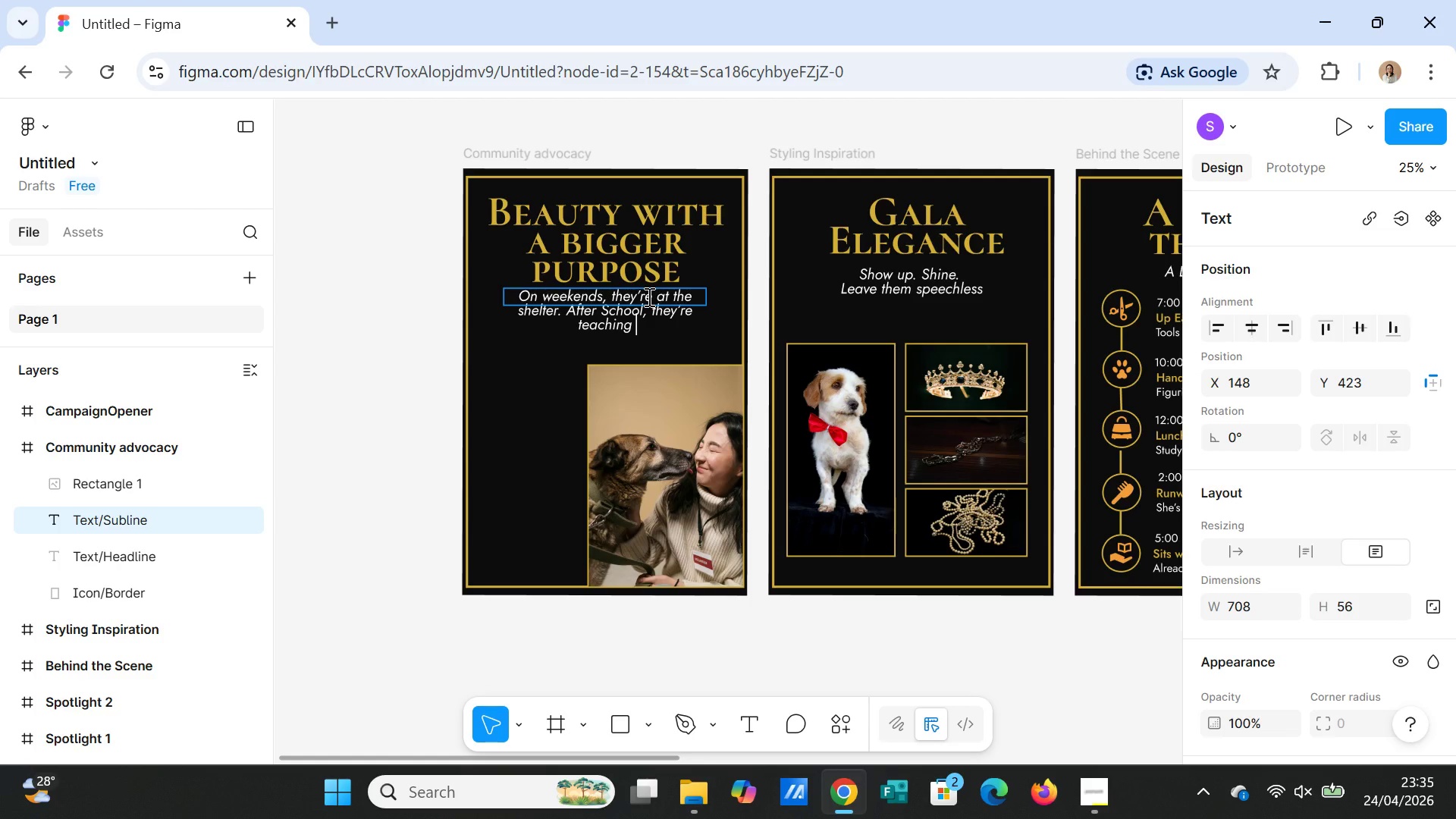 
type(kids)
 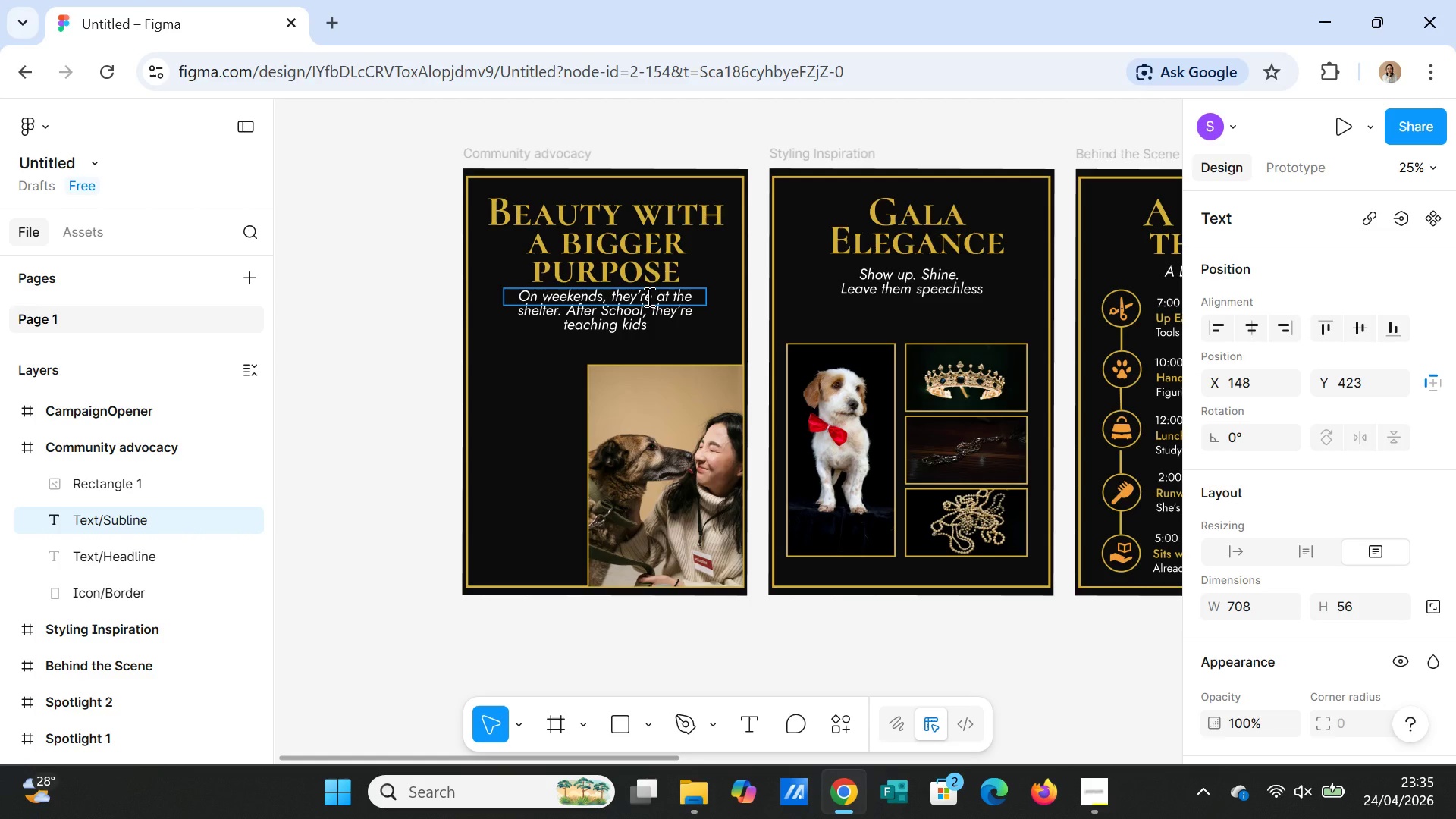 
type( how to hold )
 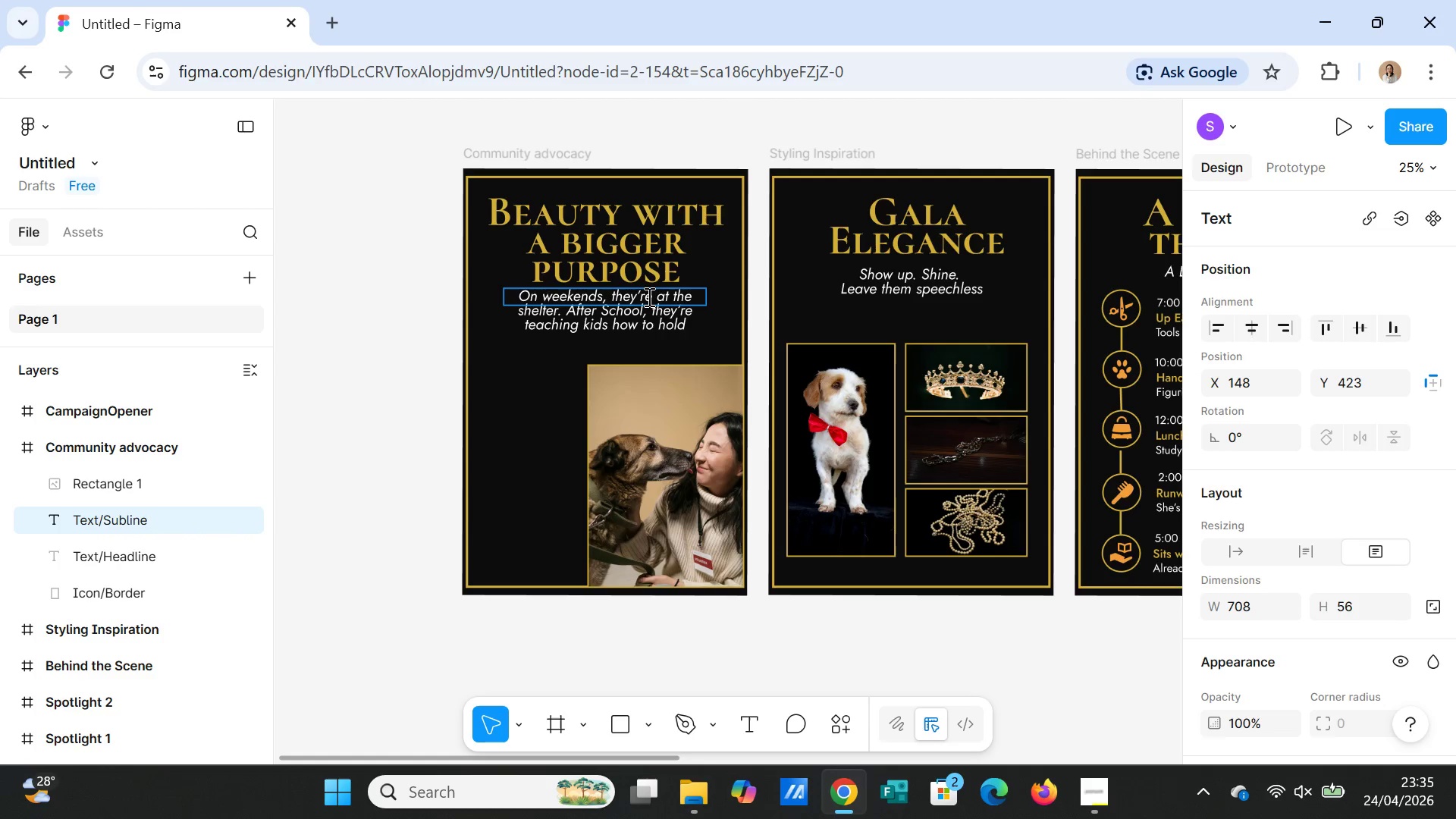 
type(ar)
key(Backspace)
type( rabbit)
 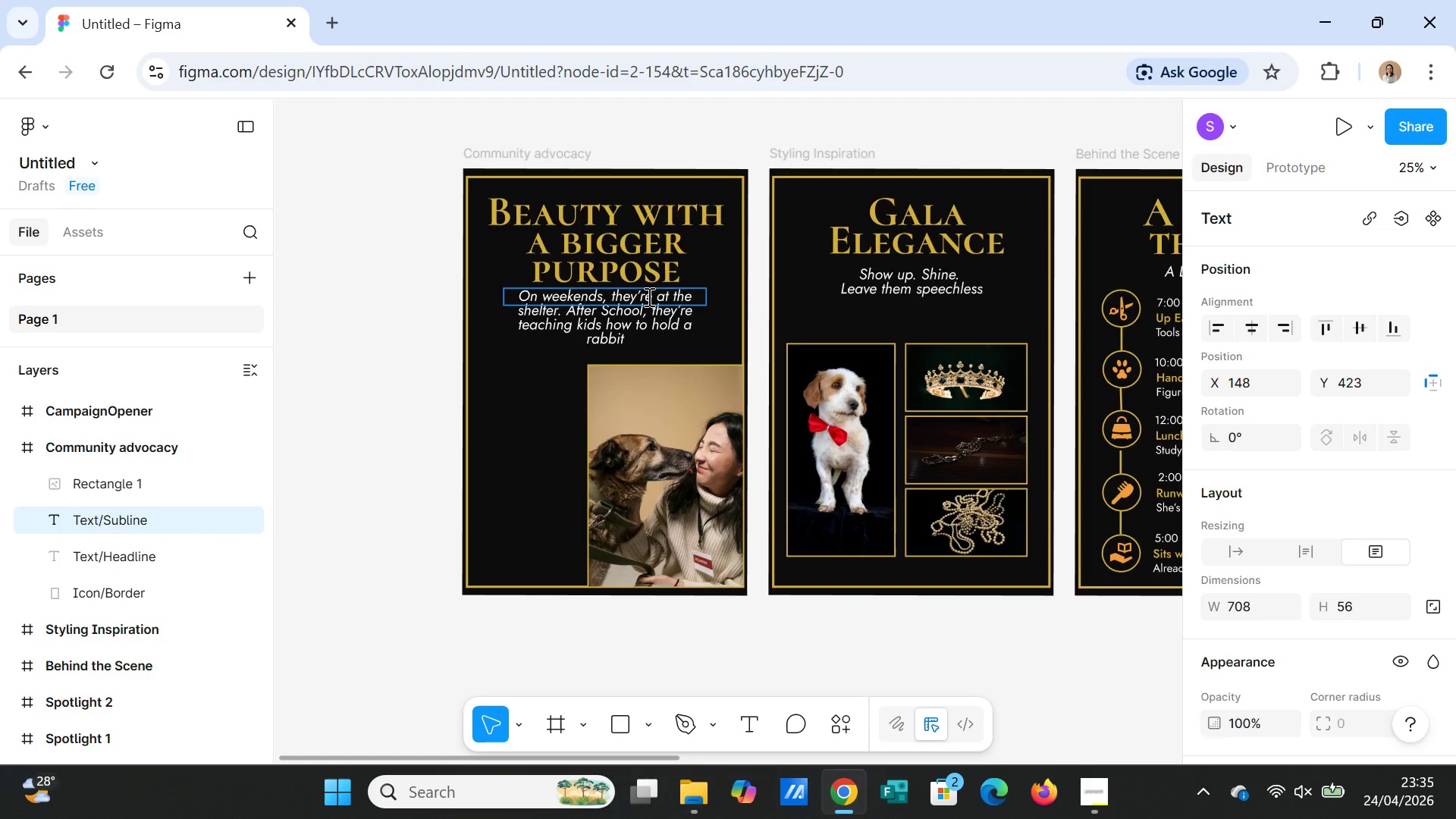 
wait(5.19)
 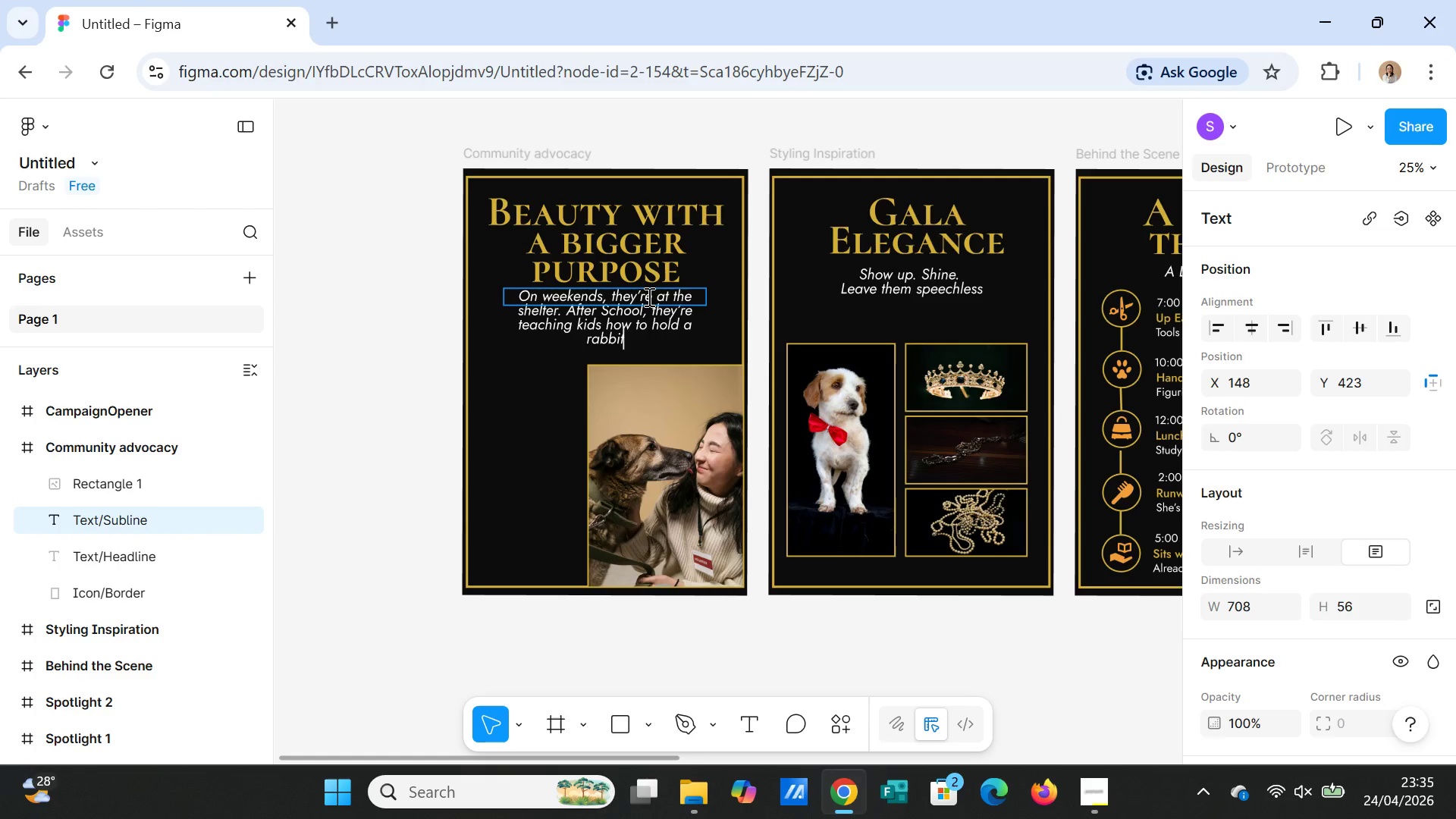 
type( without scaring it. The )
 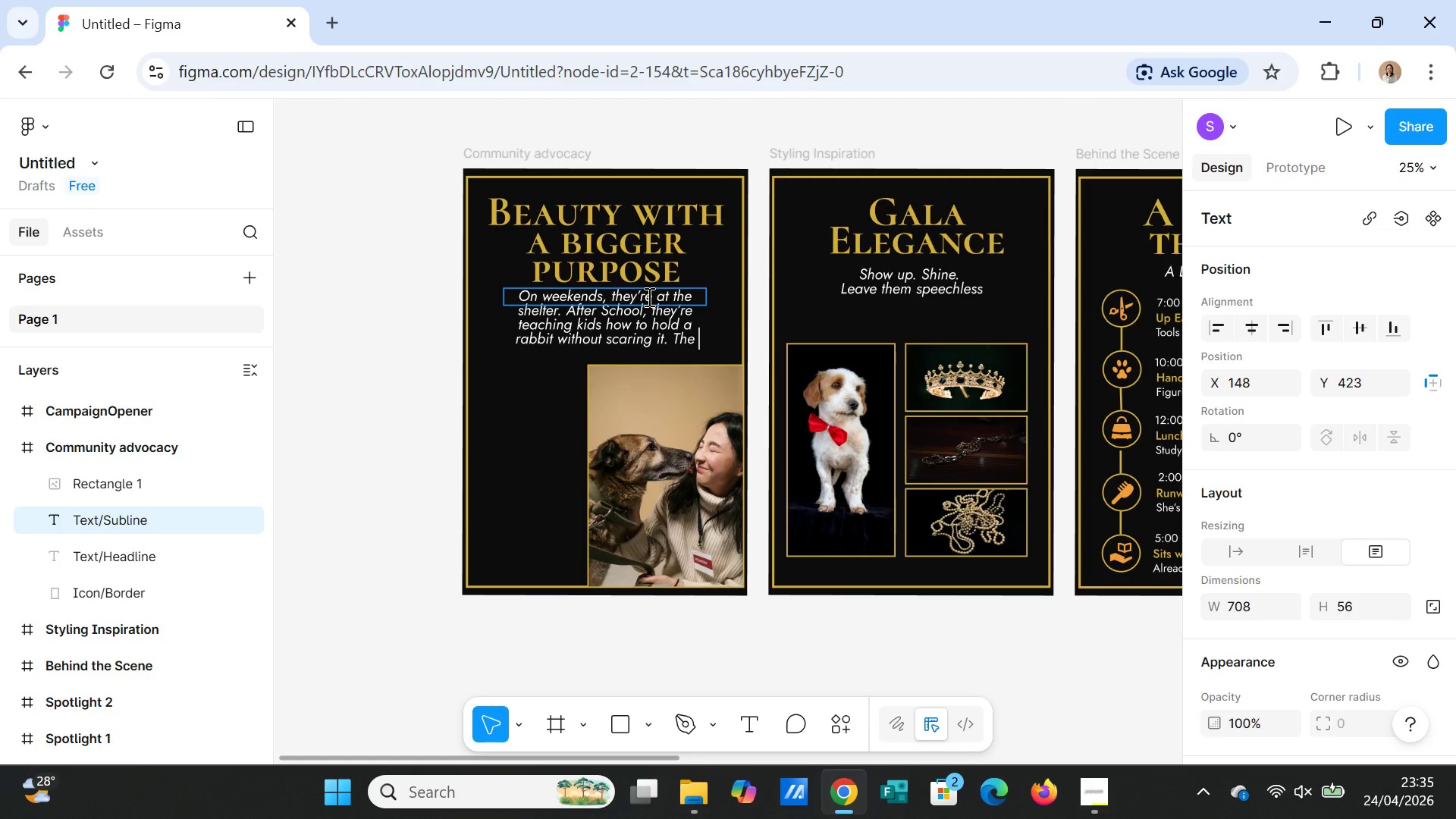 
type(pageant)
 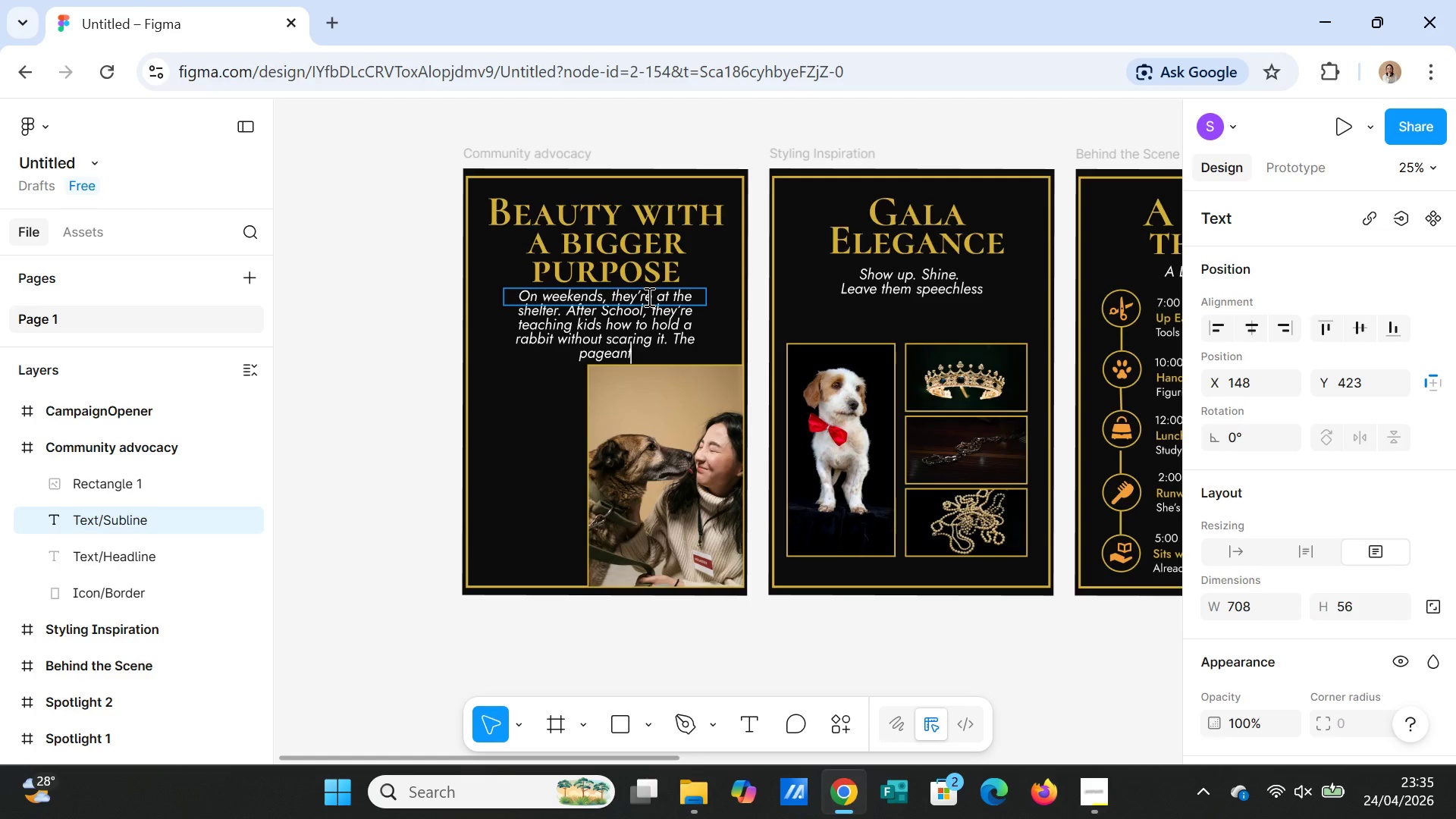 
wait(5.36)
 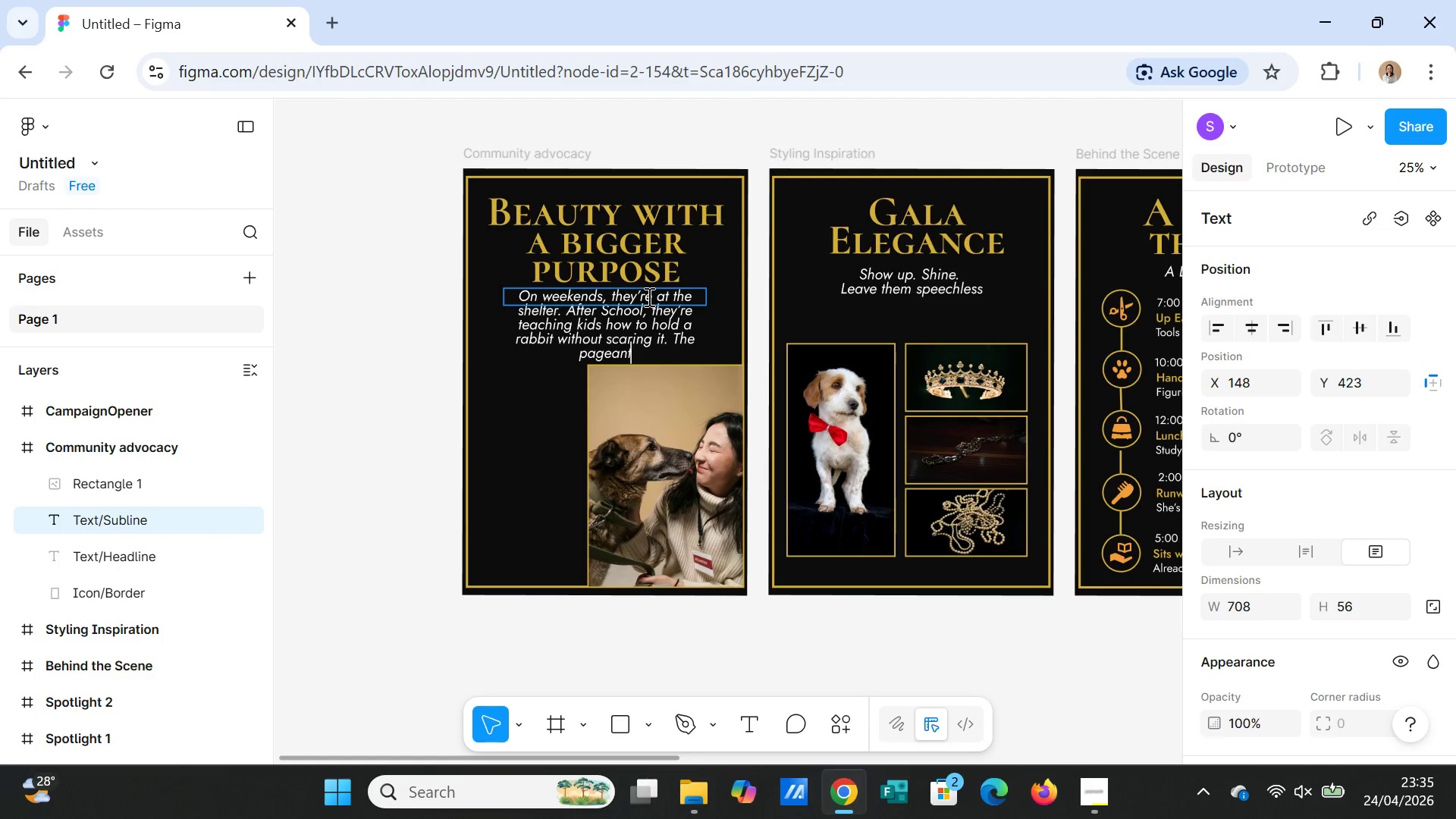 
type( is just where )
 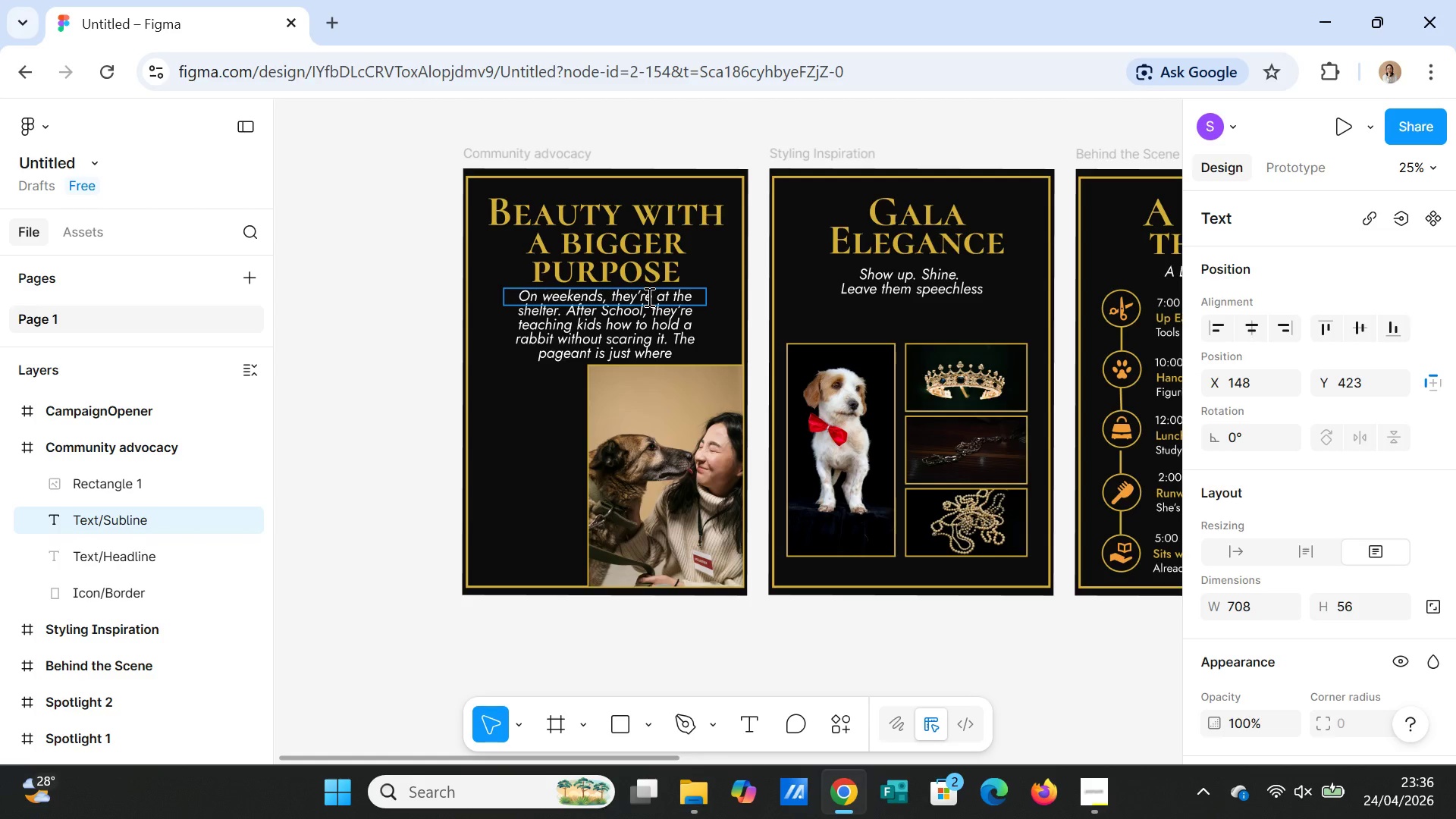 
type(everyone )
 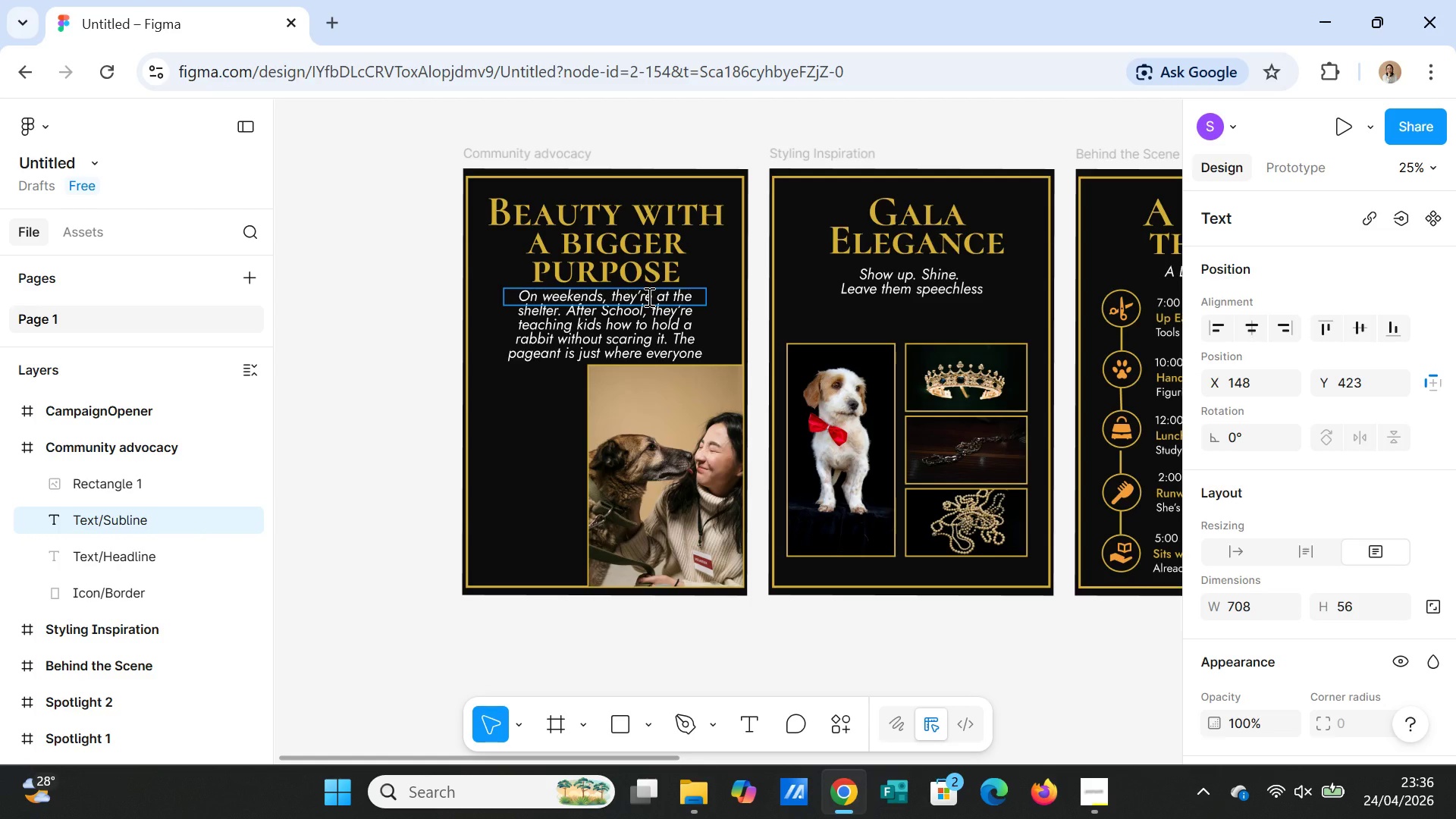 
type(else gets)
 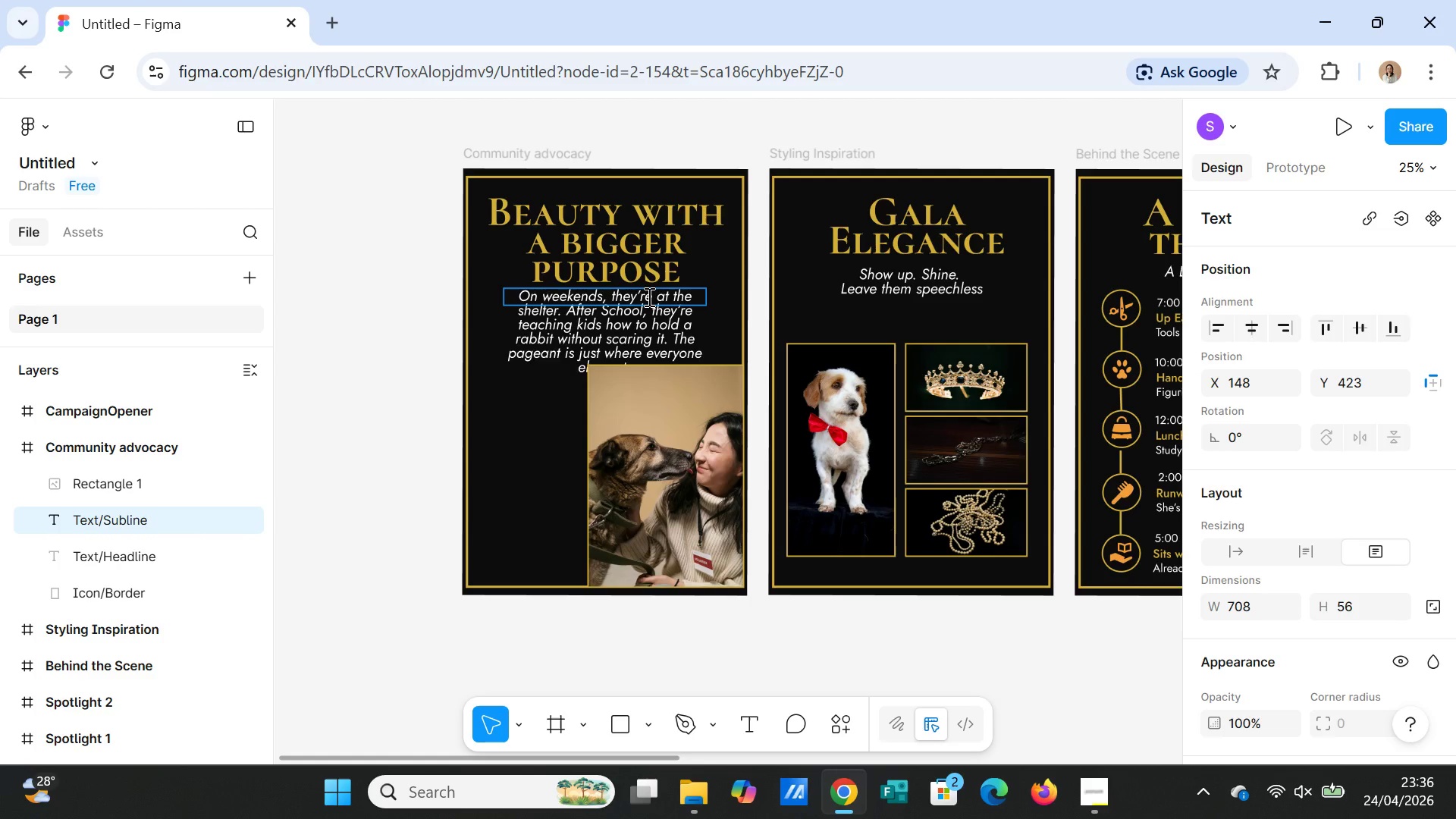 
type(to see)
 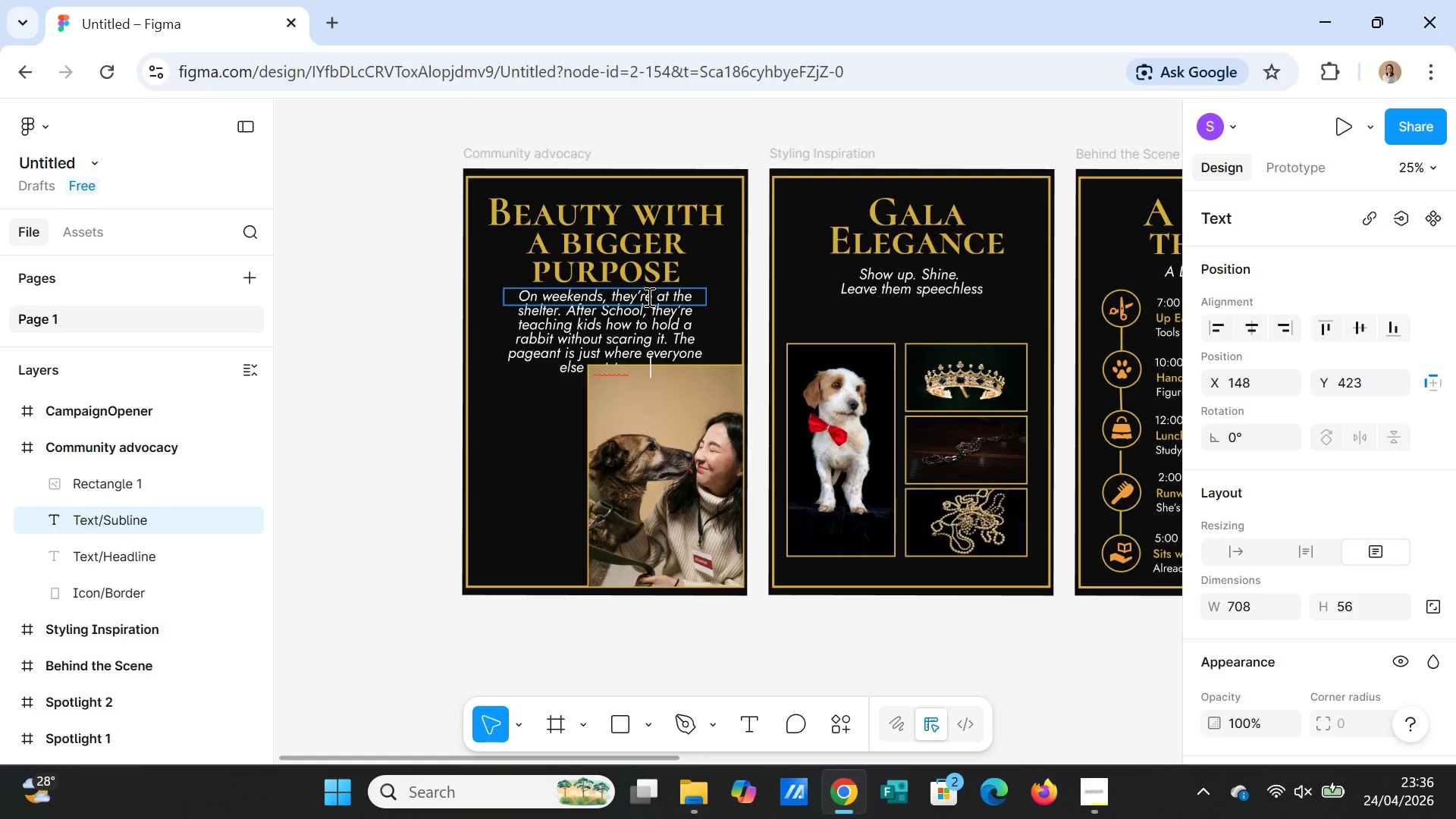 
type(what they')
 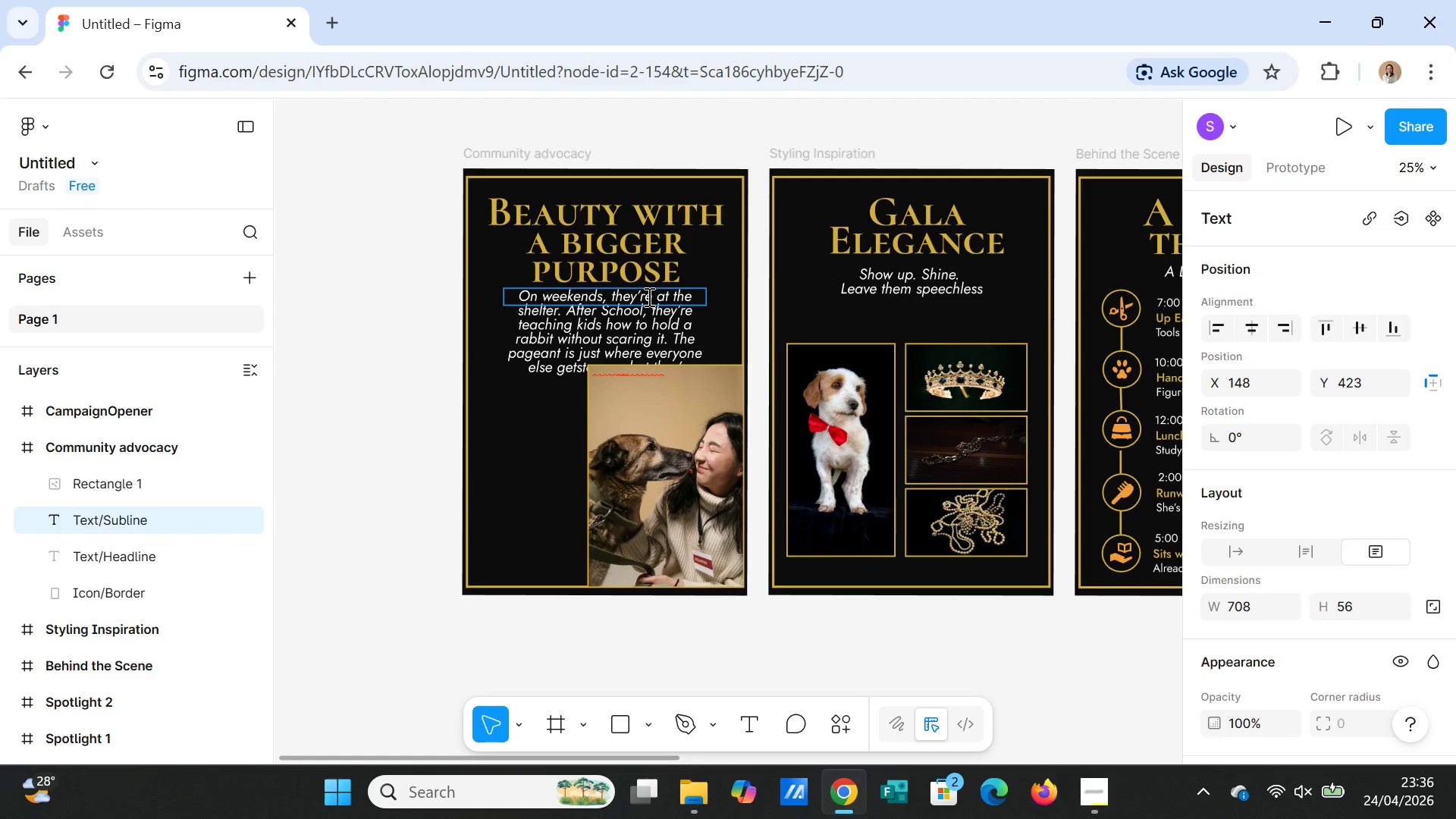 
type(ve been )
 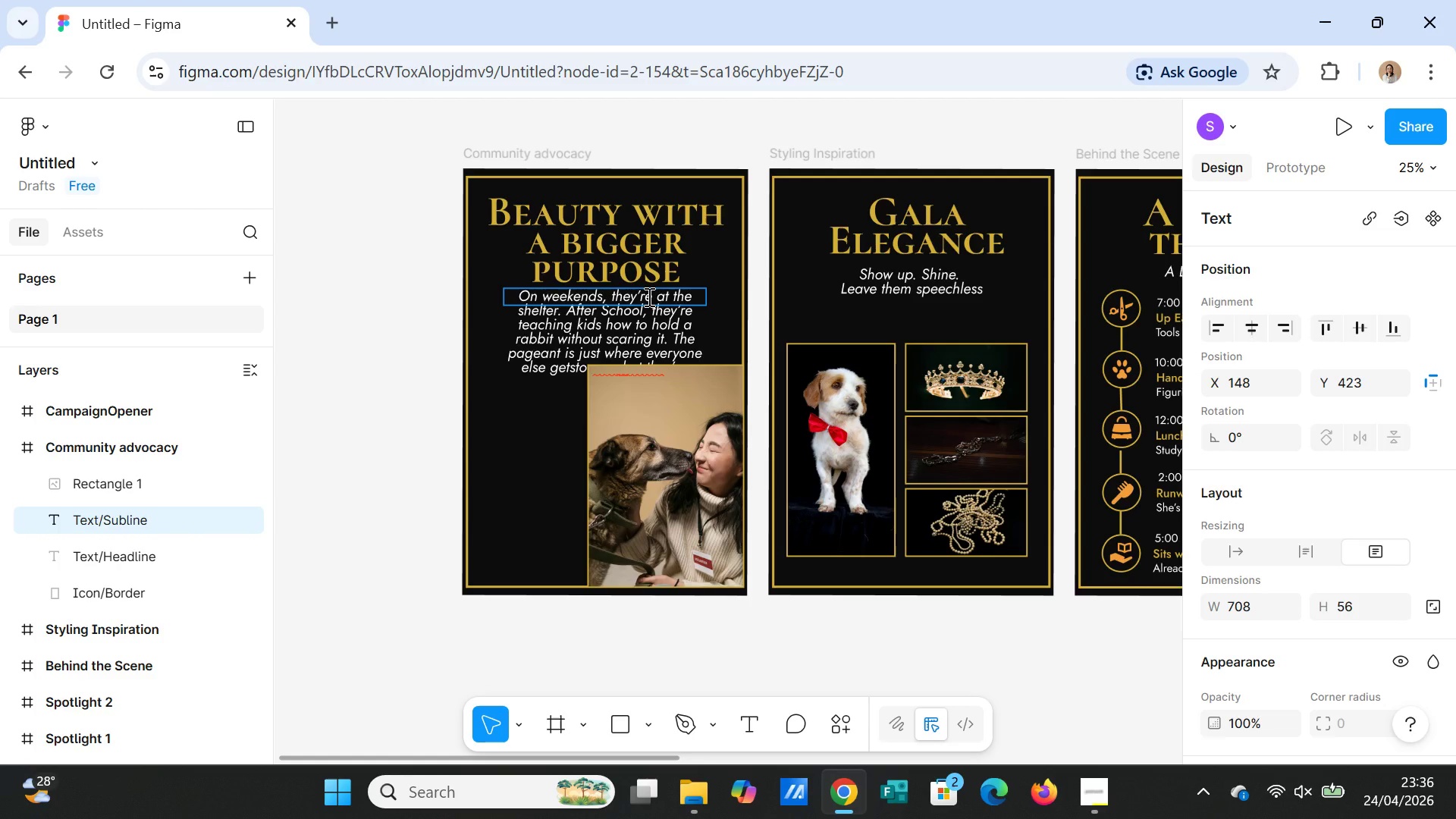 
wait(10.69)
 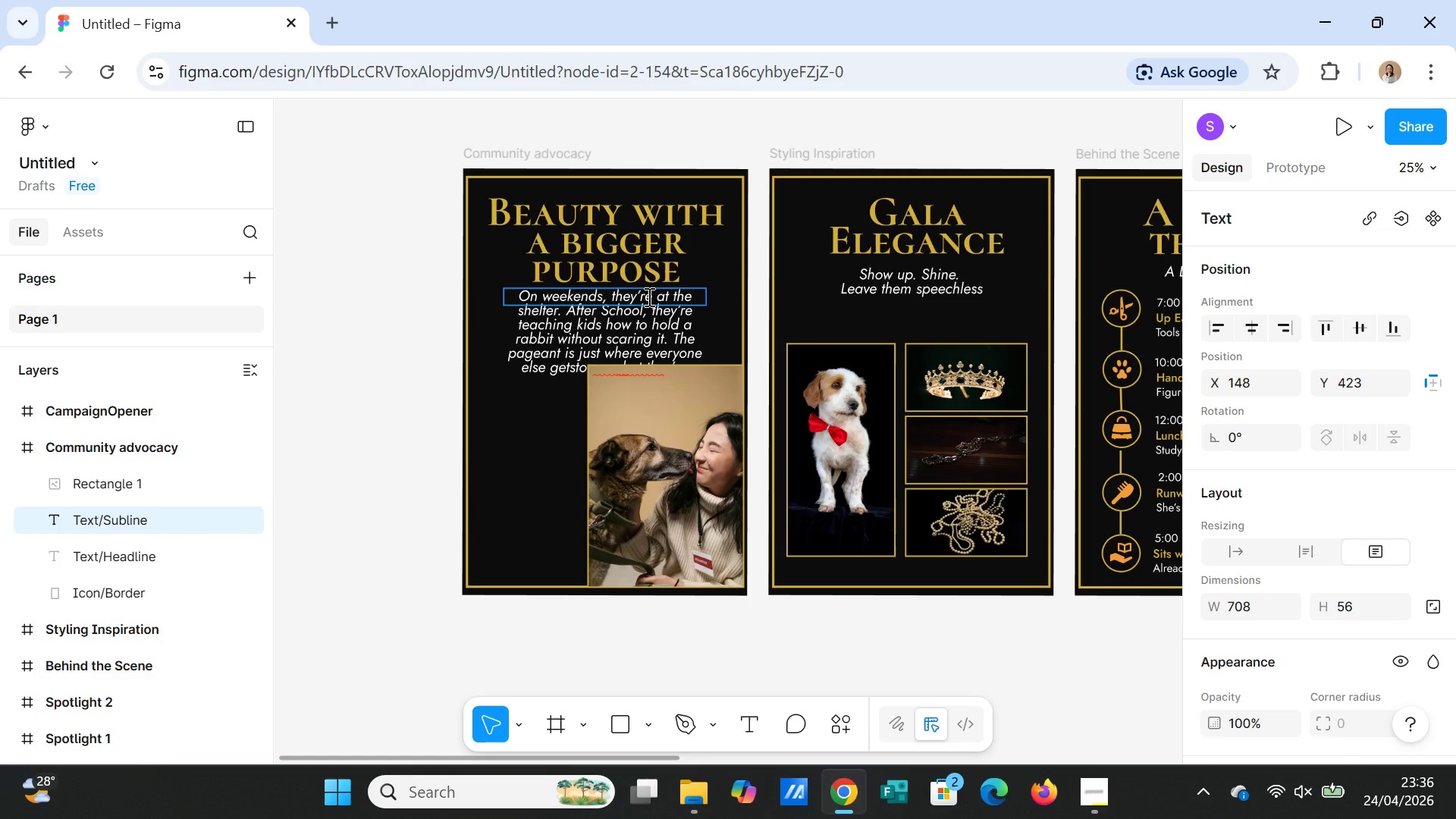 
type(doing the whole time.)
 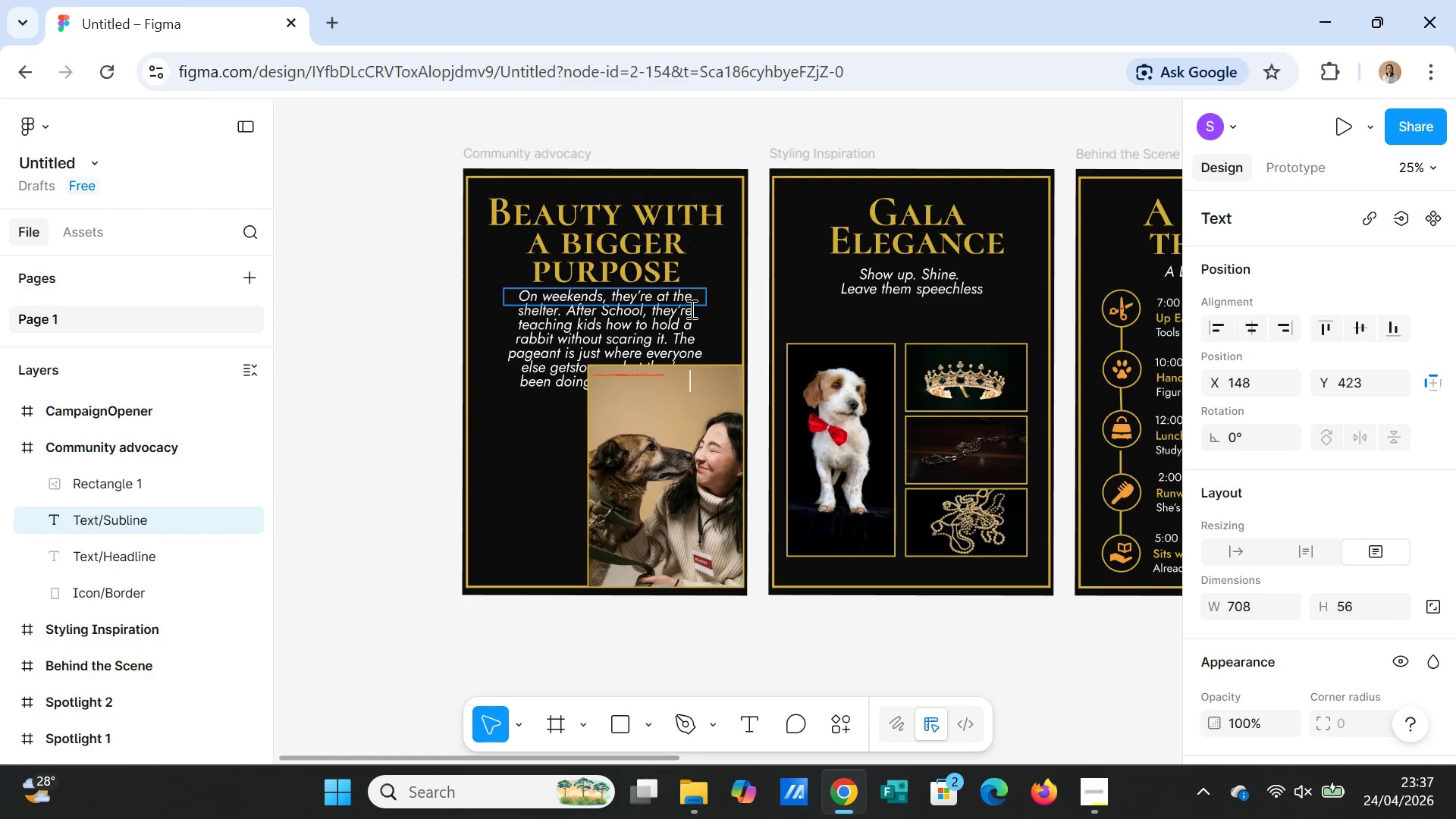 
left_click([708, 322])
 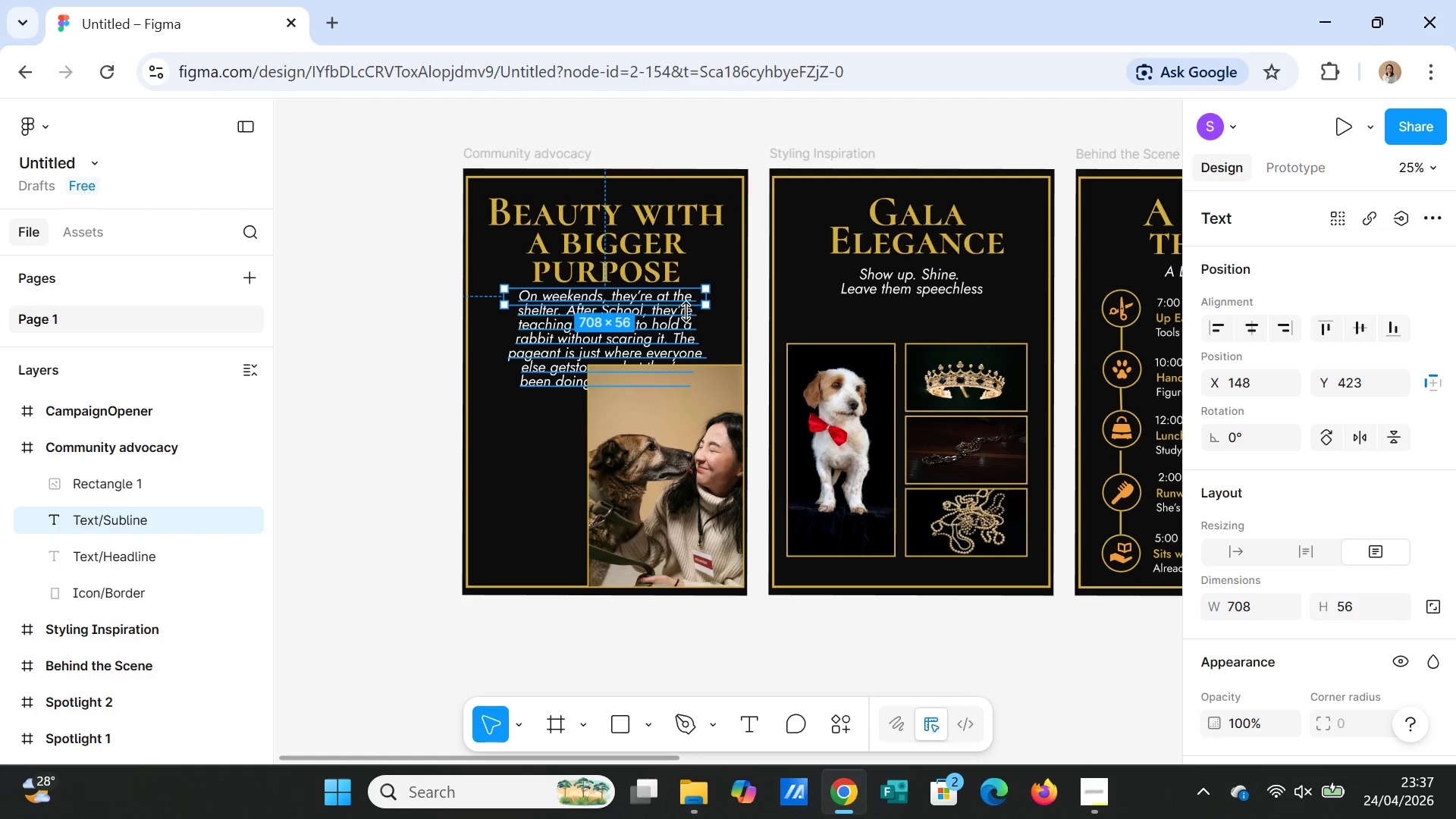 
left_click([725, 312])
 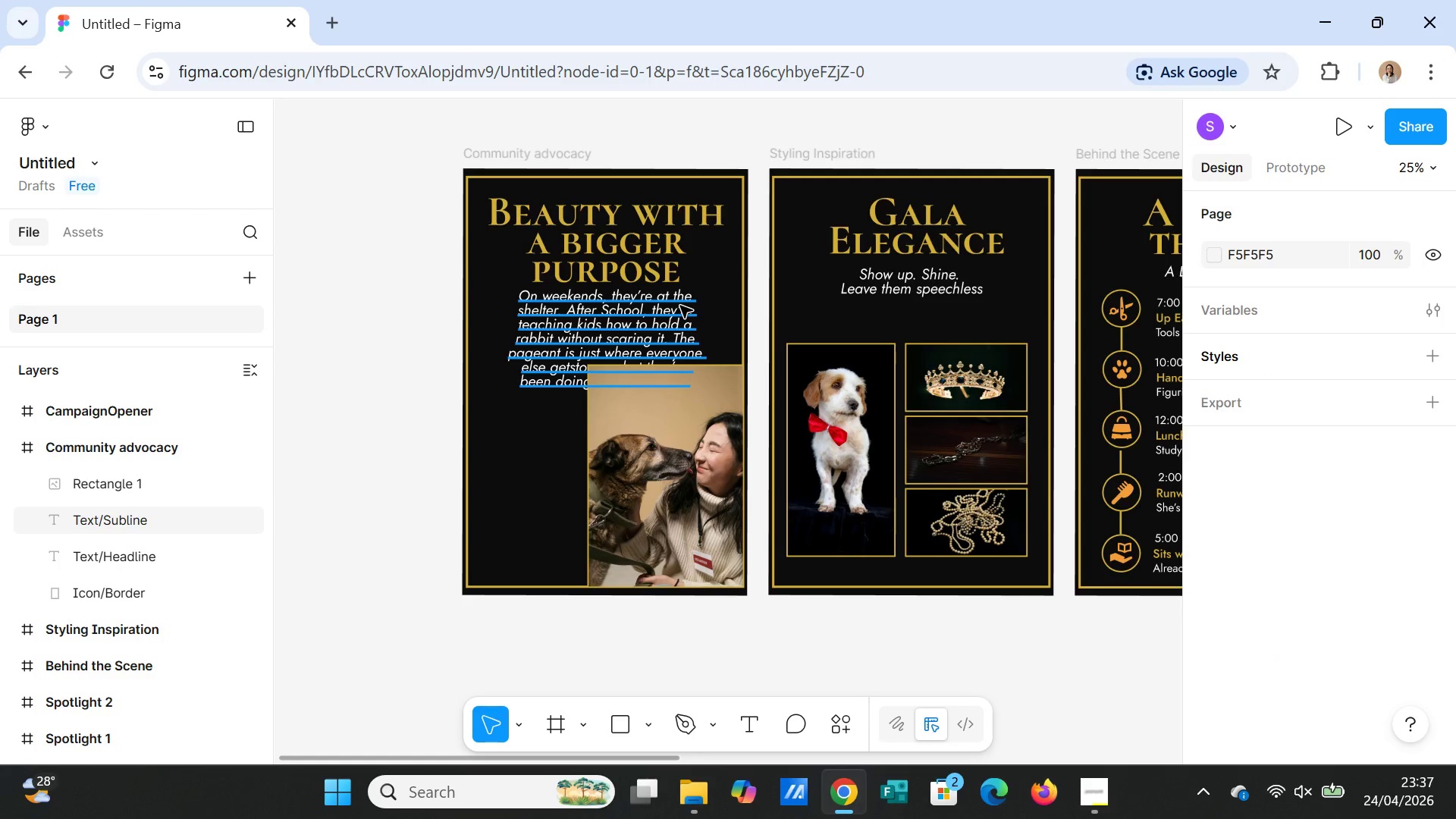 
left_click_drag(start_coordinate=[680, 306], to_coordinate=[633, 410])
 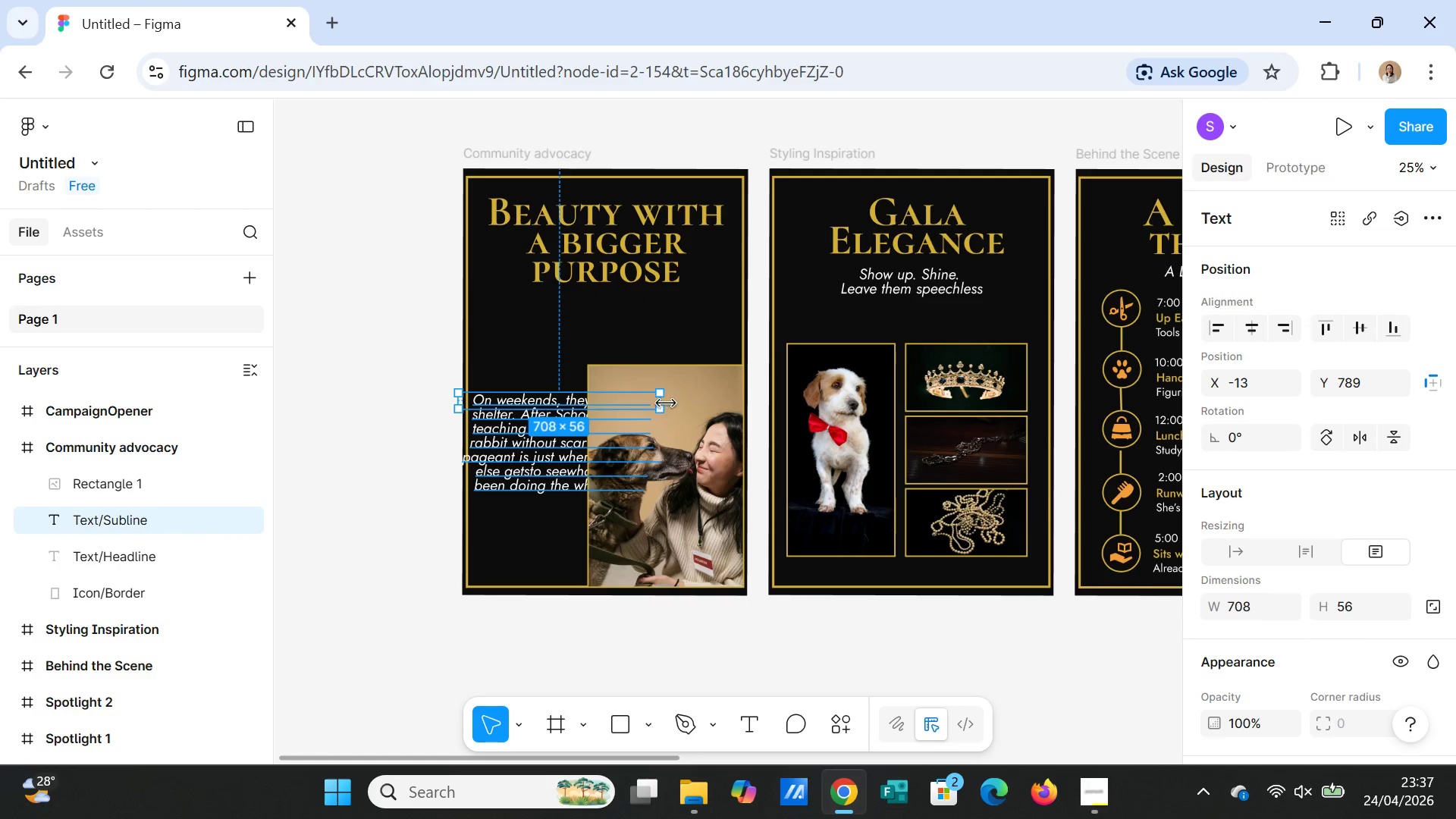 
left_click_drag(start_coordinate=[663, 400], to_coordinate=[581, 402])
 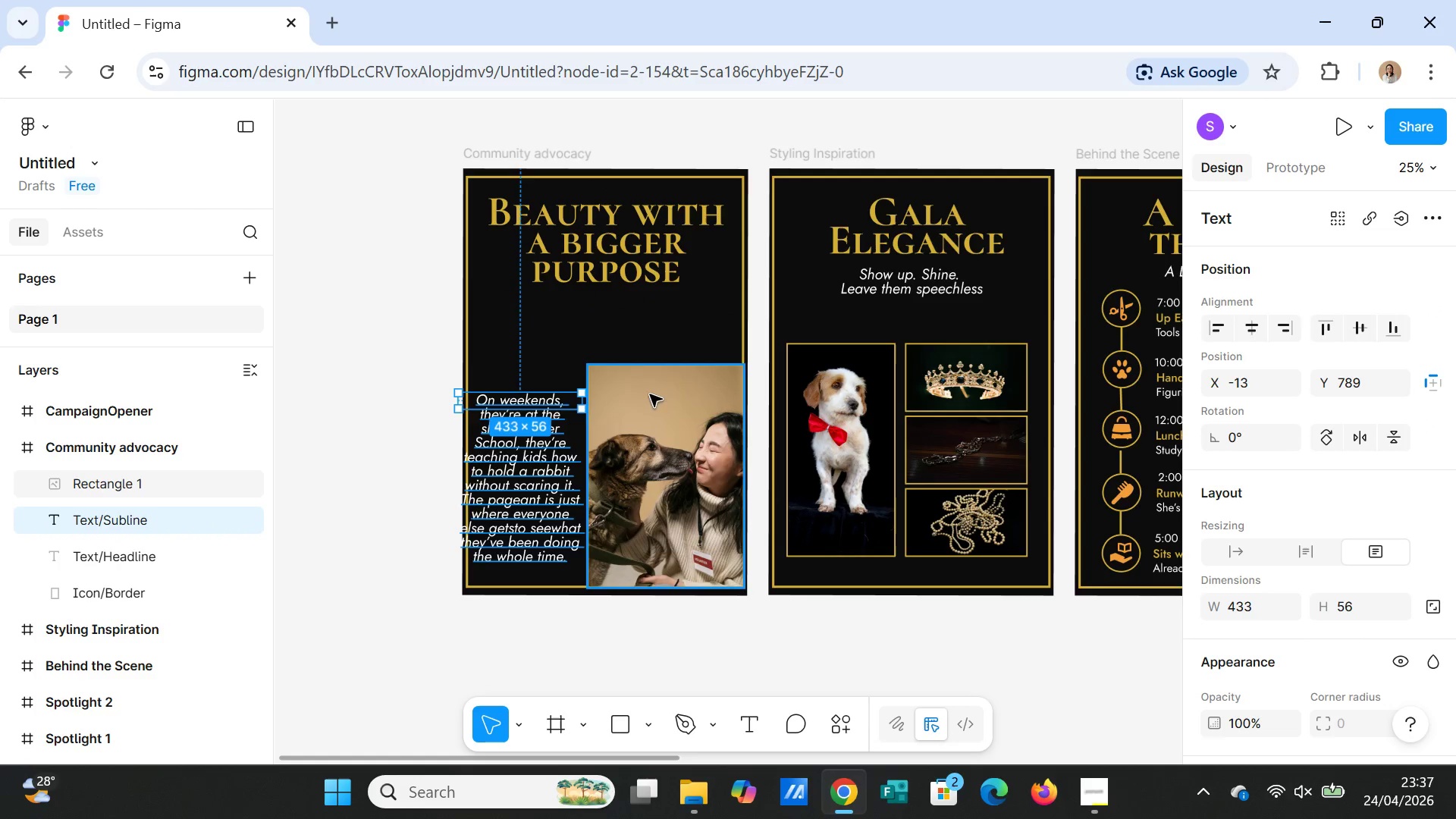 
left_click([650, 394])
 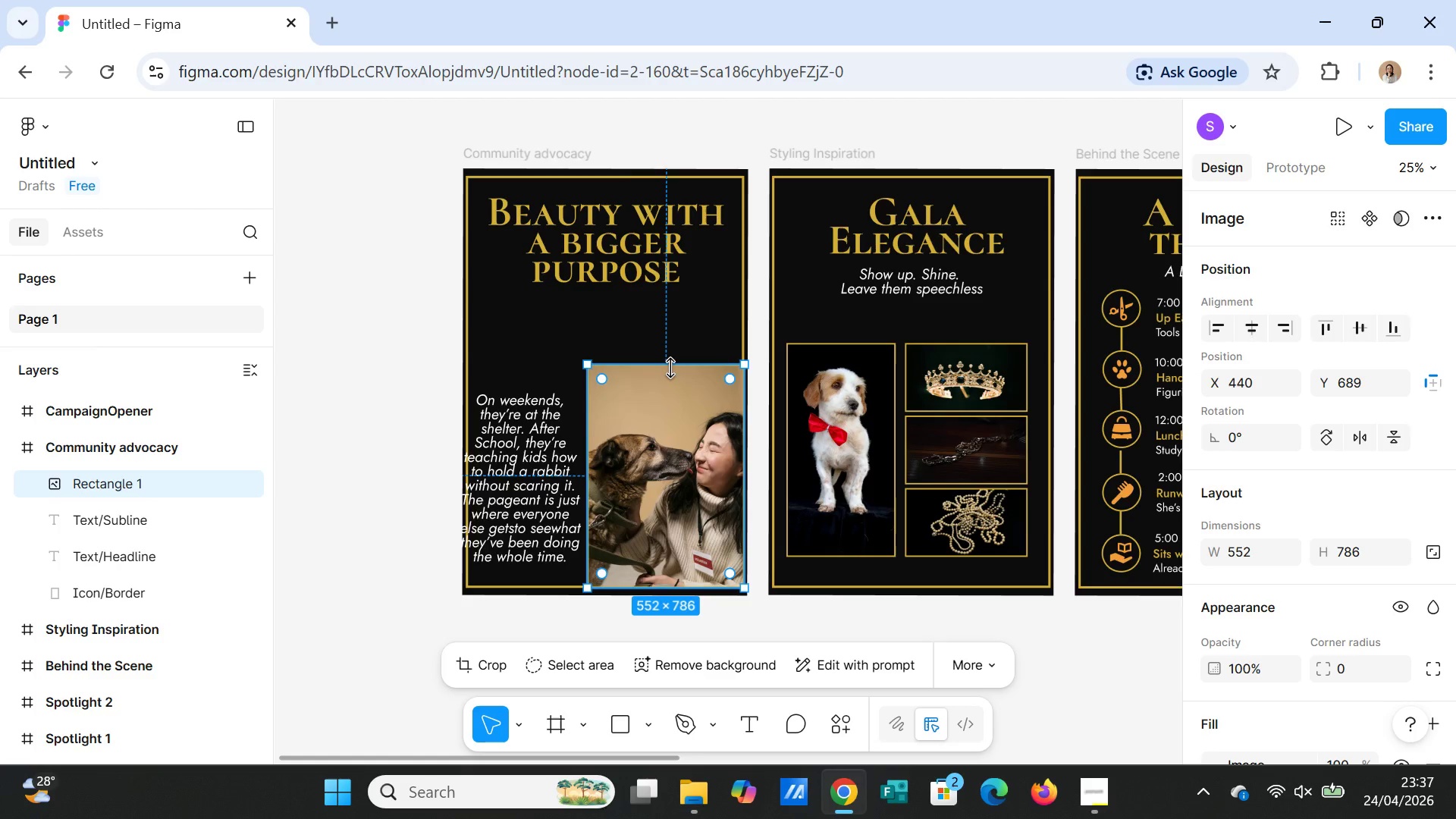 
left_click_drag(start_coordinate=[671, 368], to_coordinate=[667, 300])
 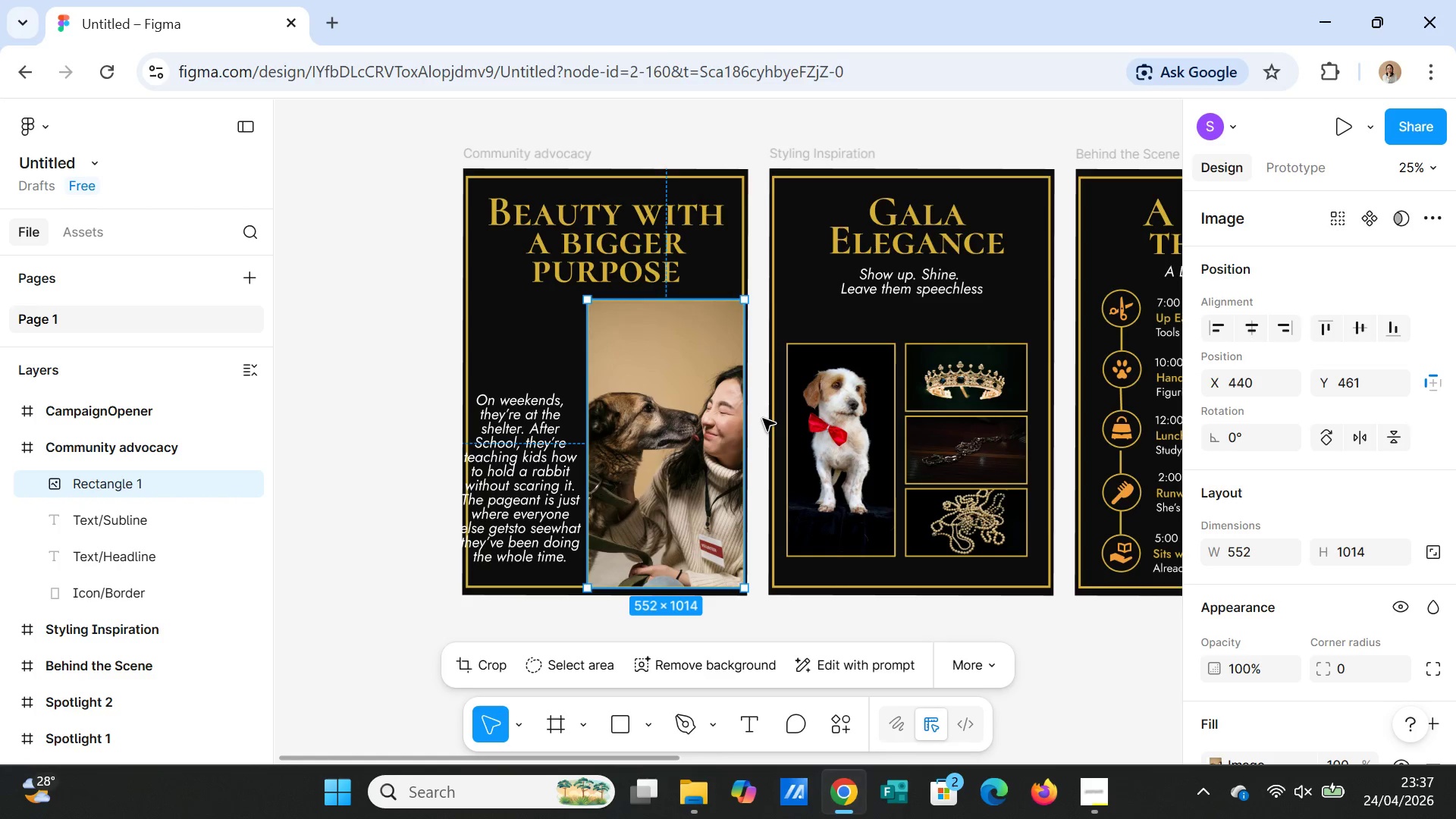 
left_click([763, 419])
 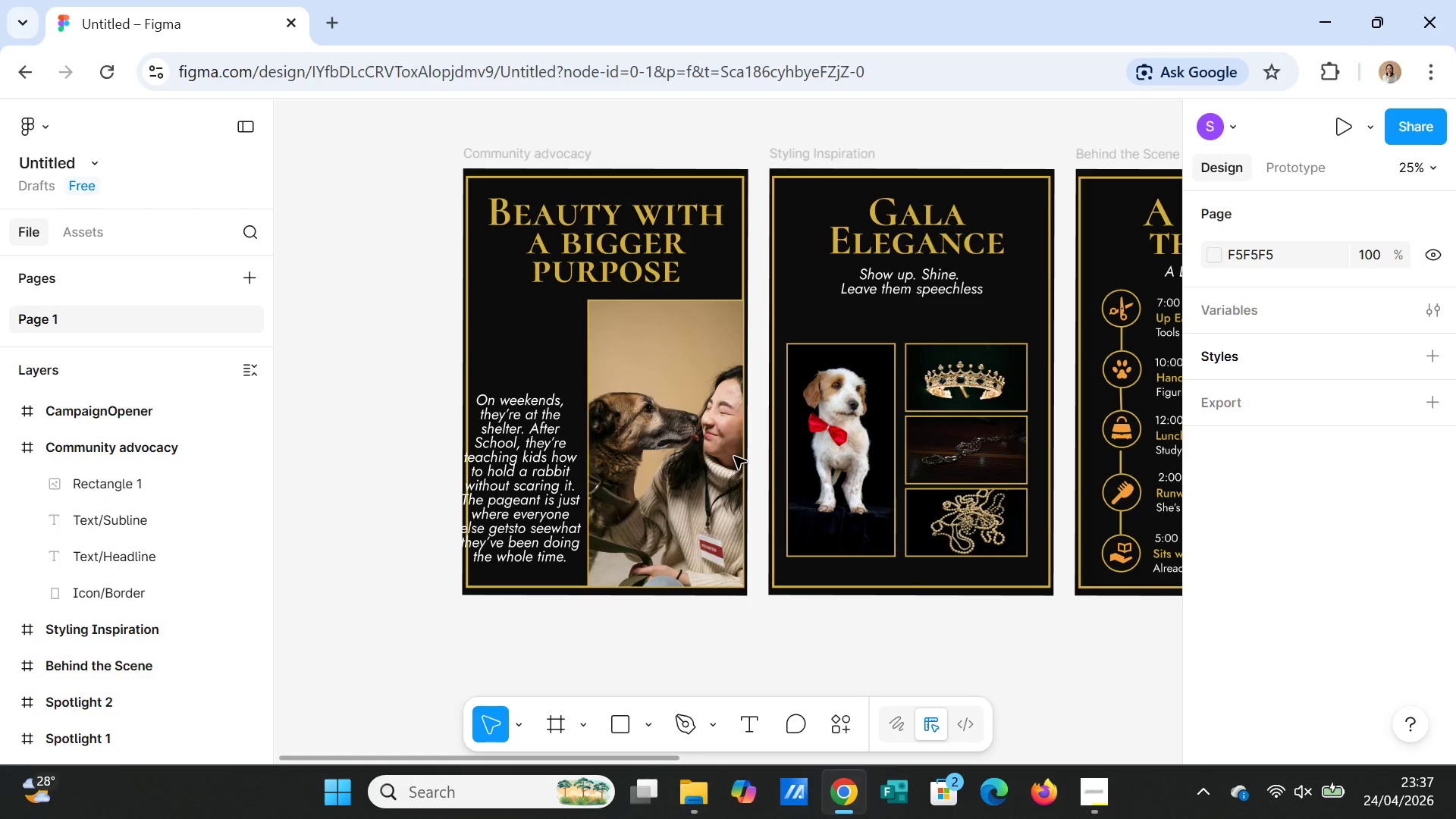 
left_click([522, 506])
 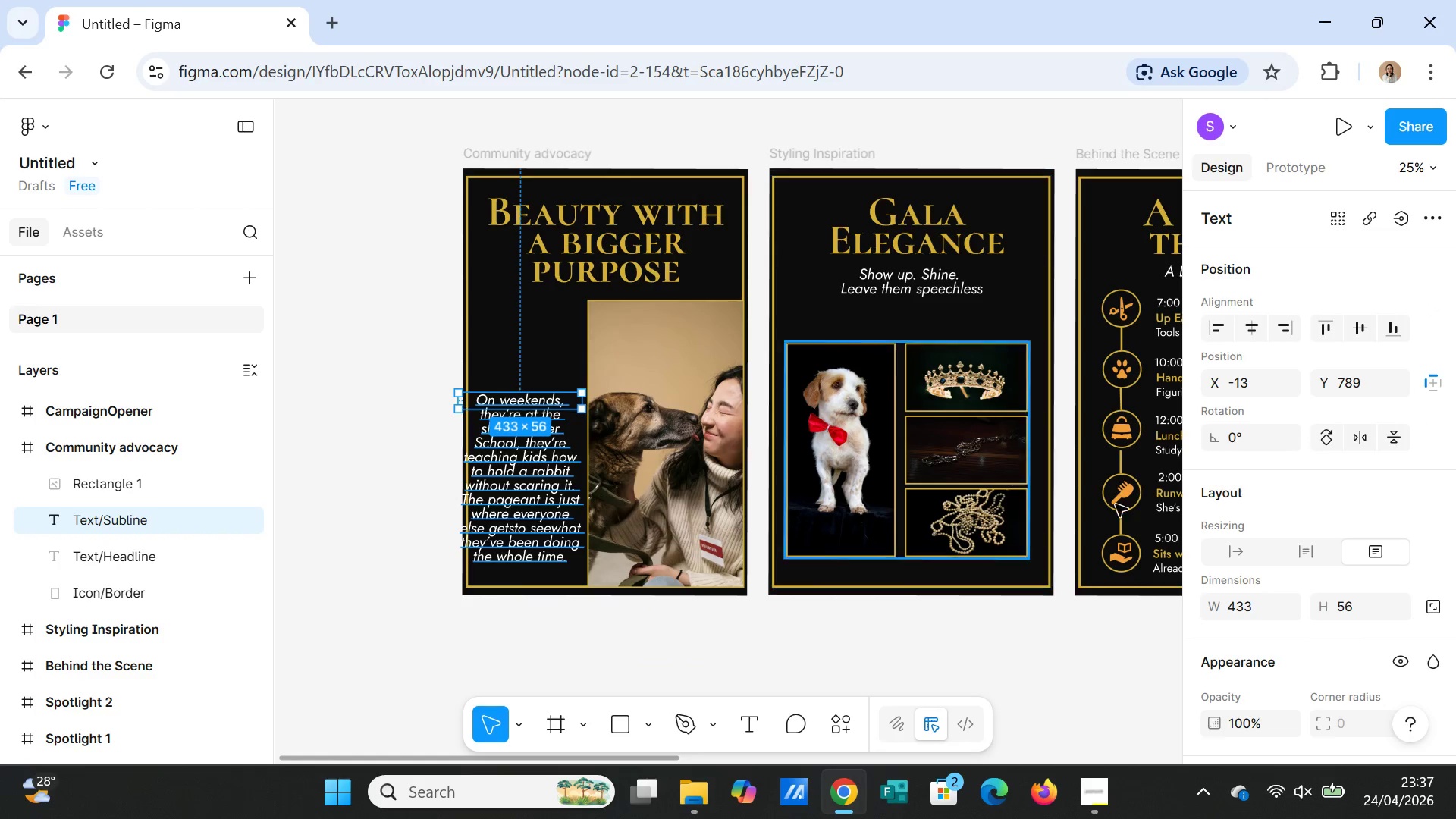 
scroll: coordinate [1350, 637], scroll_direction: down, amount: 2.0
 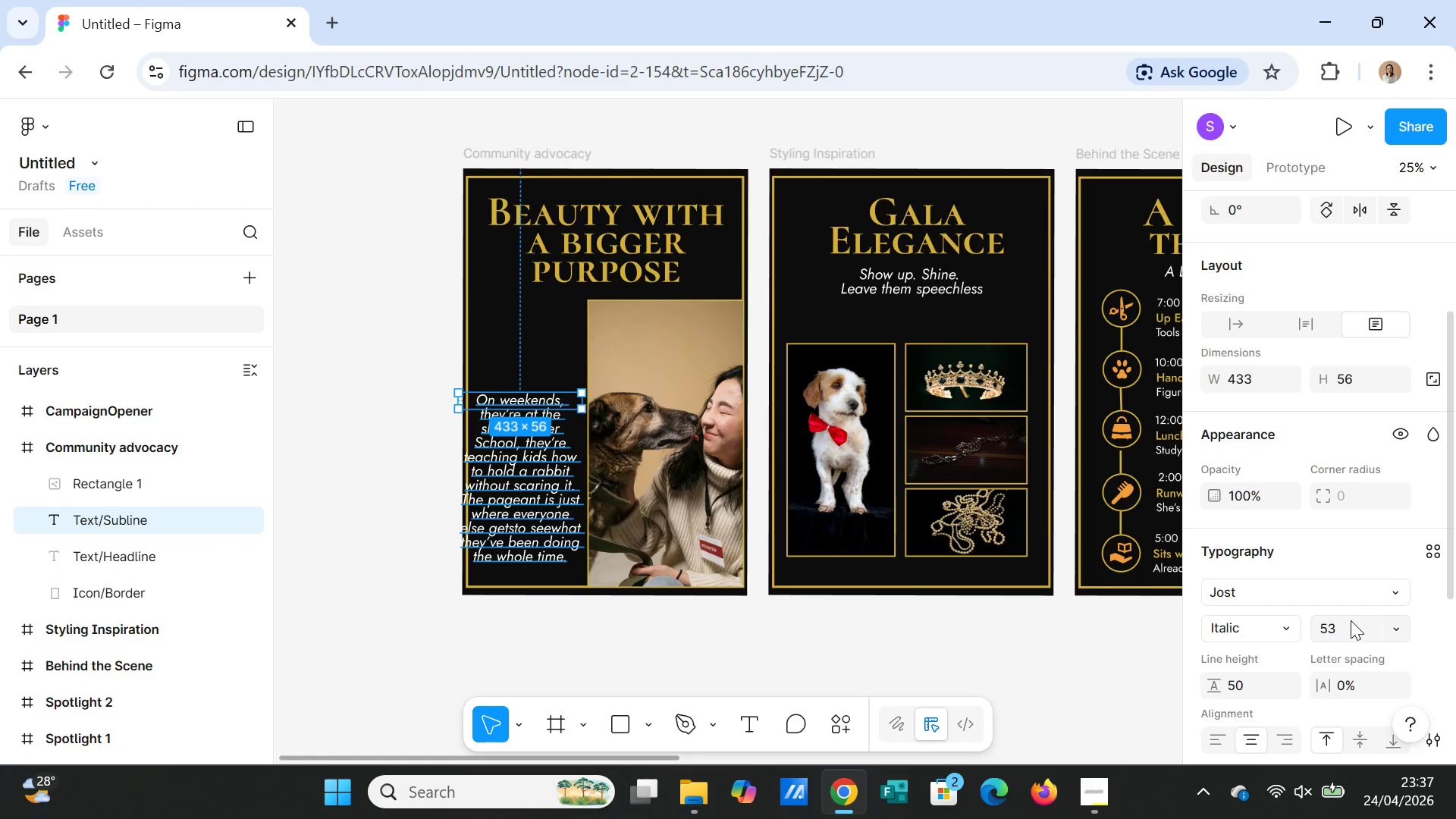 
left_click([1350, 623])
 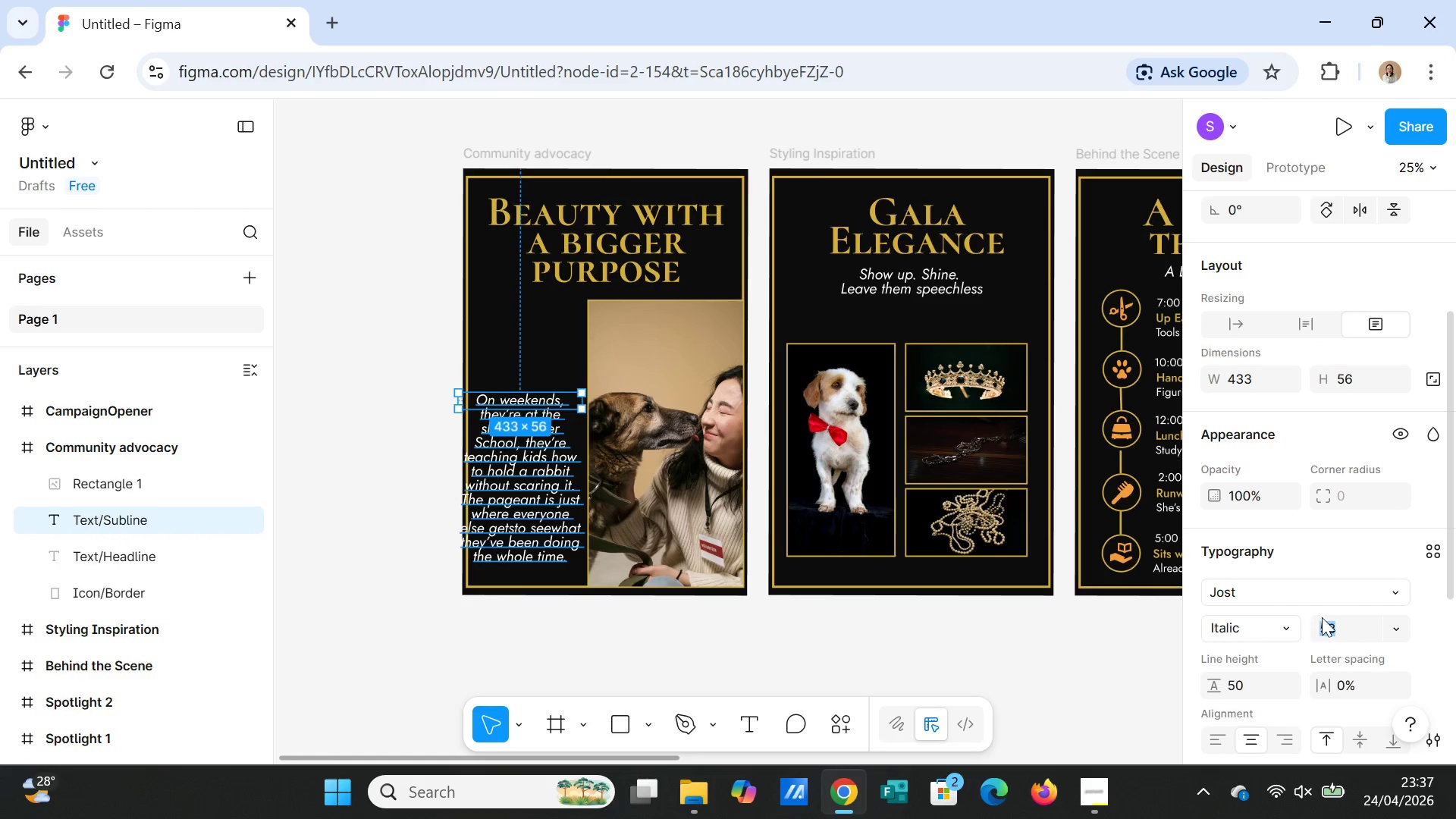 
type(40)
 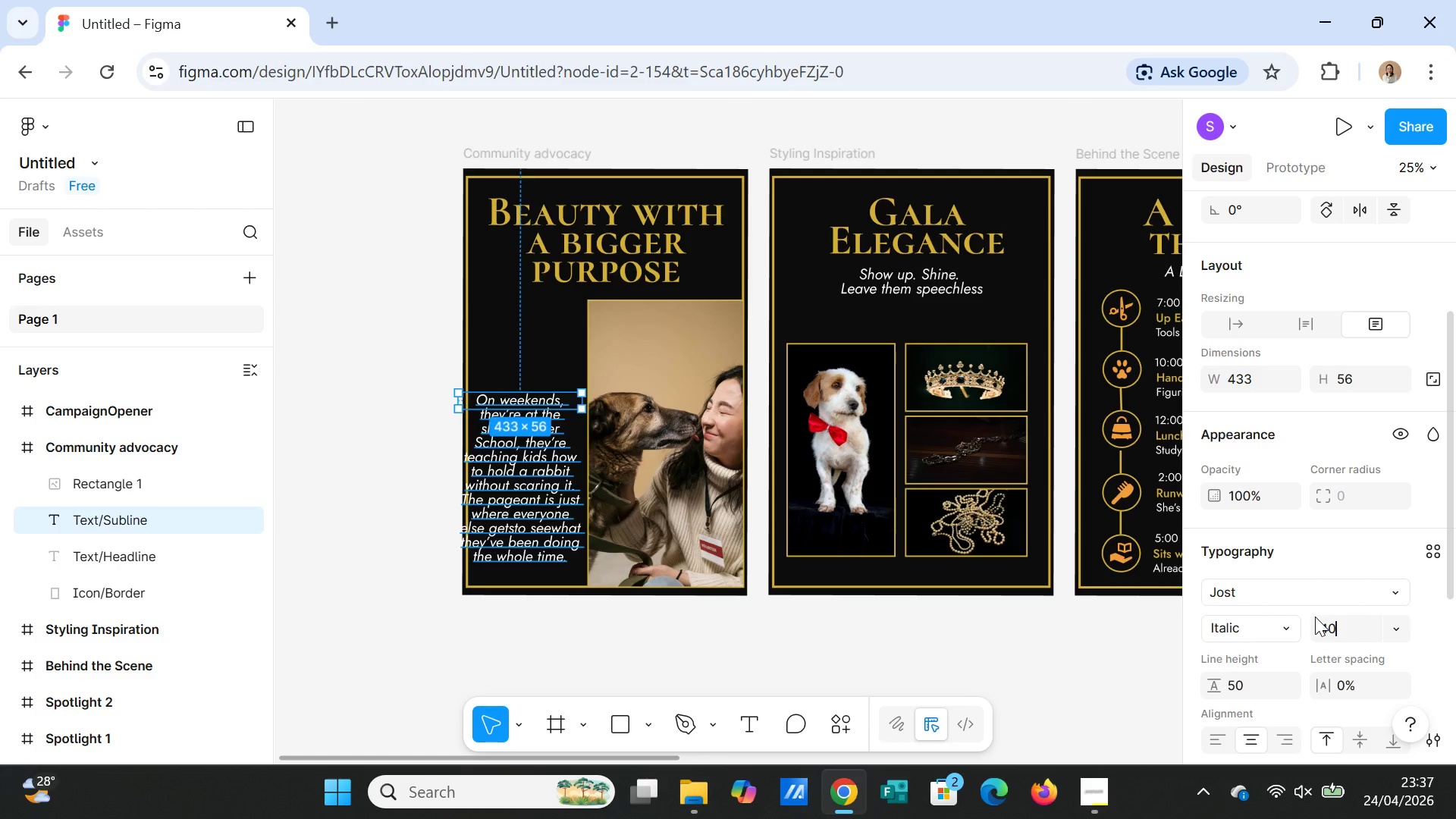 
key(Enter)
 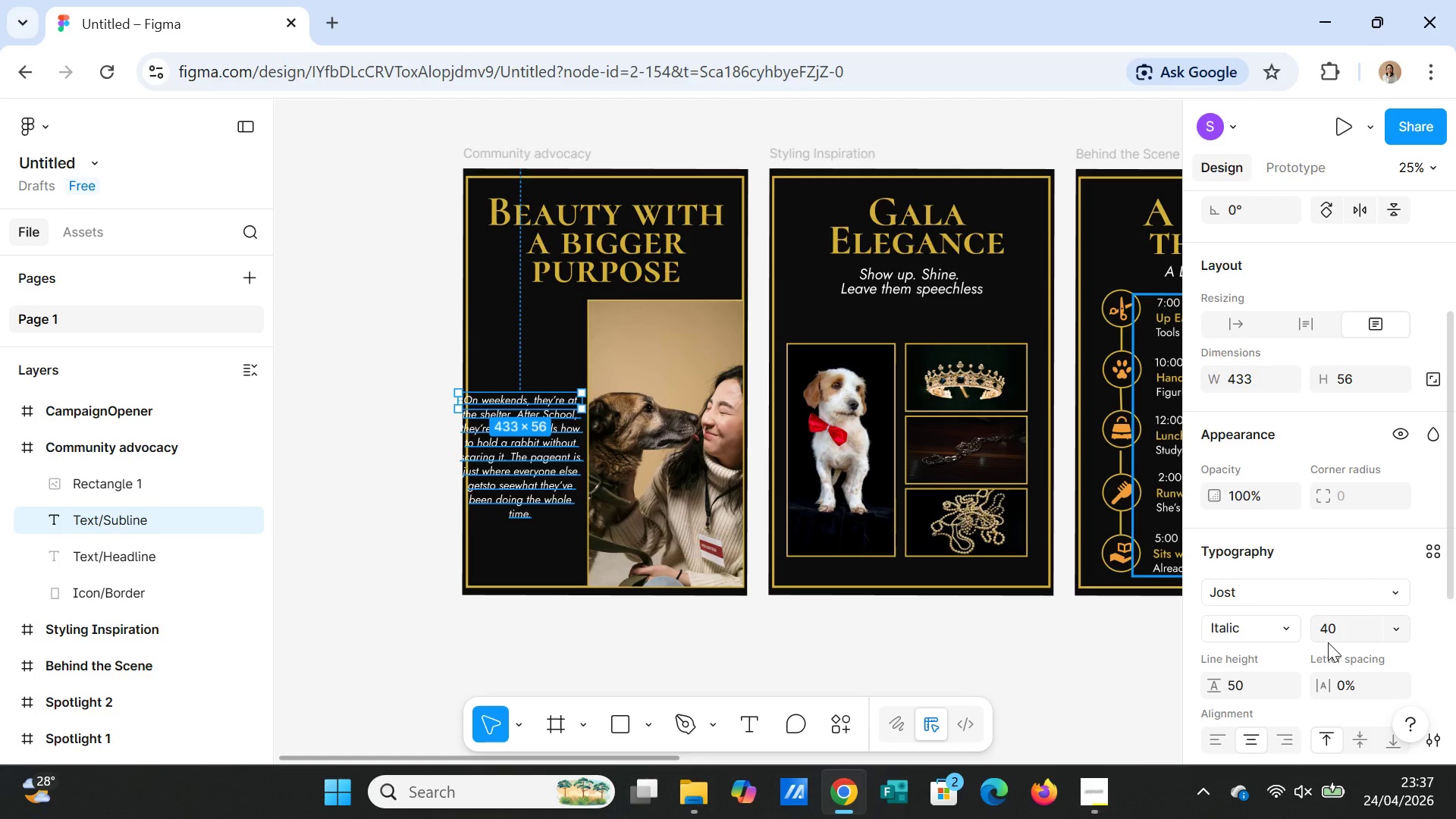 
left_click([1340, 629])
 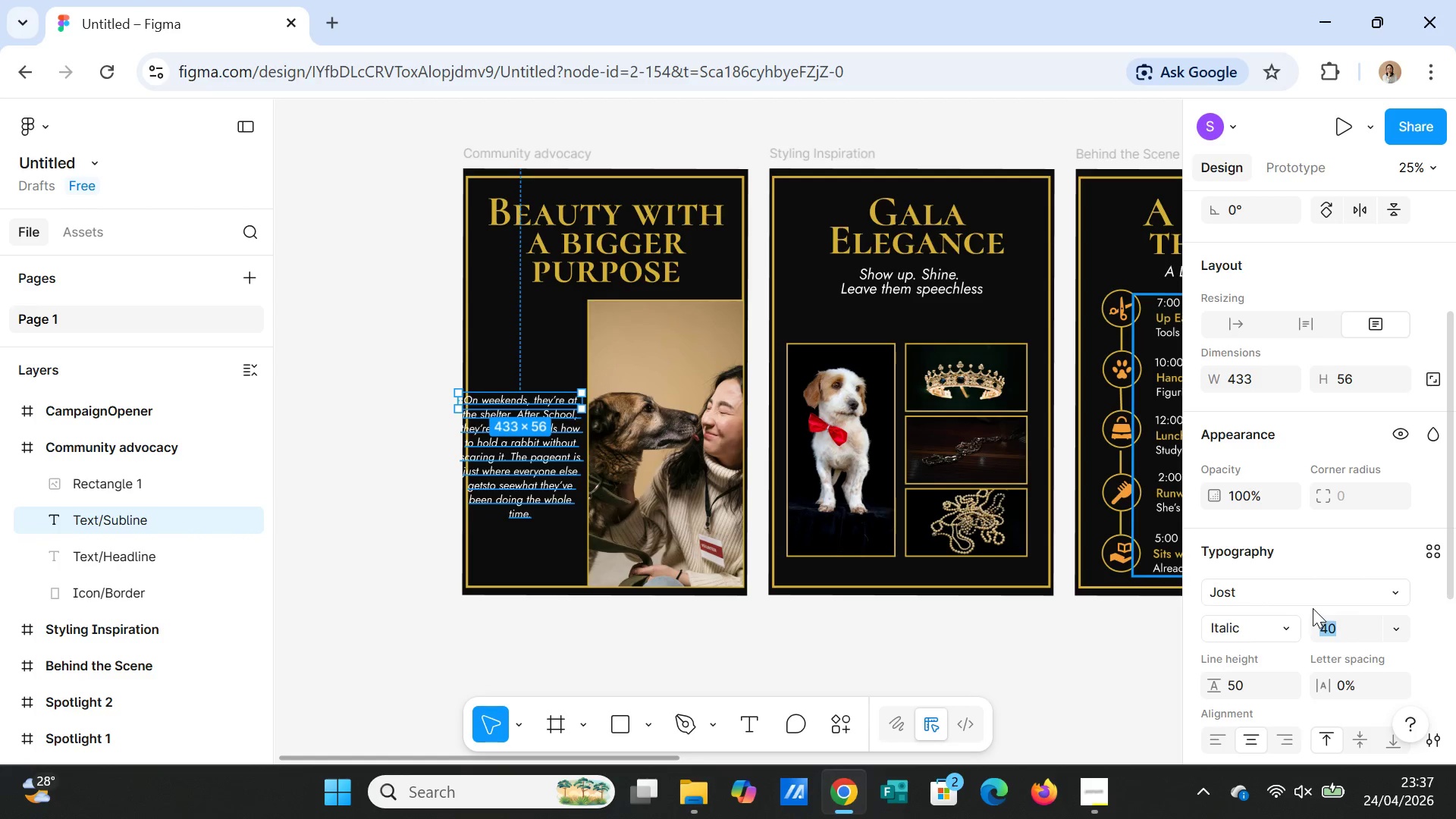 
type(45)
 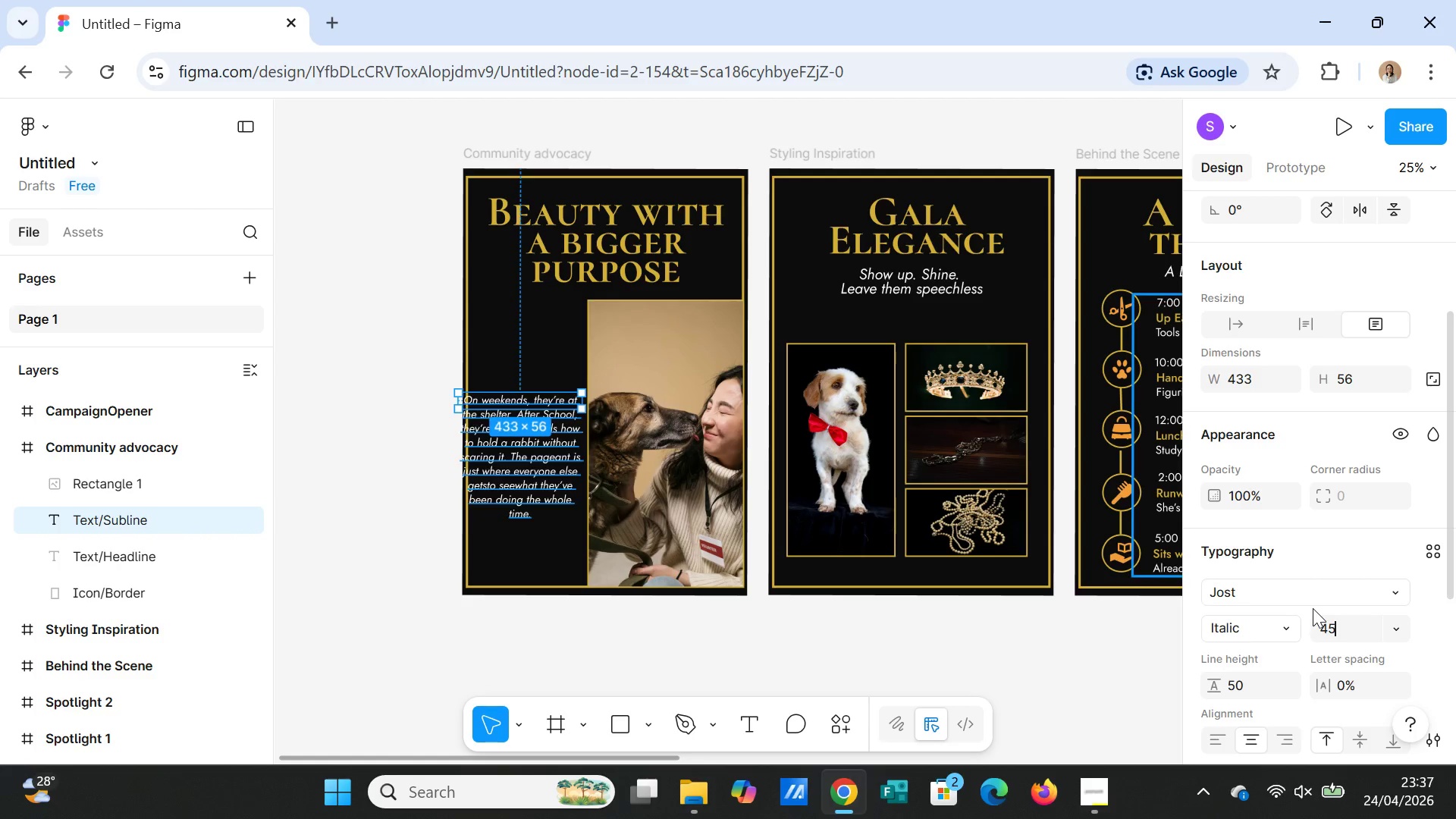 
key(Enter)
 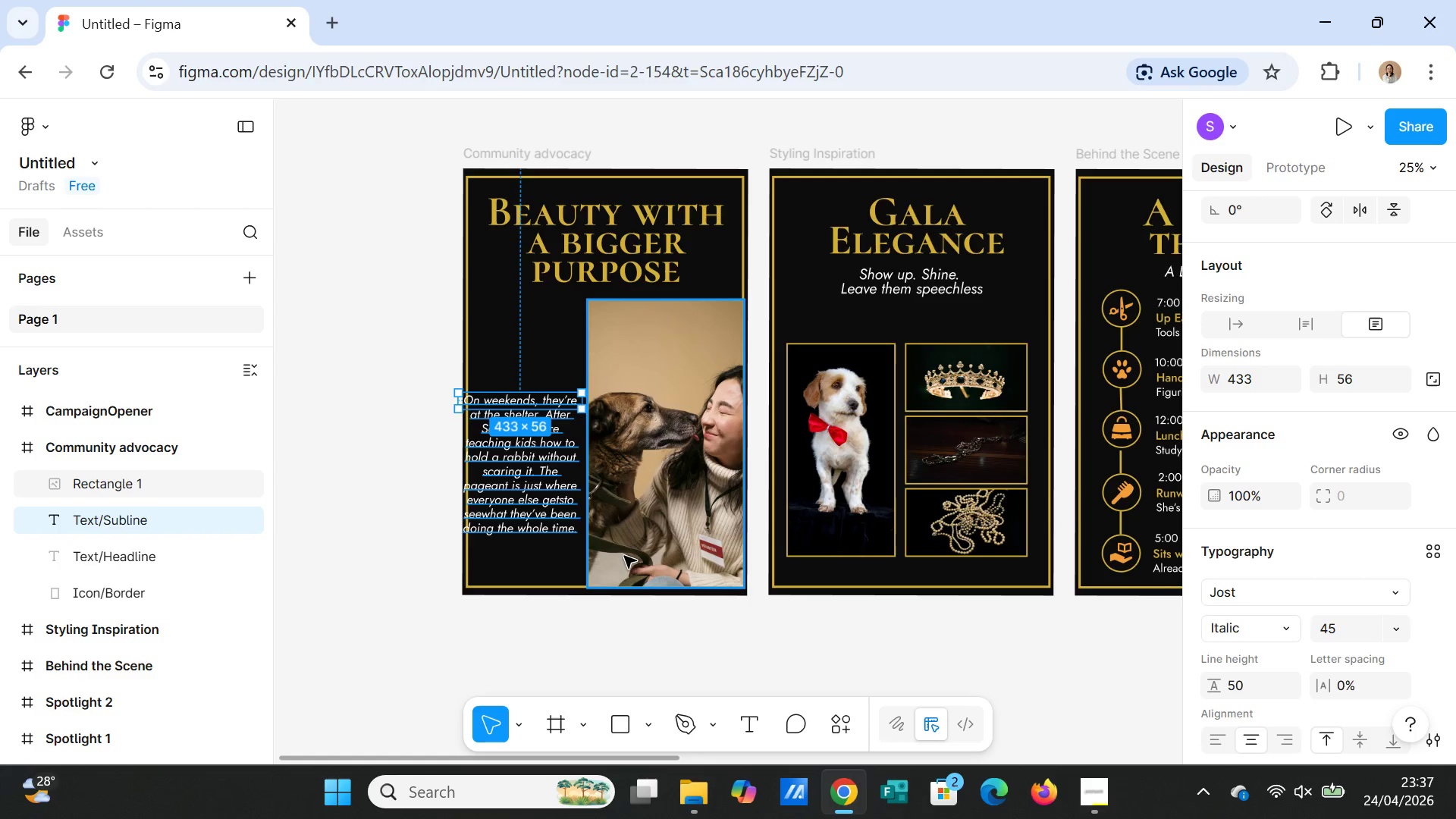 
left_click([570, 555])
 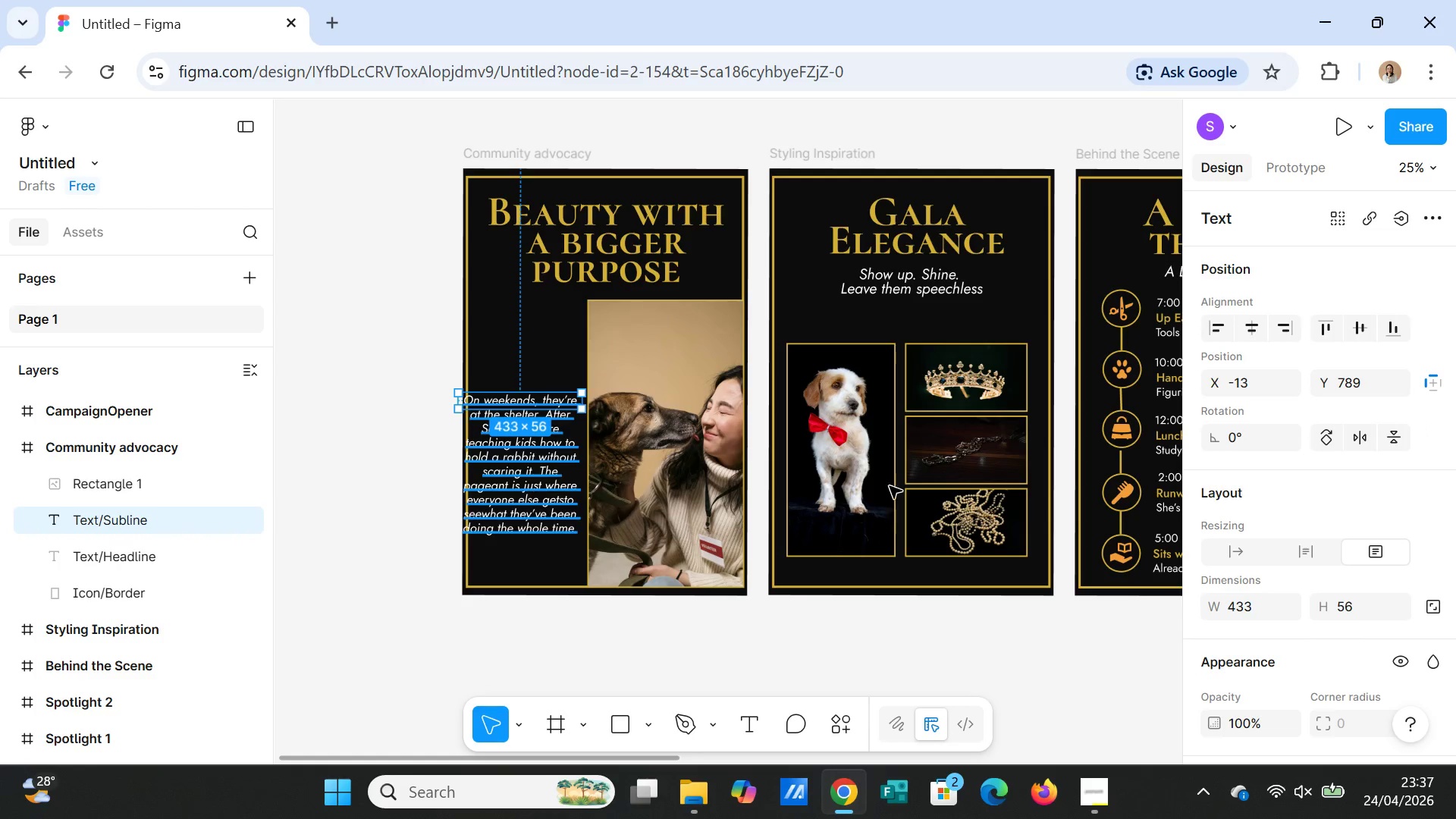 
scroll: coordinate [1356, 582], scroll_direction: down, amount: 3.0
 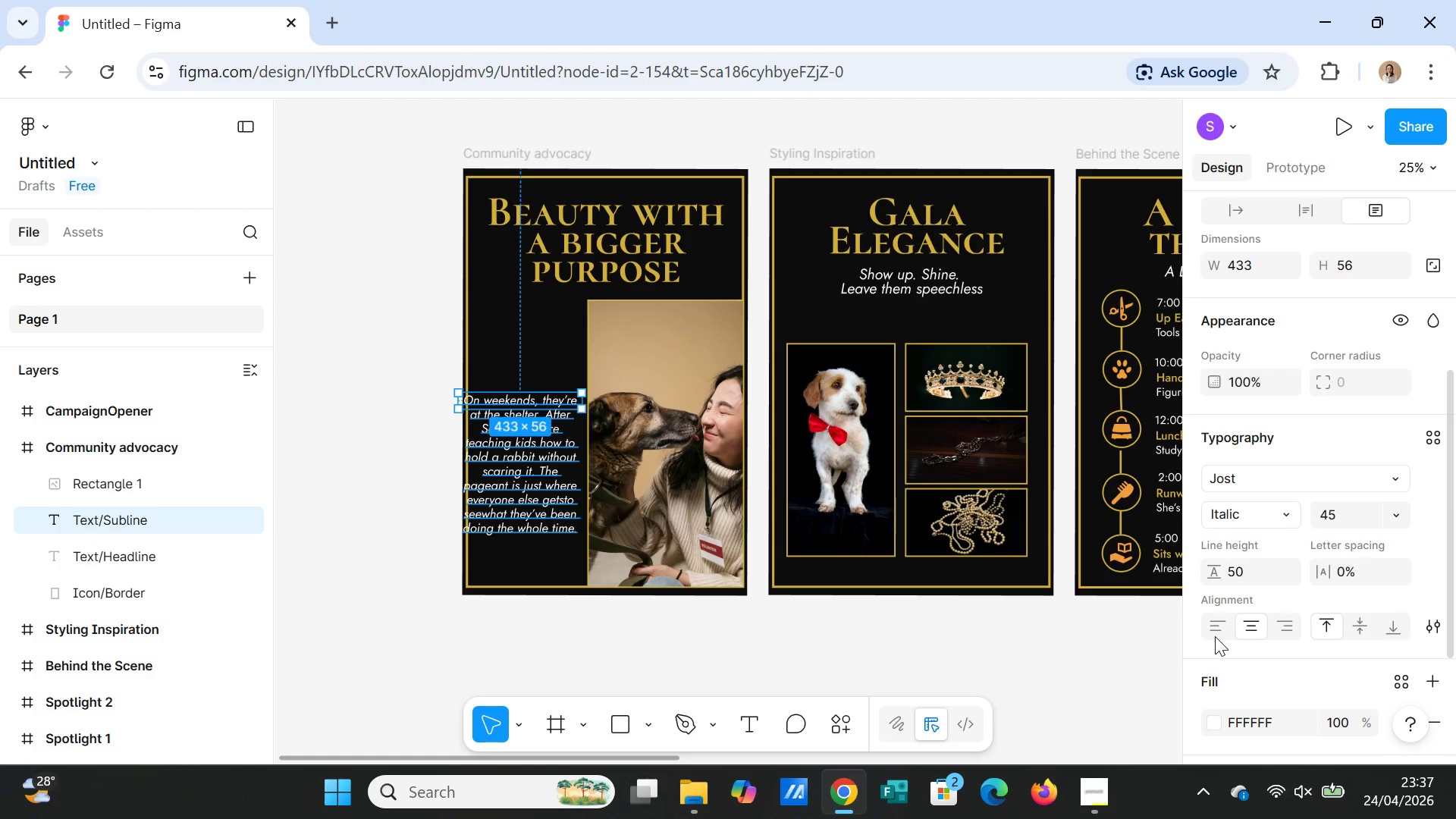 
left_click([1215, 636])
 